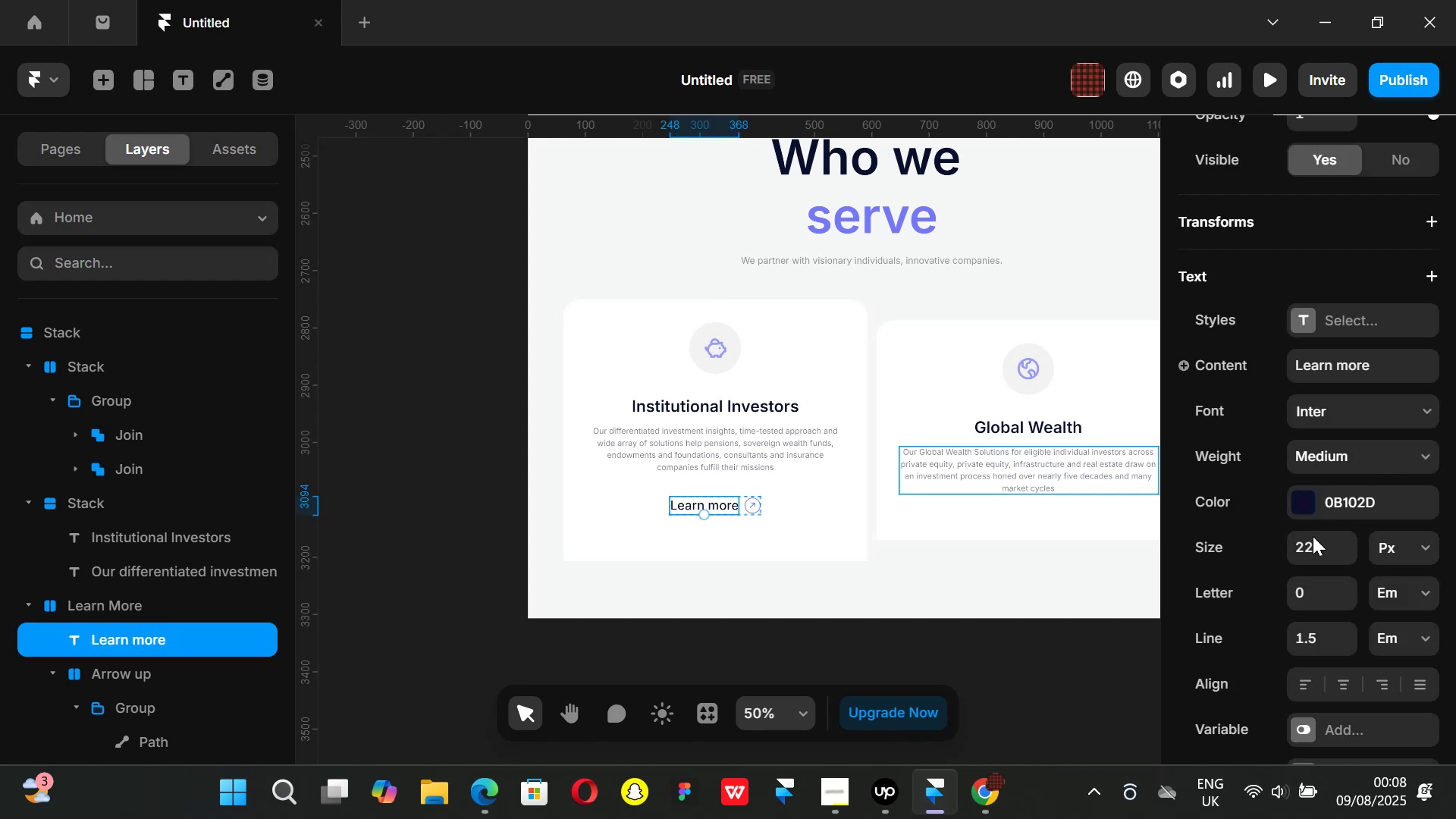 
left_click([1309, 551])
 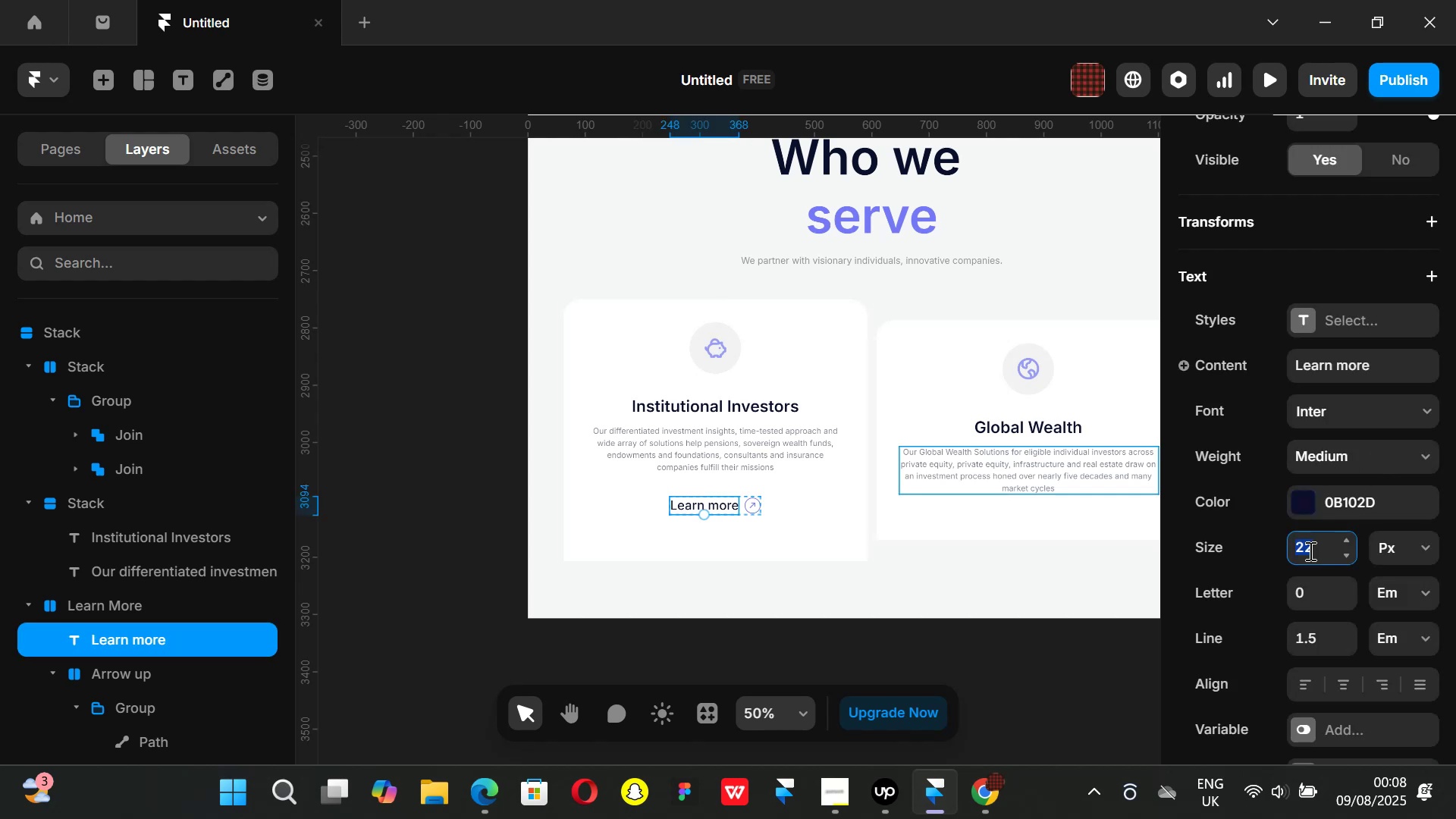 
type(18)
 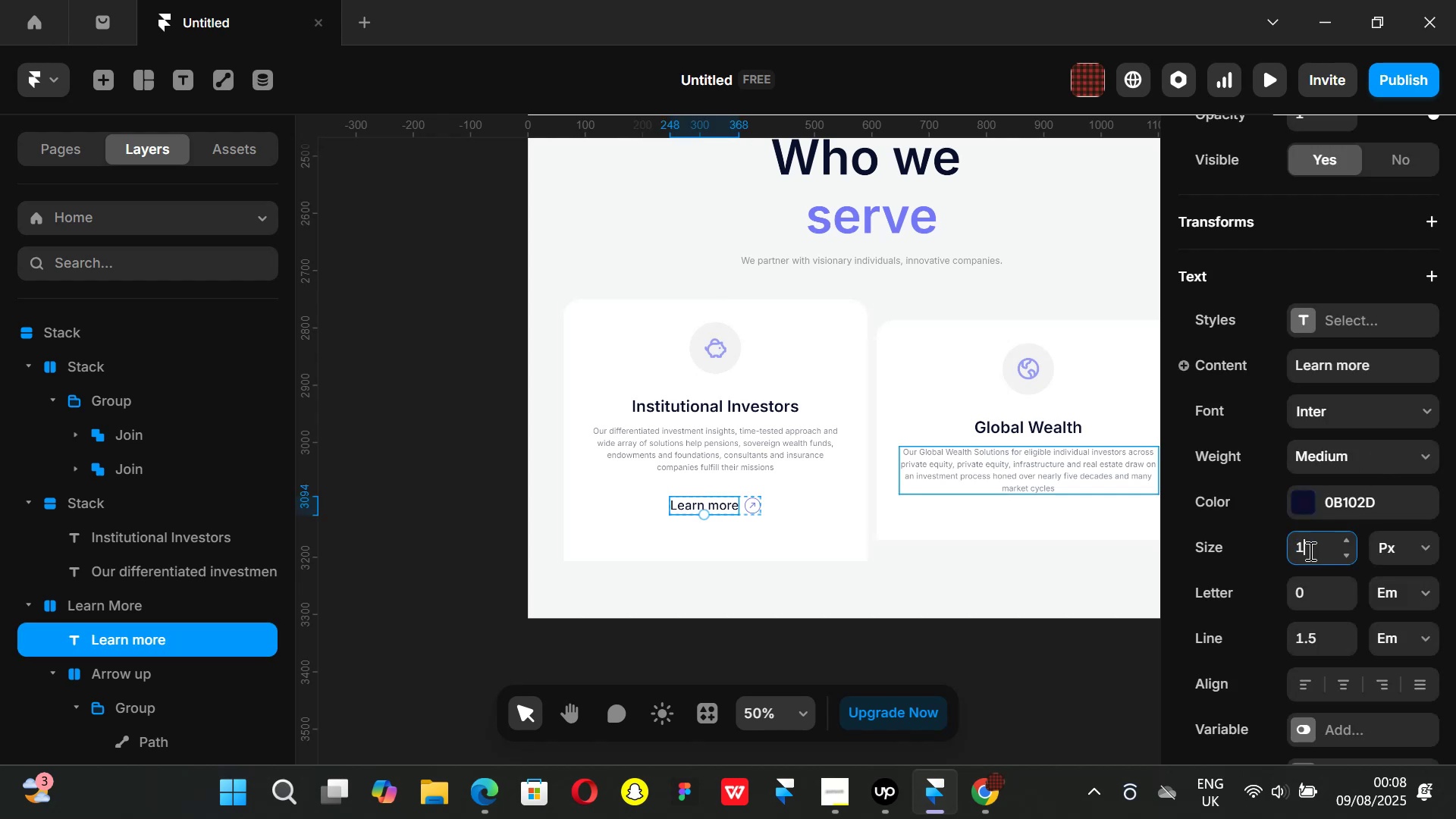 
key(Enter)
 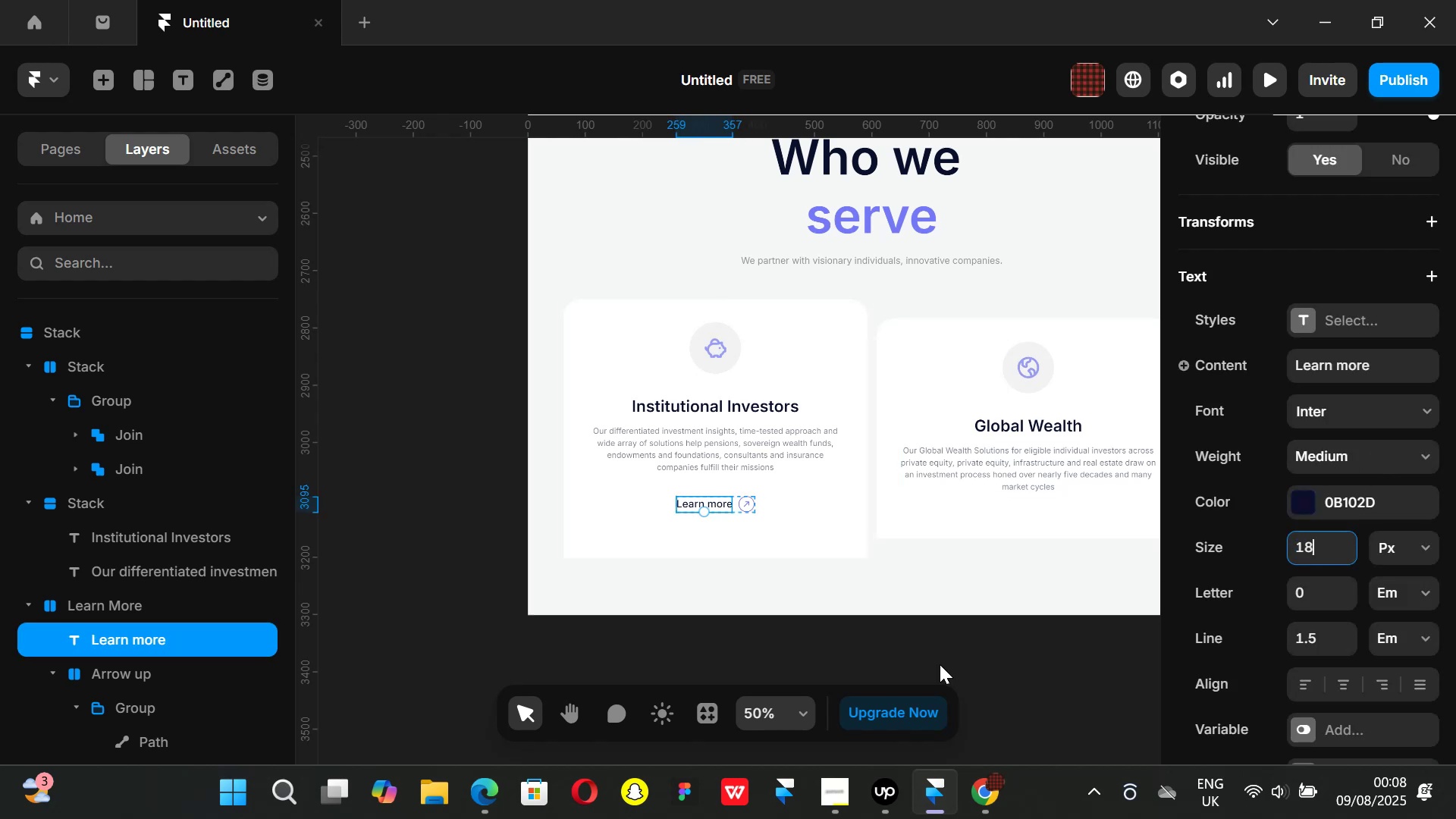 
left_click([899, 642])
 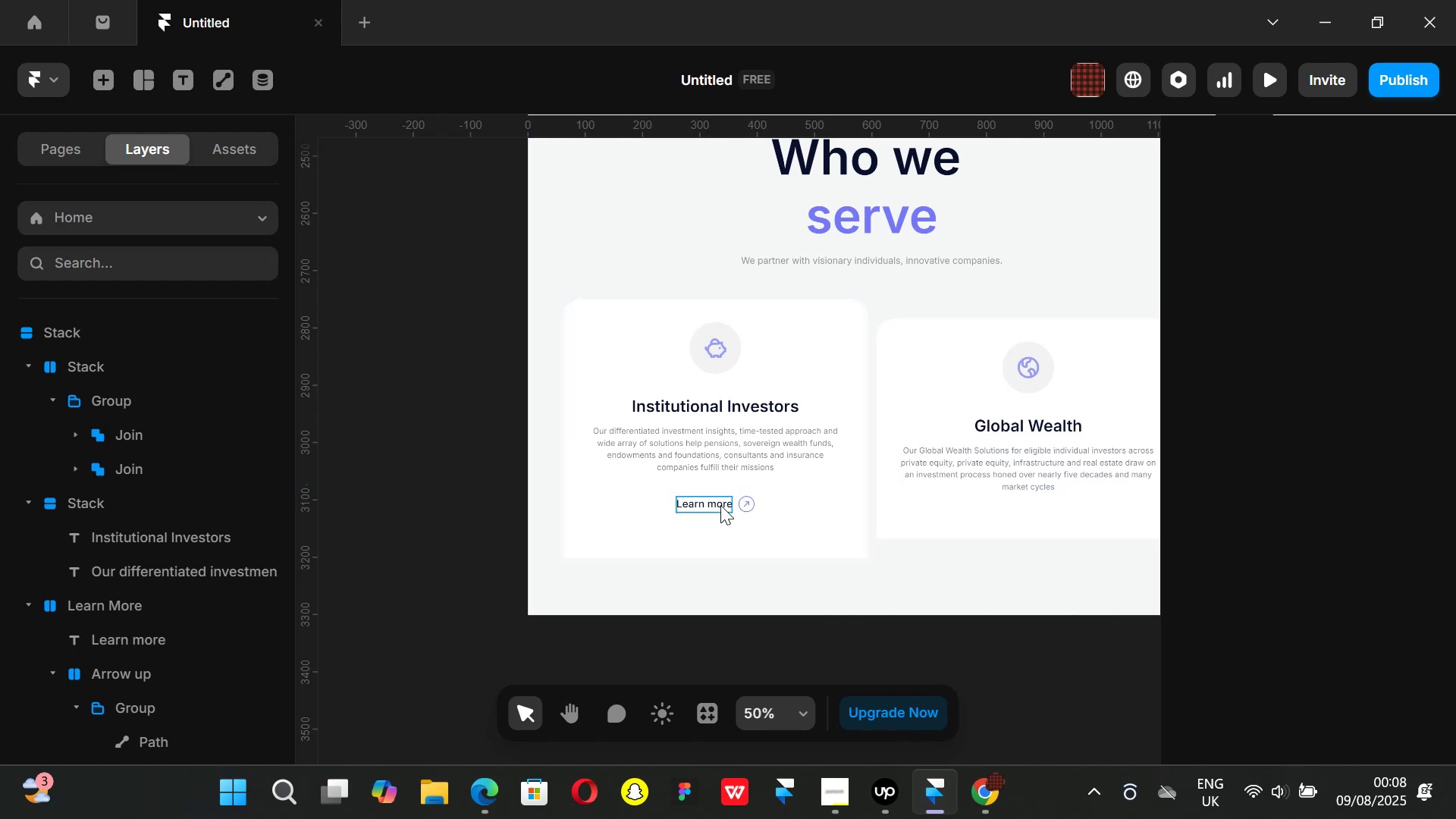 
left_click([709, 504])
 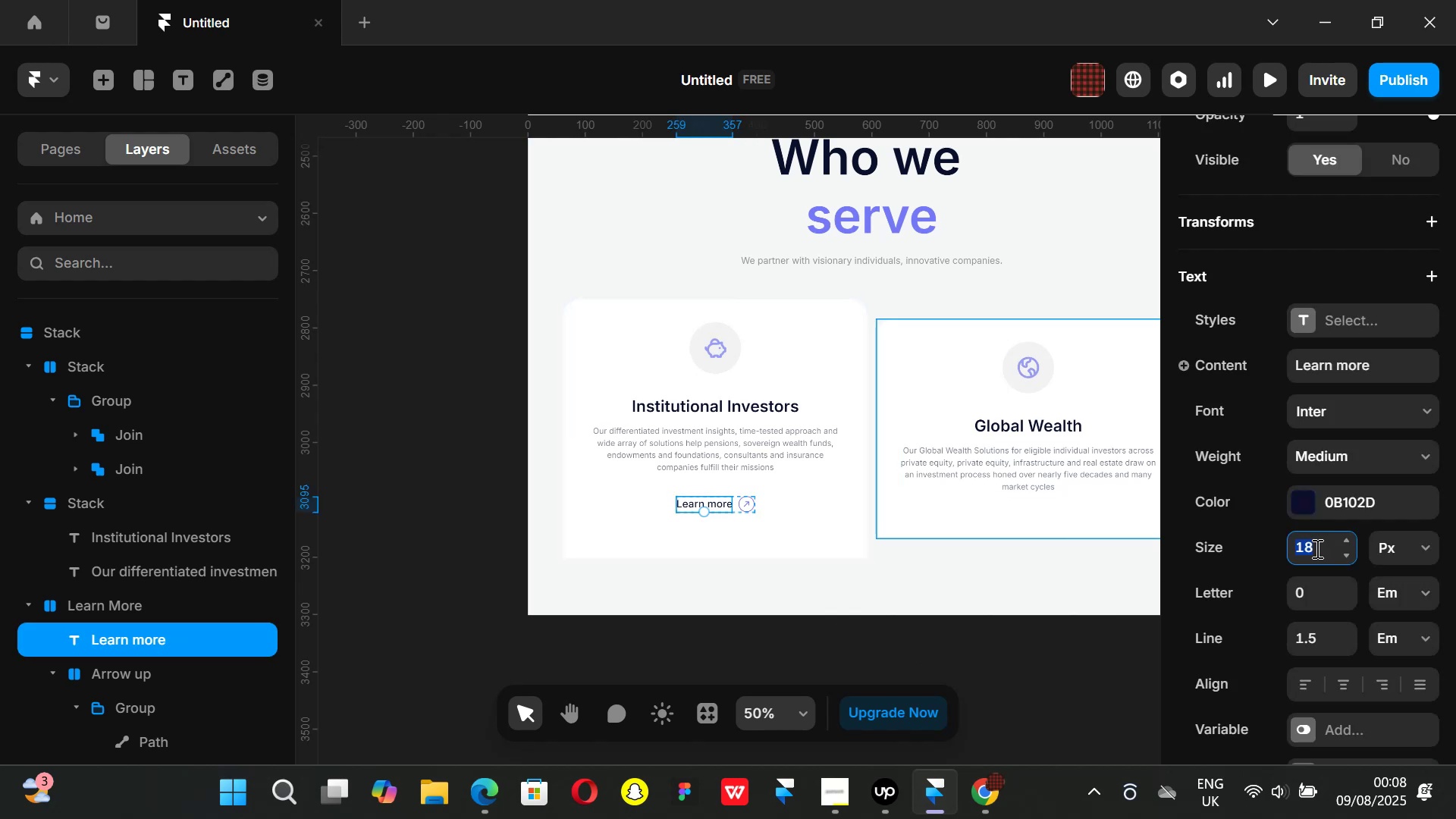 
type(20)
 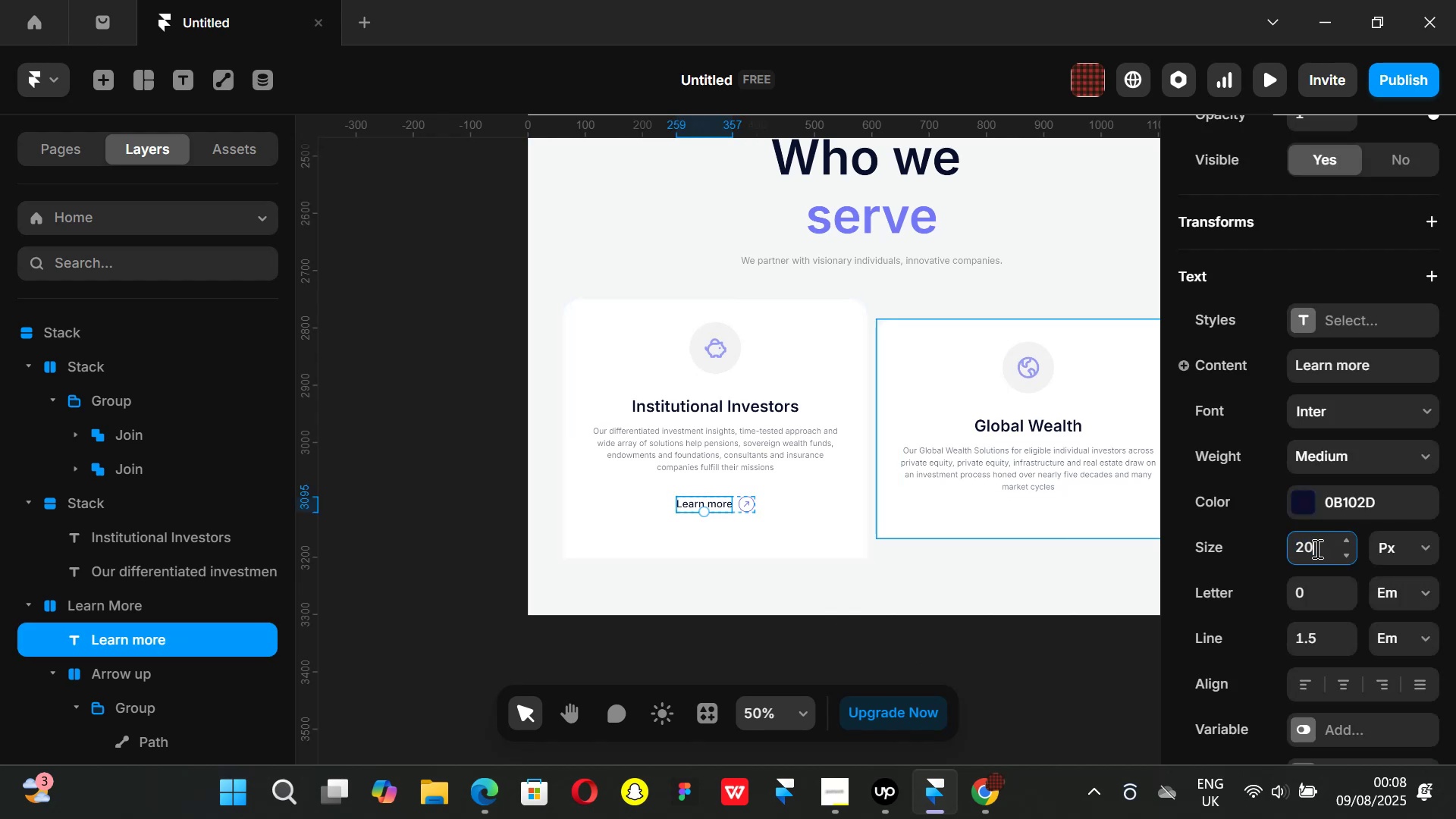 
key(Enter)
 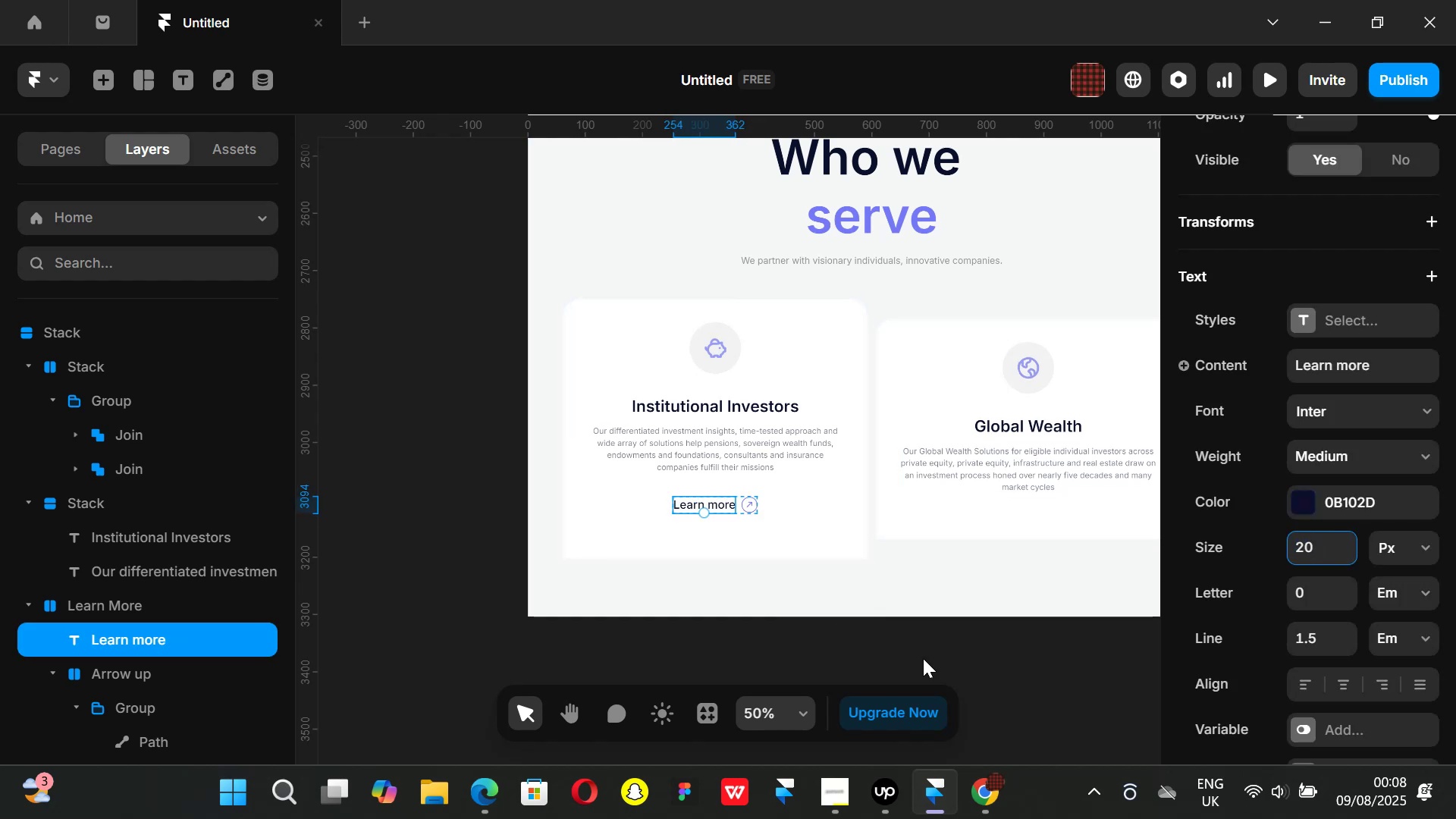 
left_click([922, 661])
 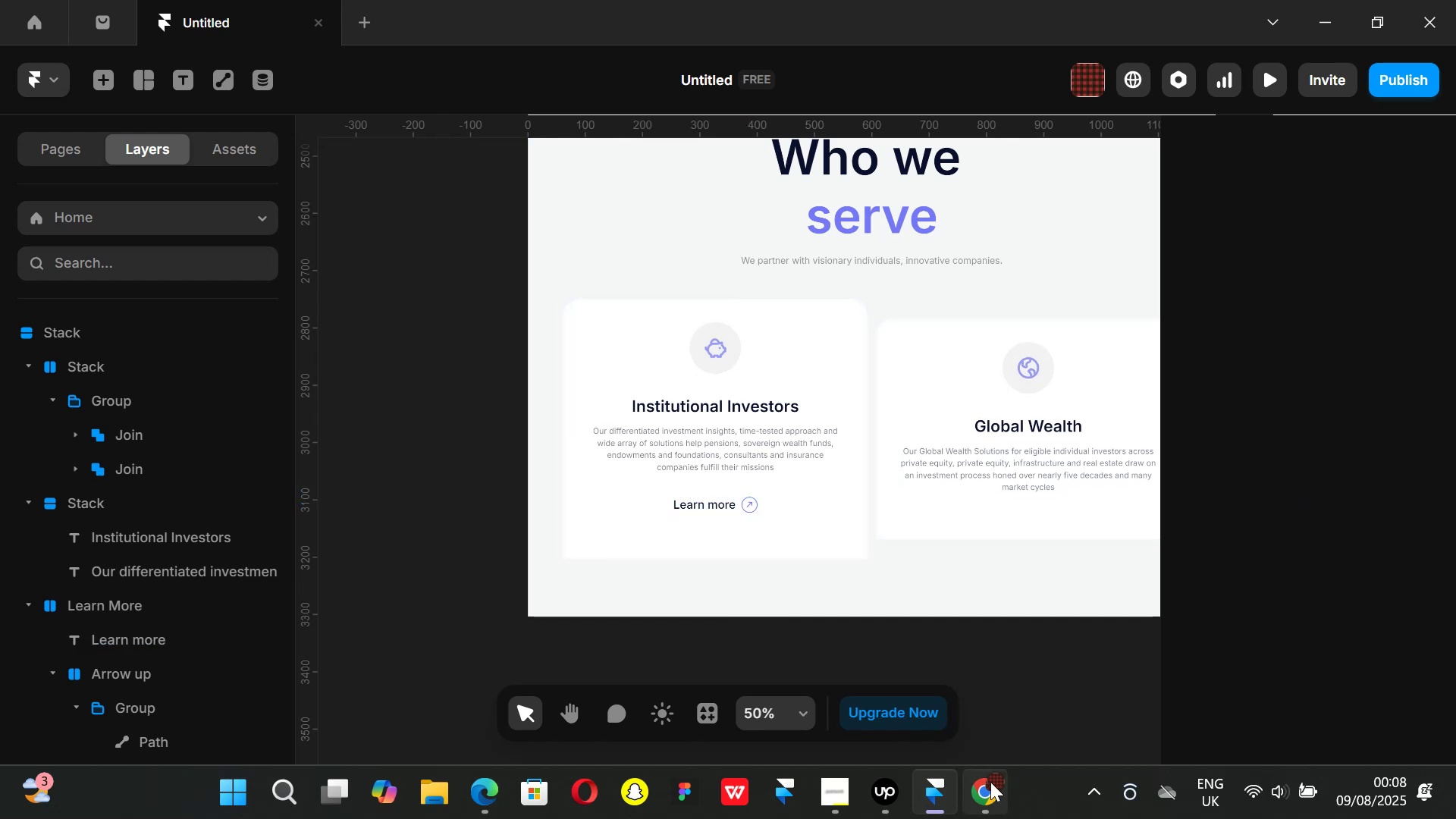 
left_click([992, 793])
 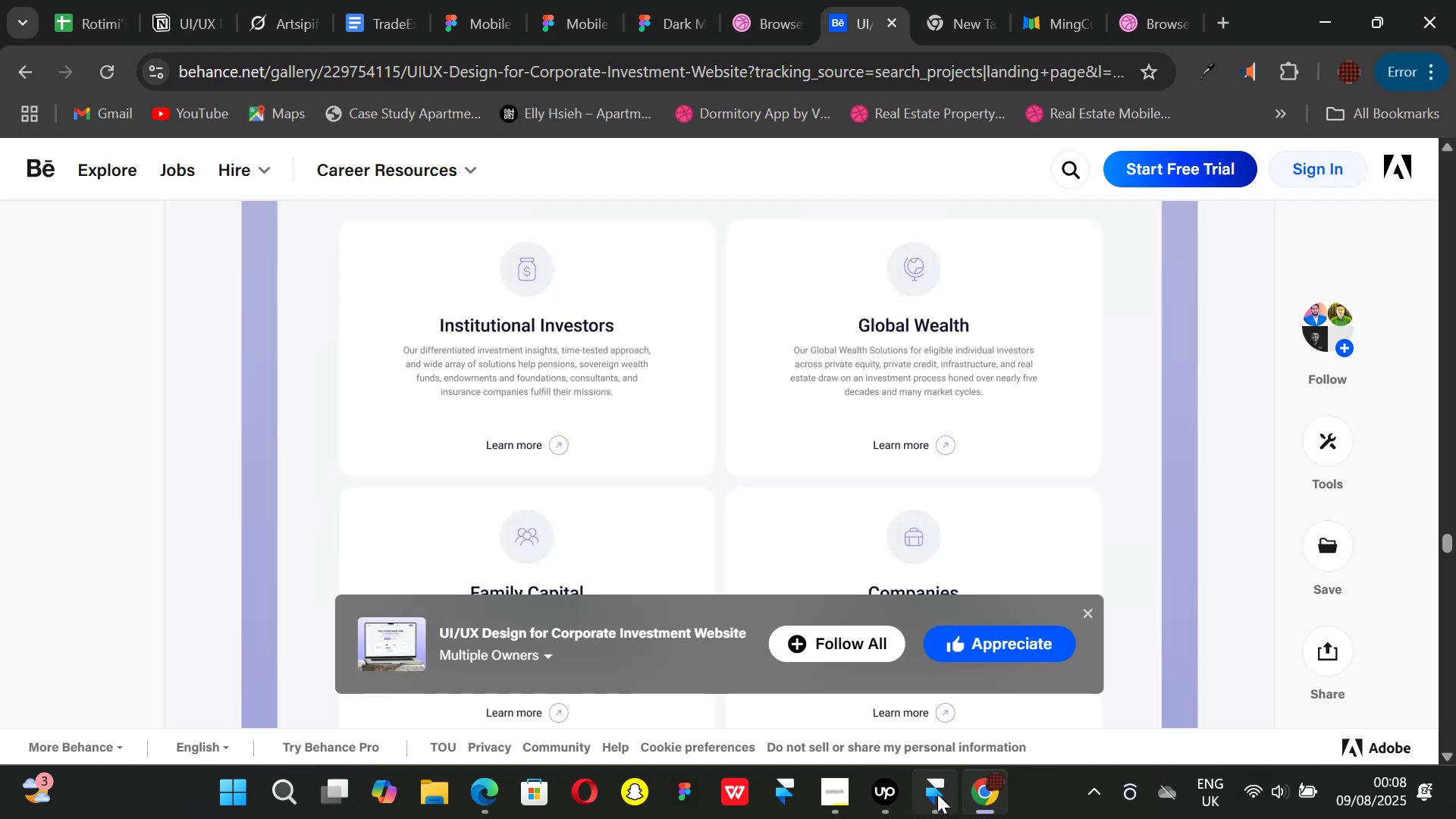 
left_click([937, 794])
 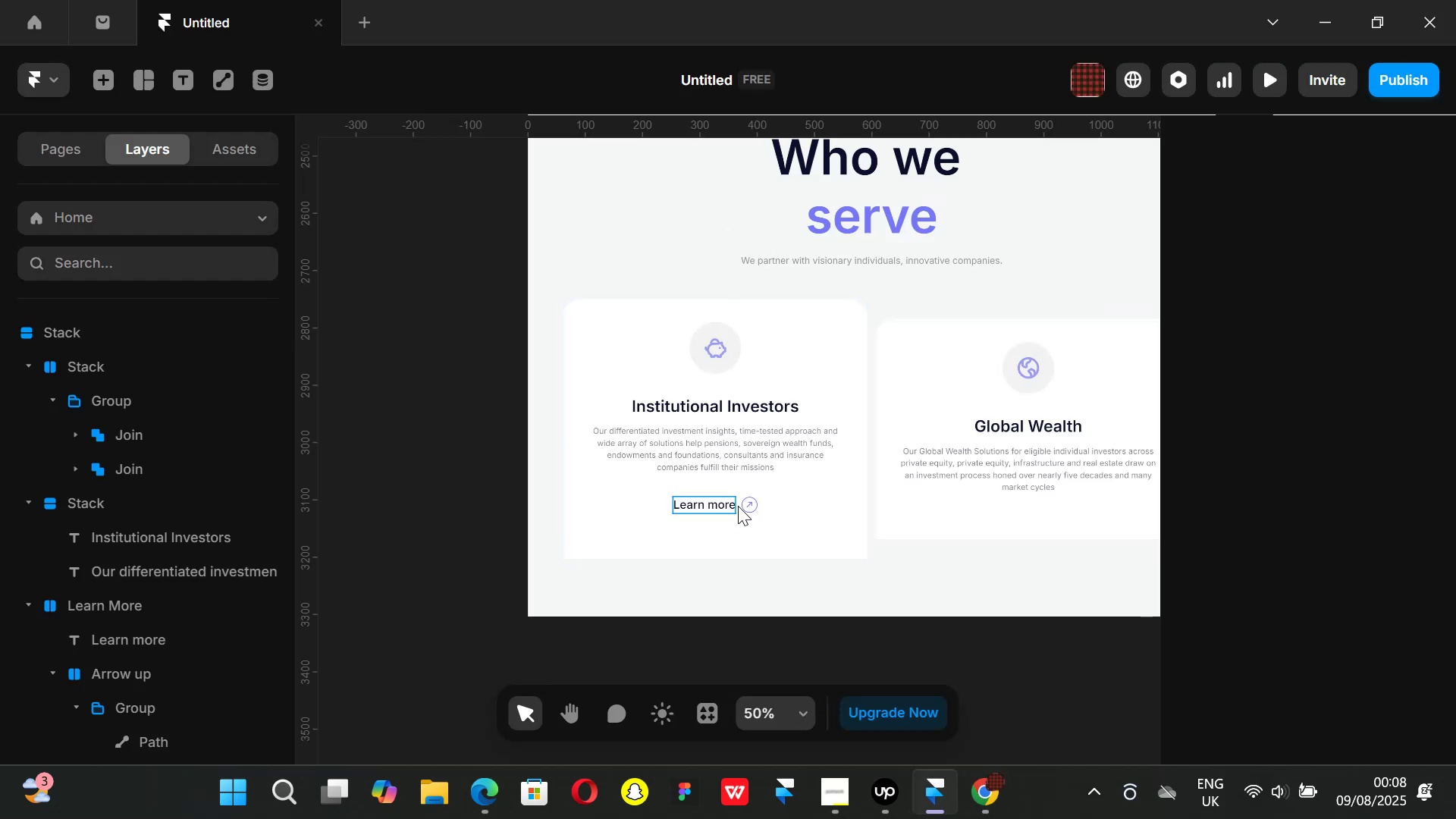 
left_click([739, 507])
 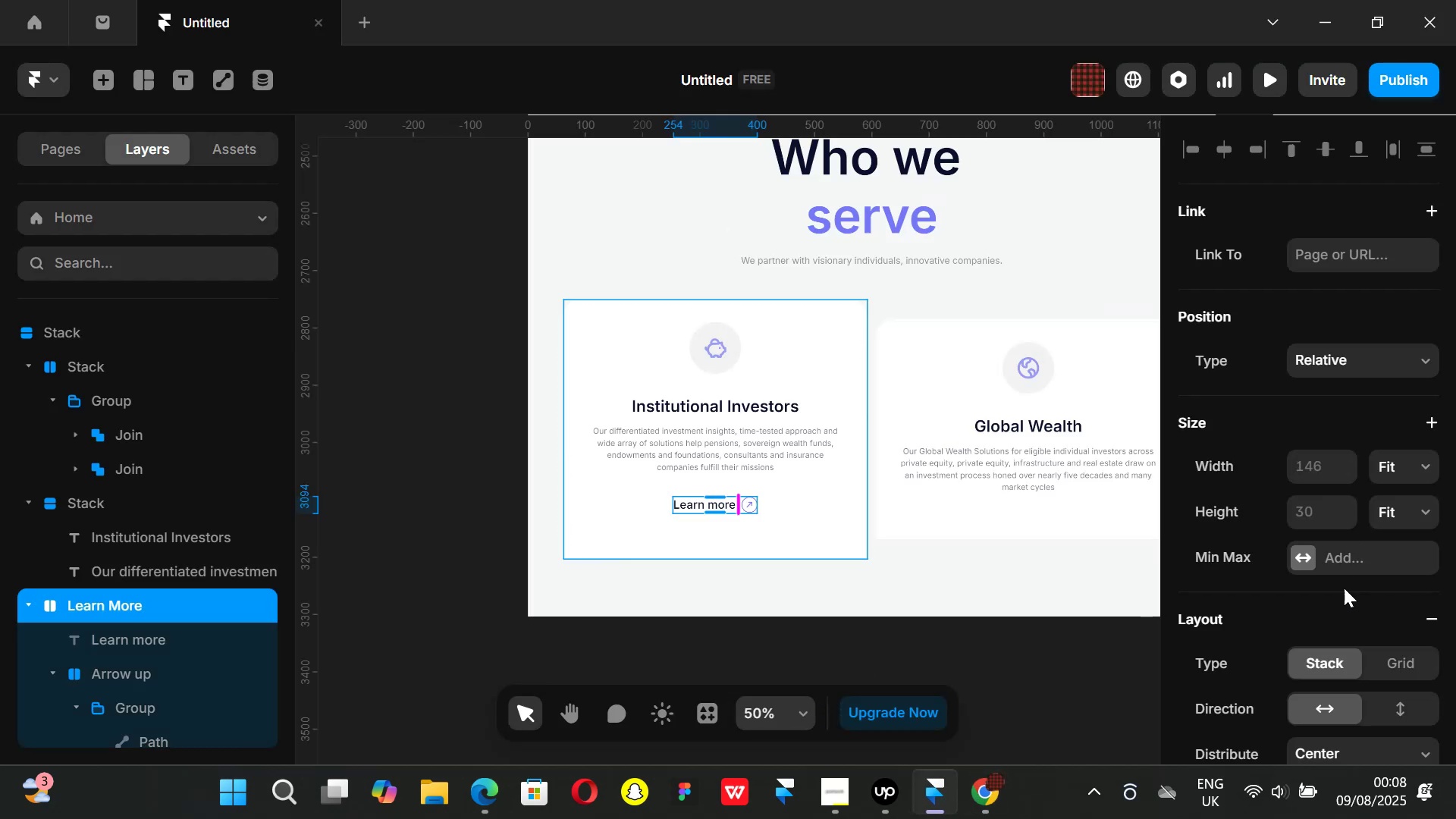 
scroll: coordinate [1341, 592], scroll_direction: down, amount: 2.0
 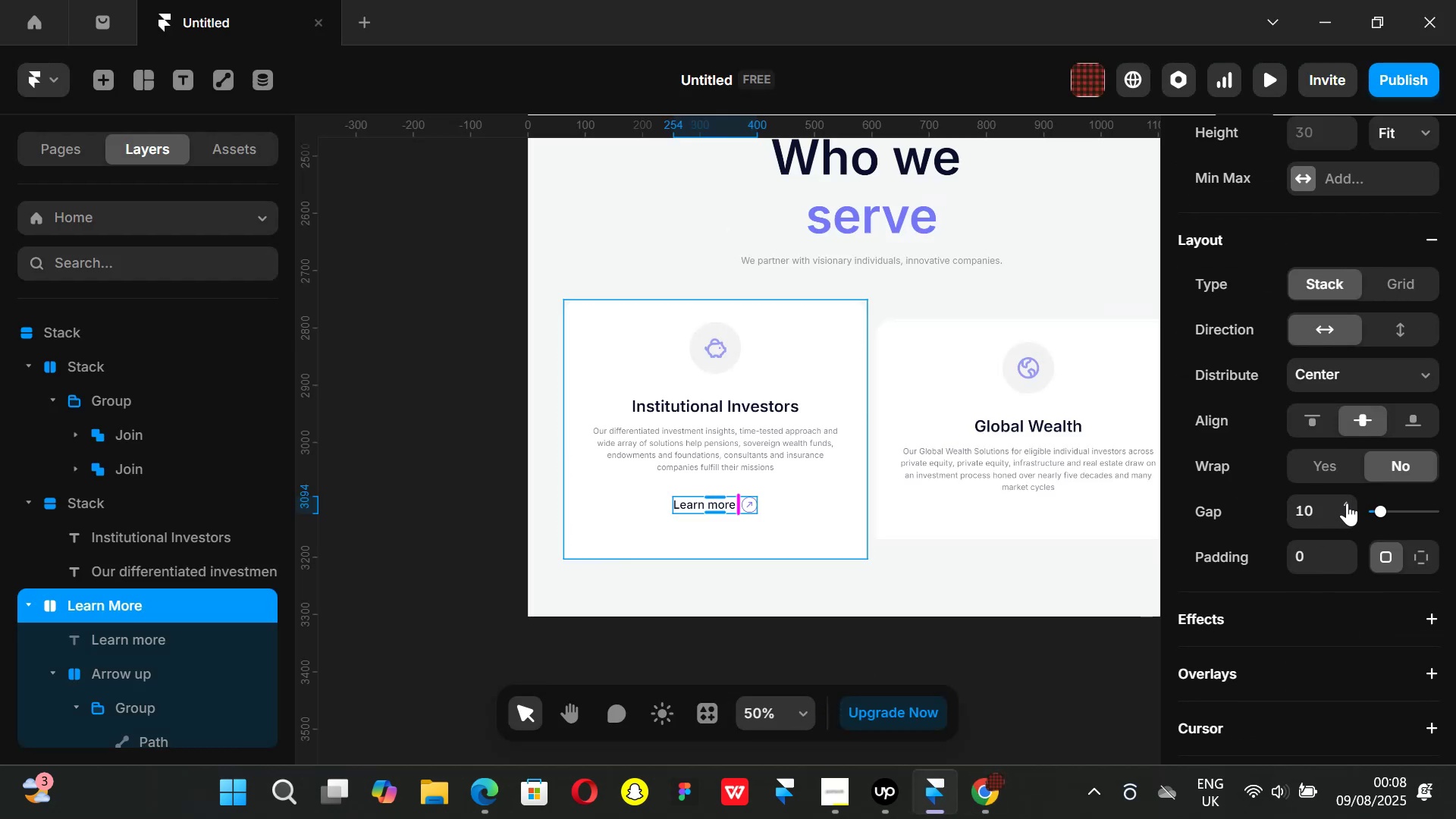 
double_click([1346, 501])
 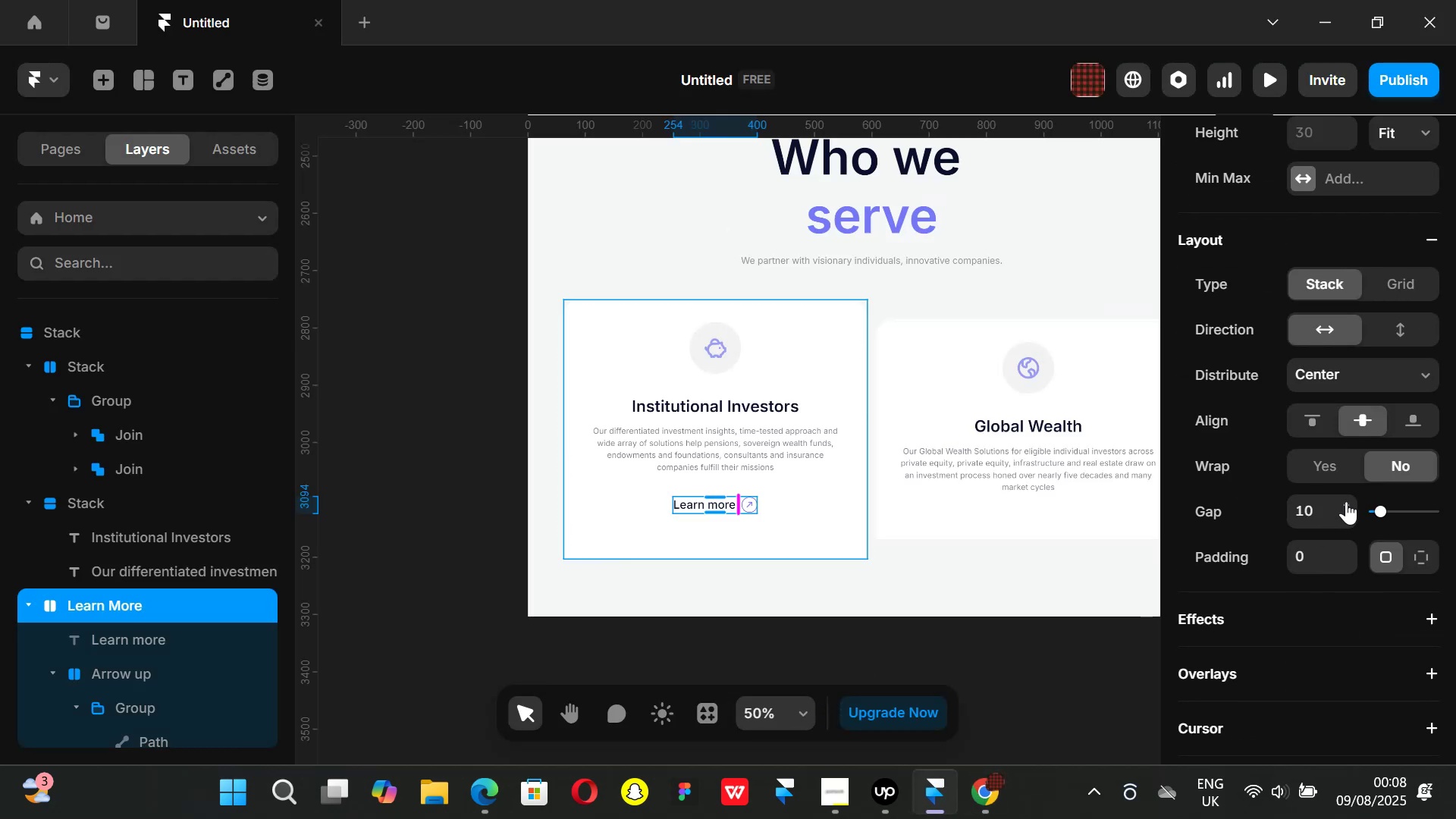 
triple_click([1346, 501])
 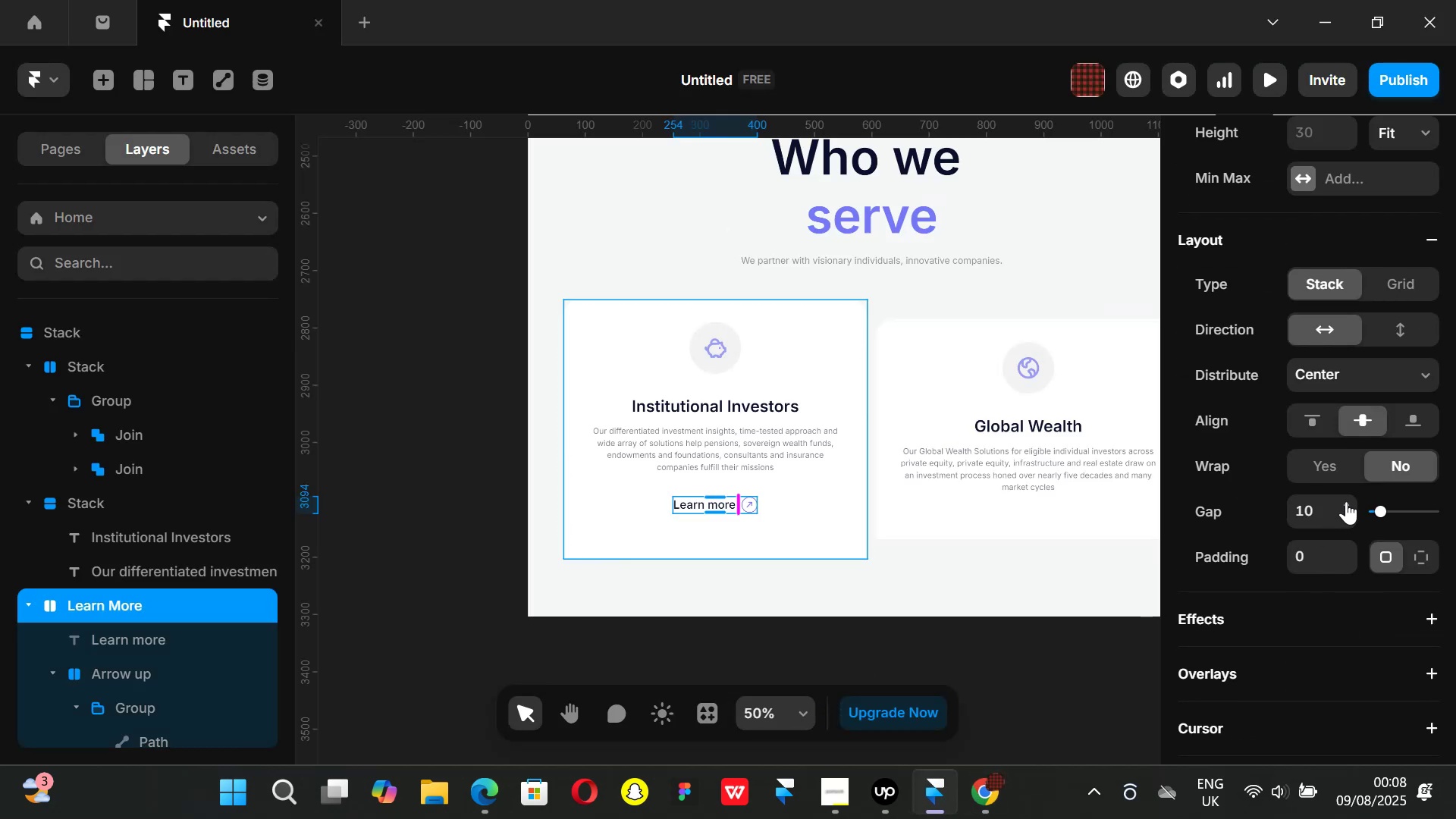 
triple_click([1346, 501])
 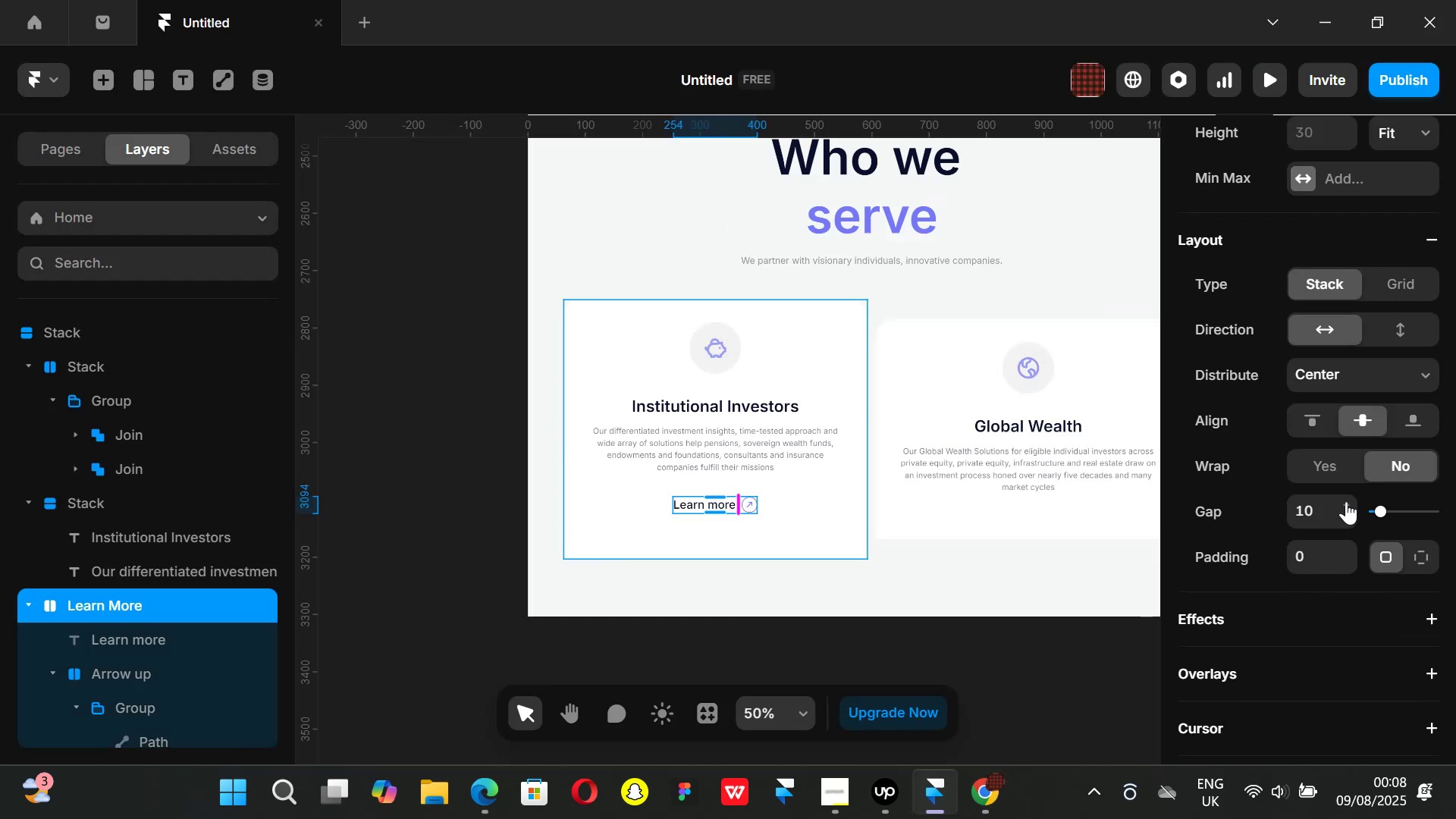 
triple_click([1346, 501])
 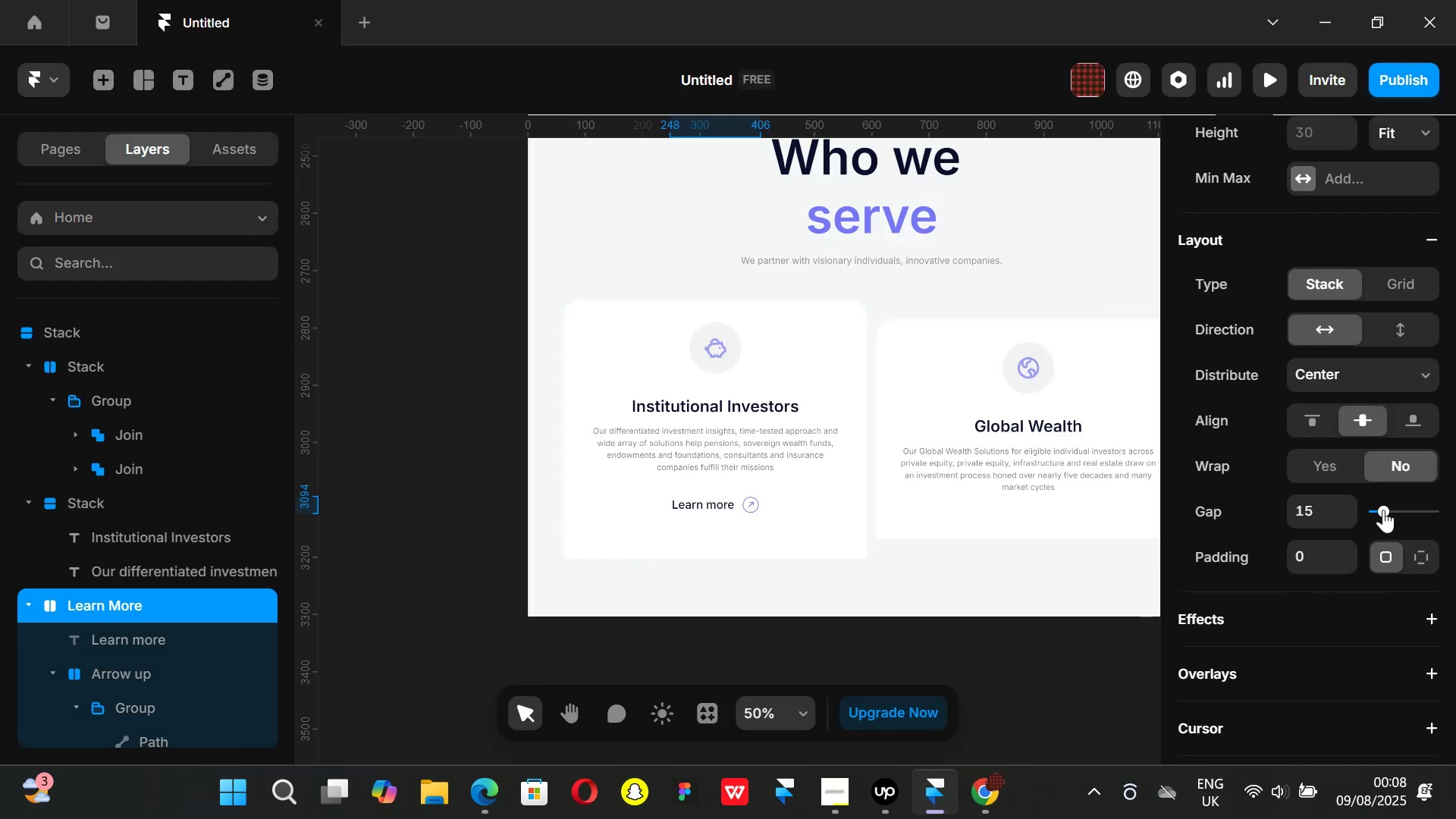 
left_click([1320, 509])
 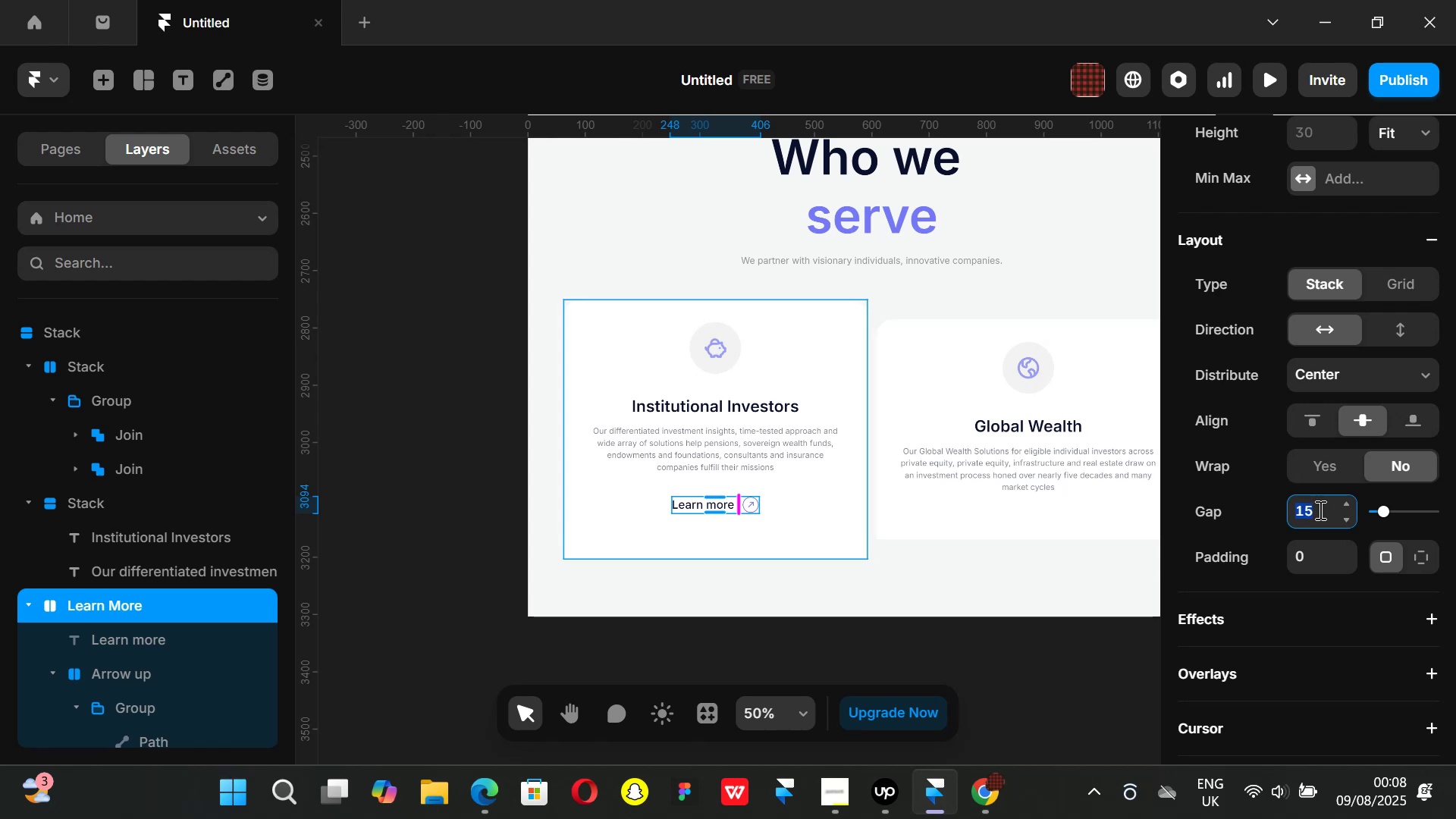 
type(16)
 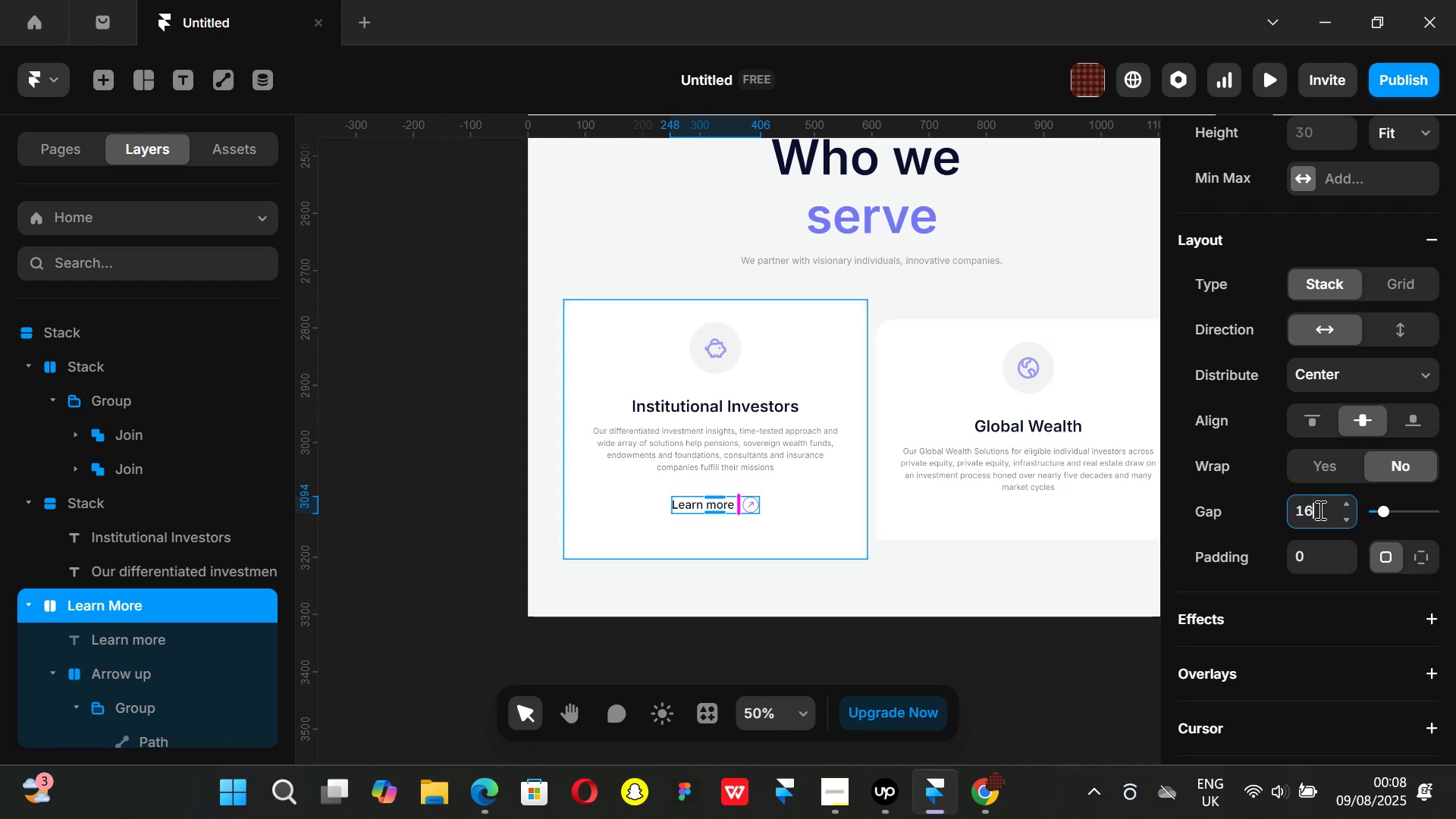 
key(Enter)
 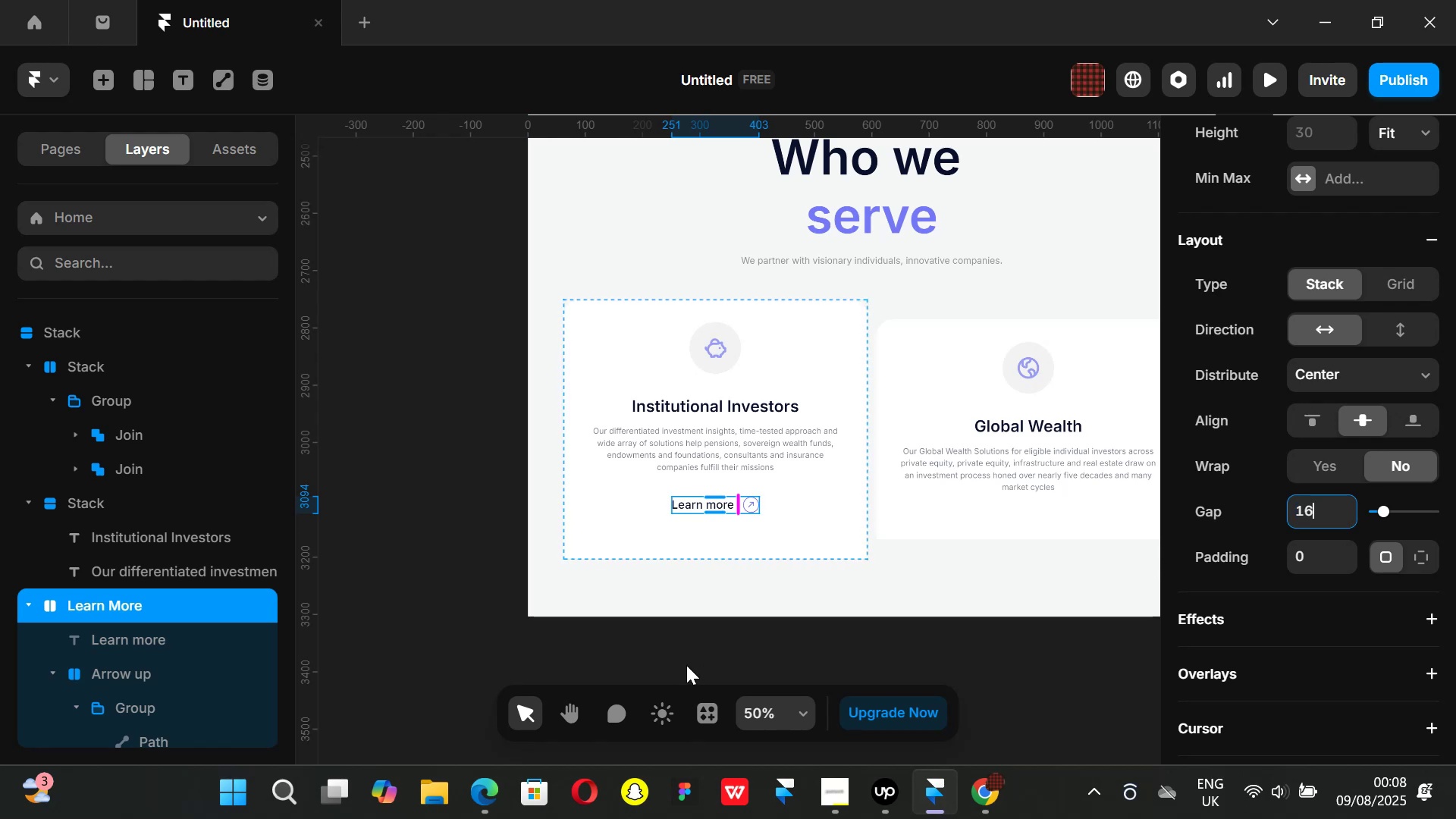 
left_click([654, 648])
 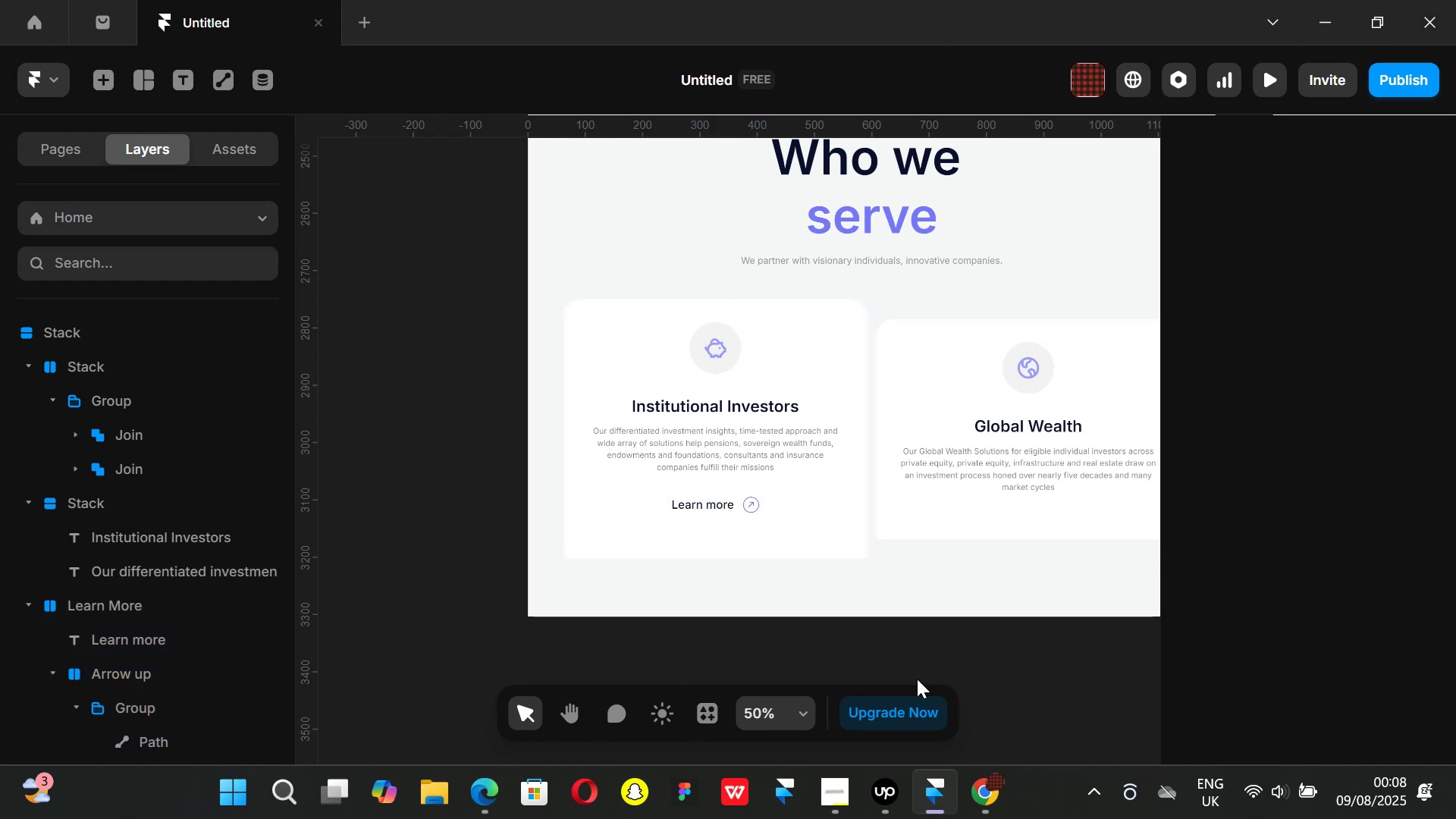 
left_click([985, 789])
 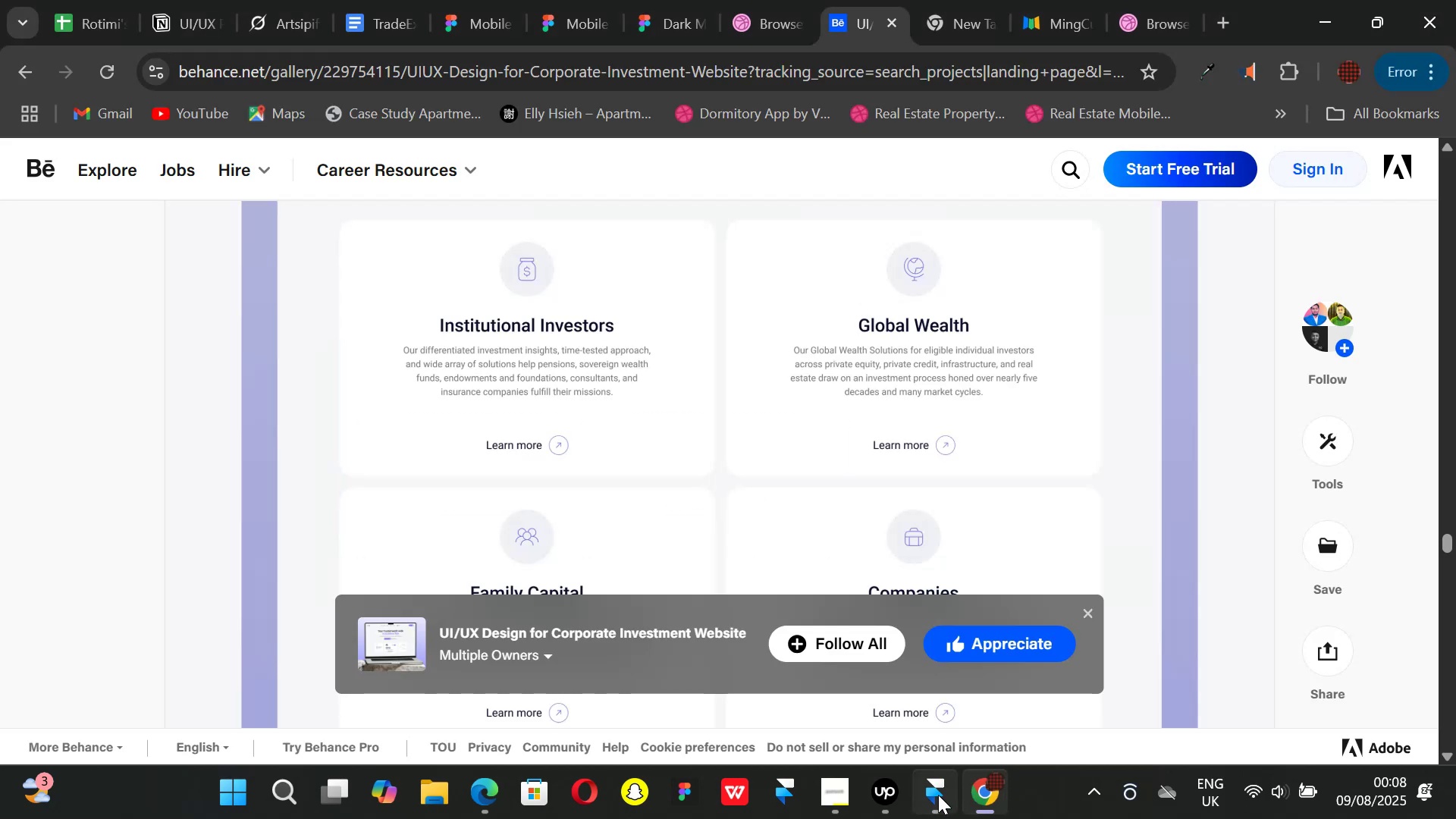 
left_click([938, 795])
 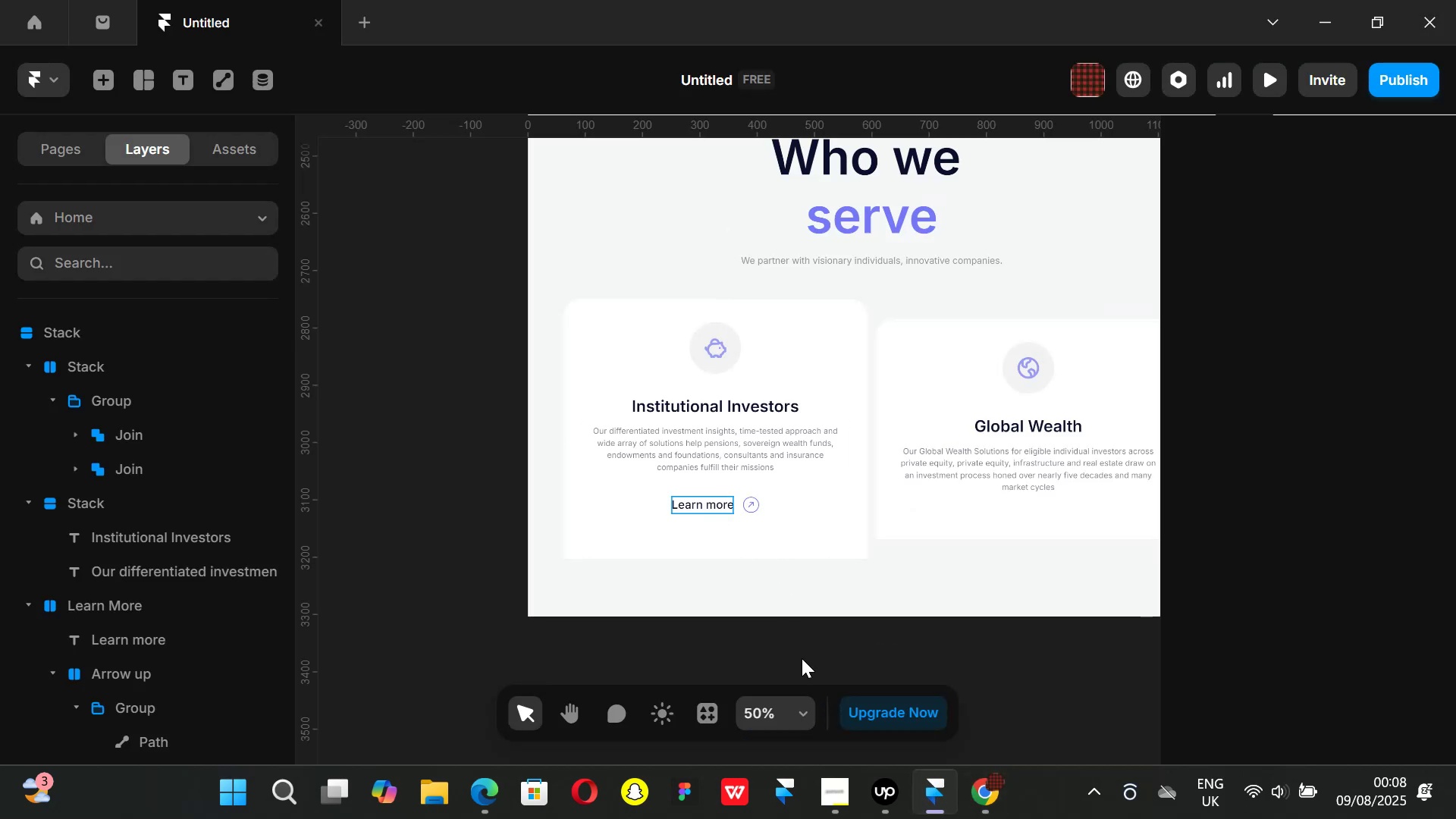 
left_click([976, 794])
 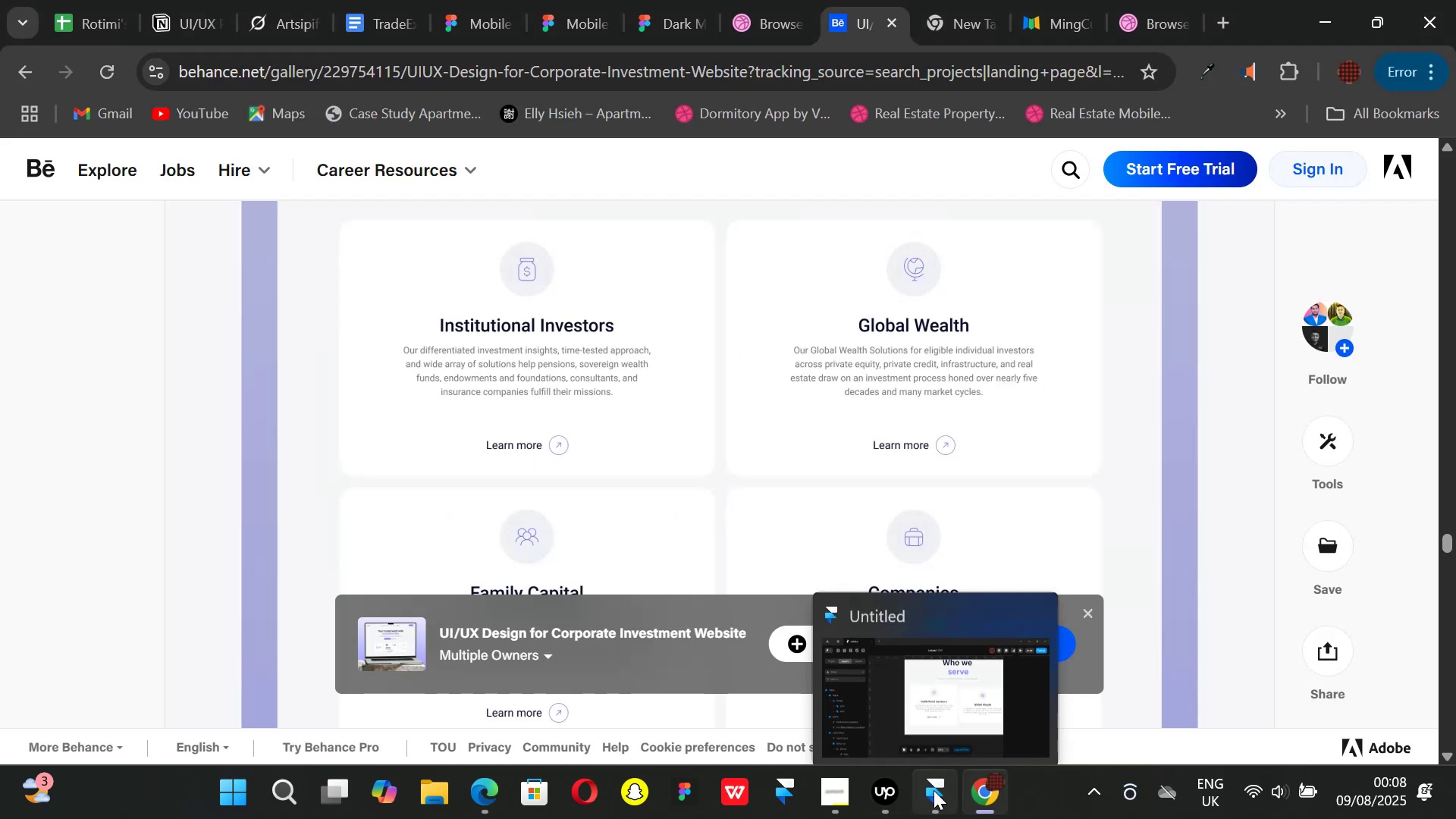 
left_click([934, 790])
 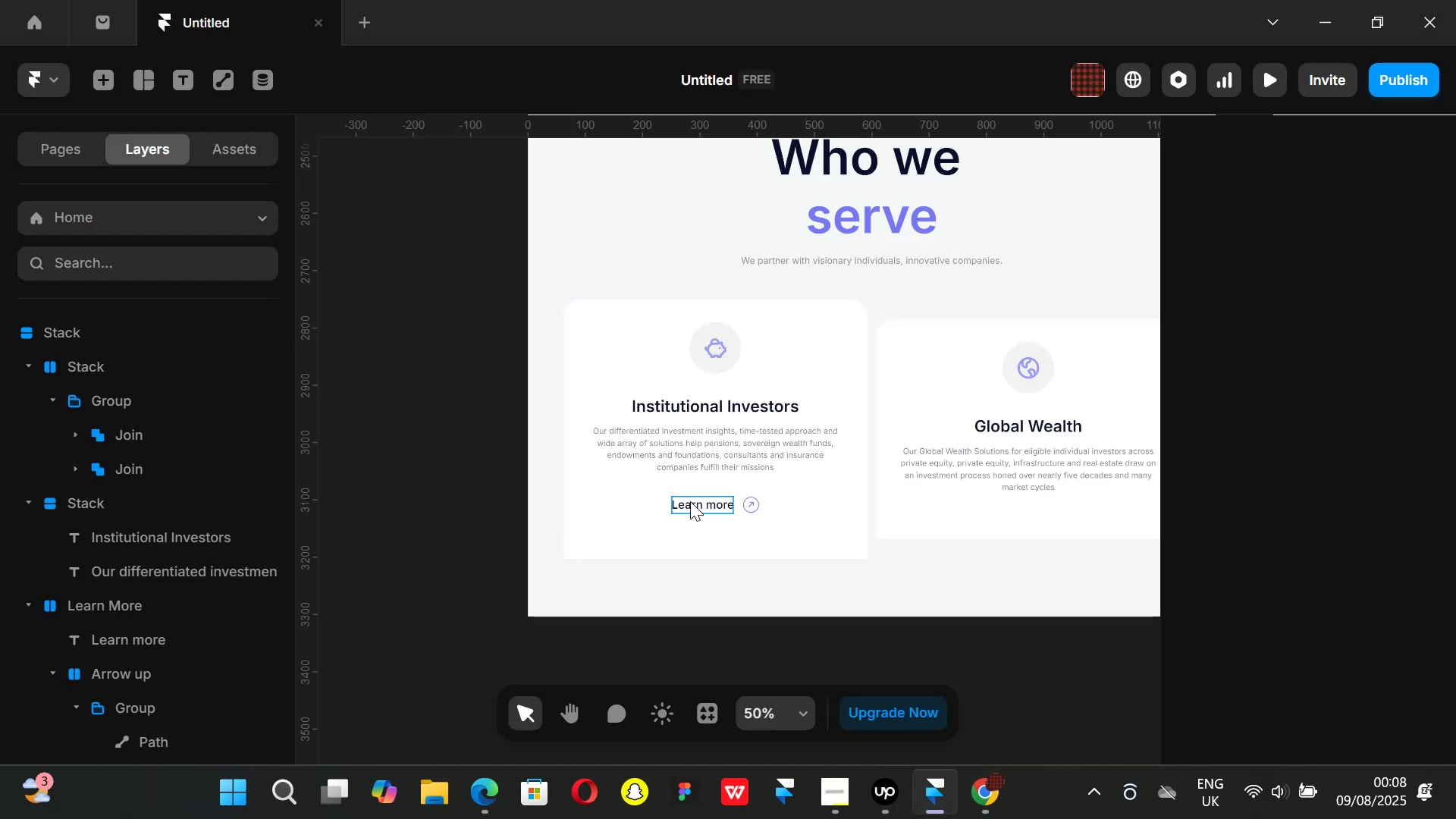 
left_click([690, 501])
 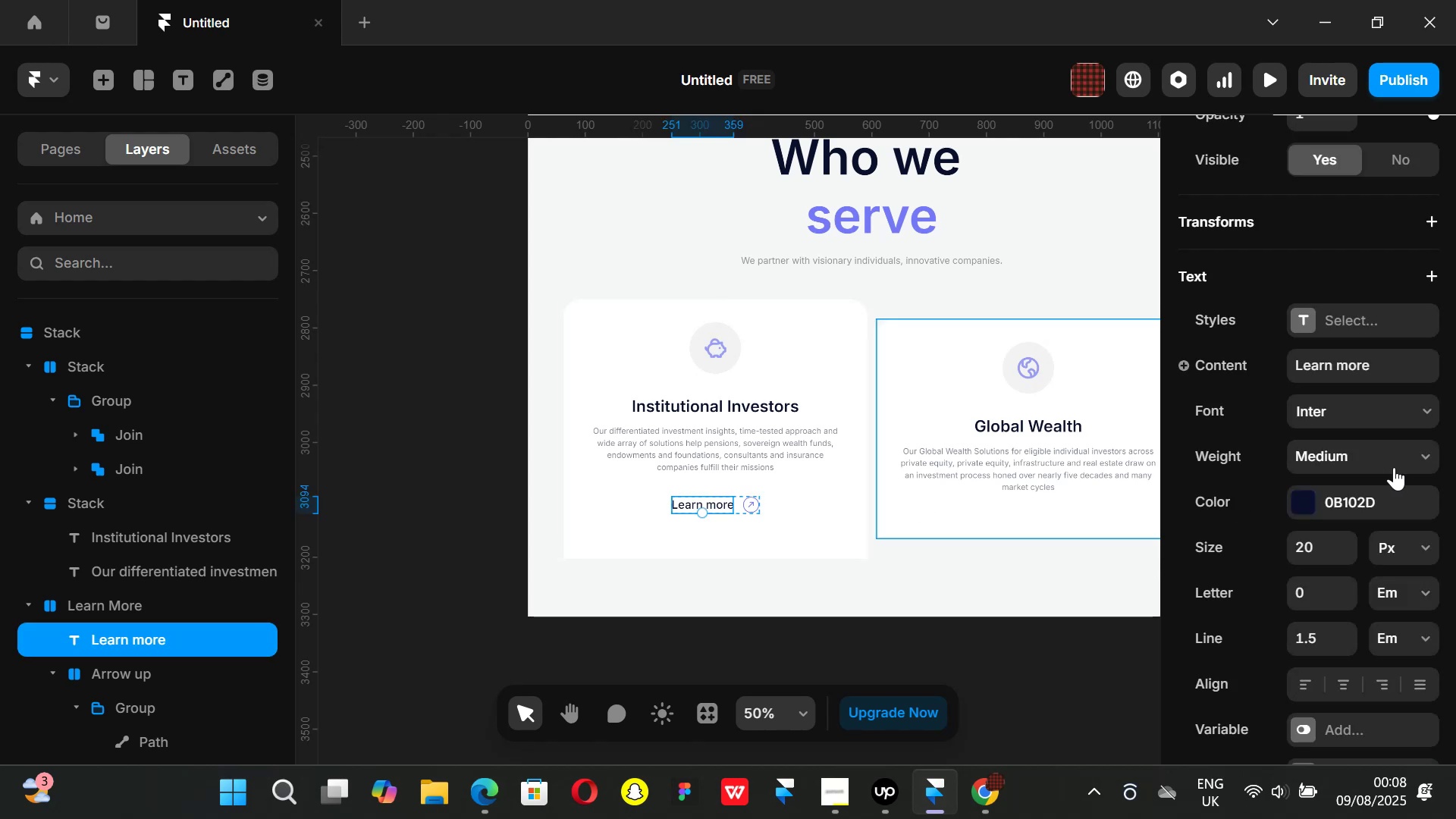 
left_click([1421, 458])
 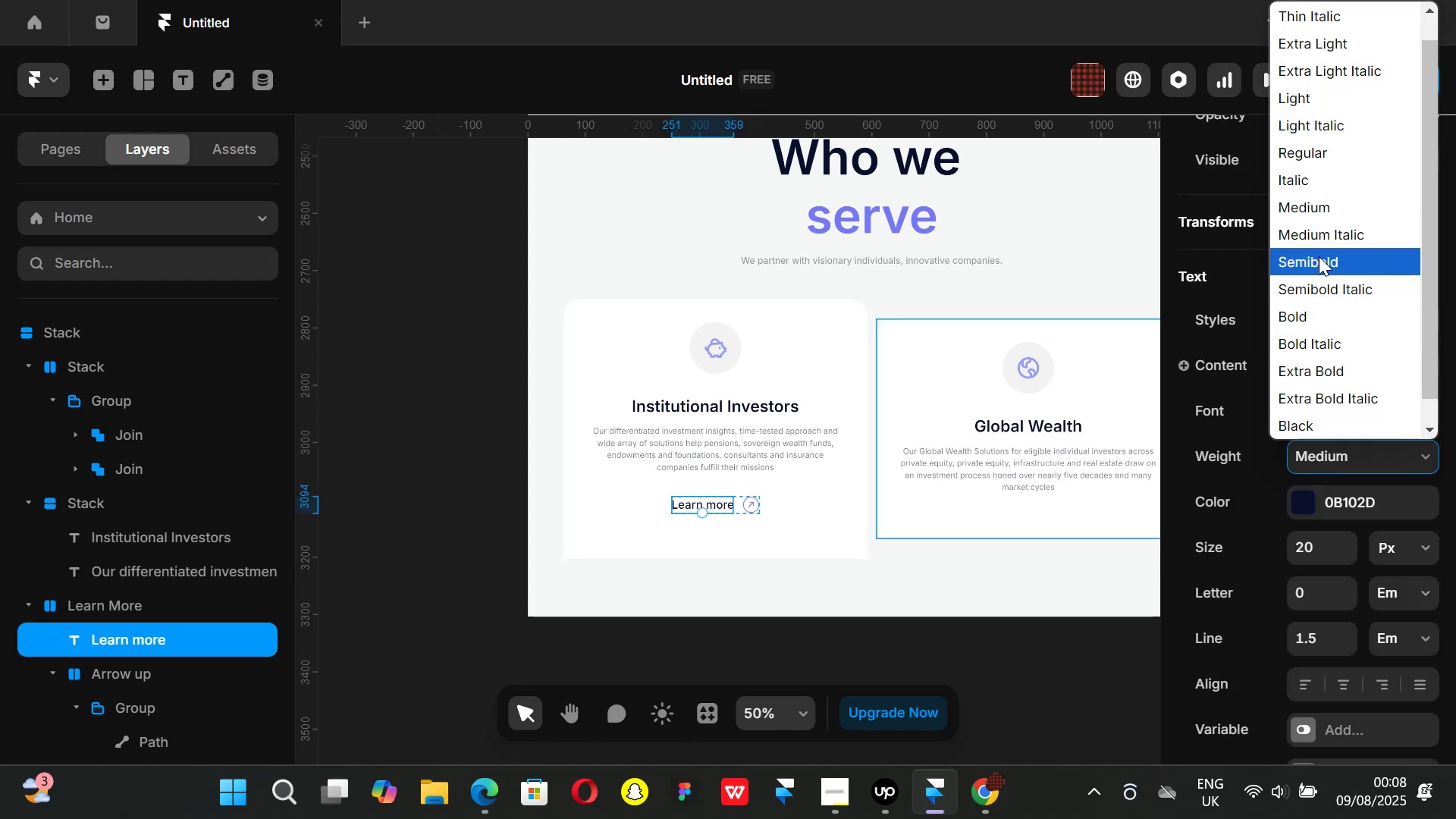 
left_click([1319, 256])
 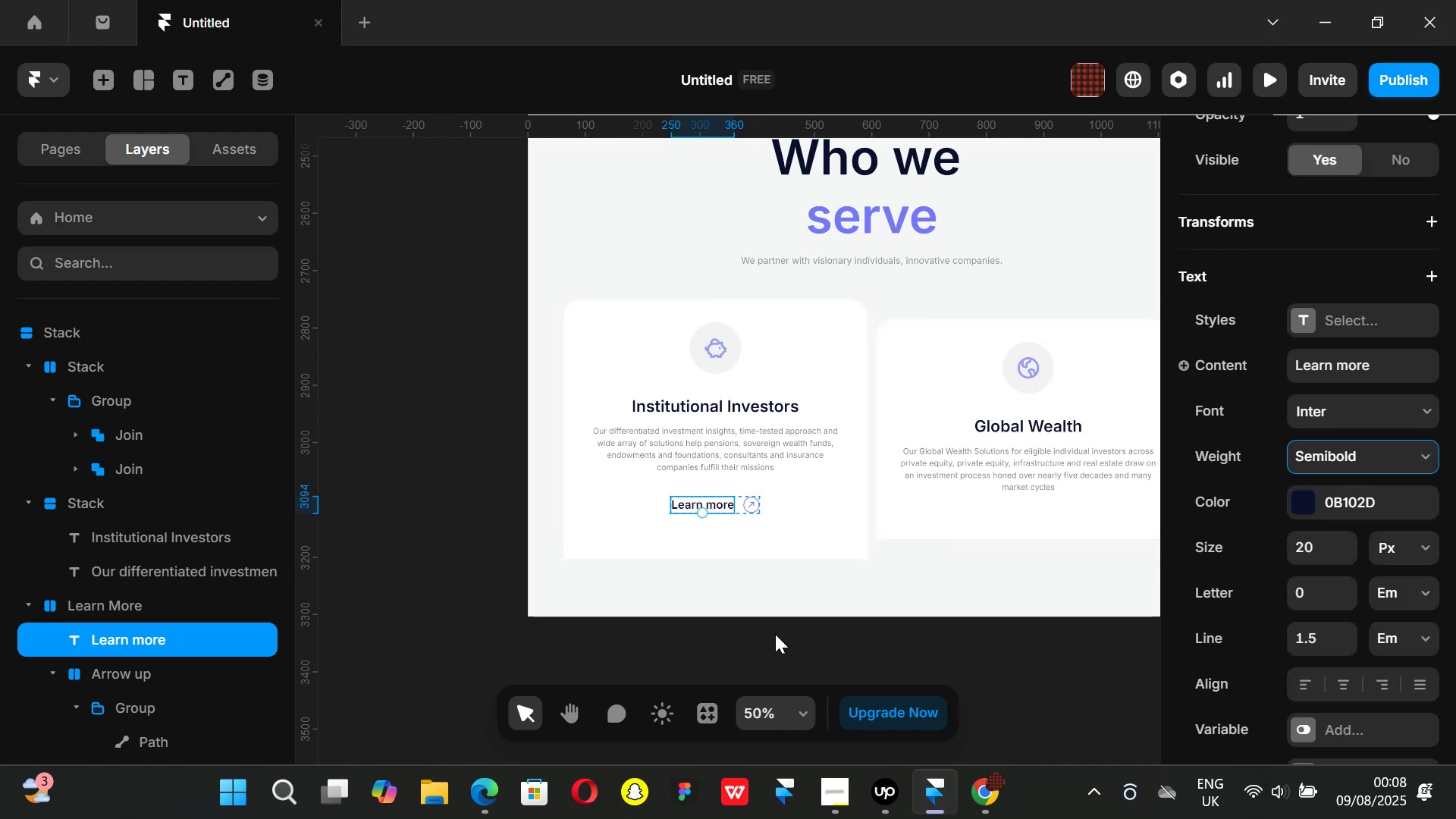 
left_click([775, 634])
 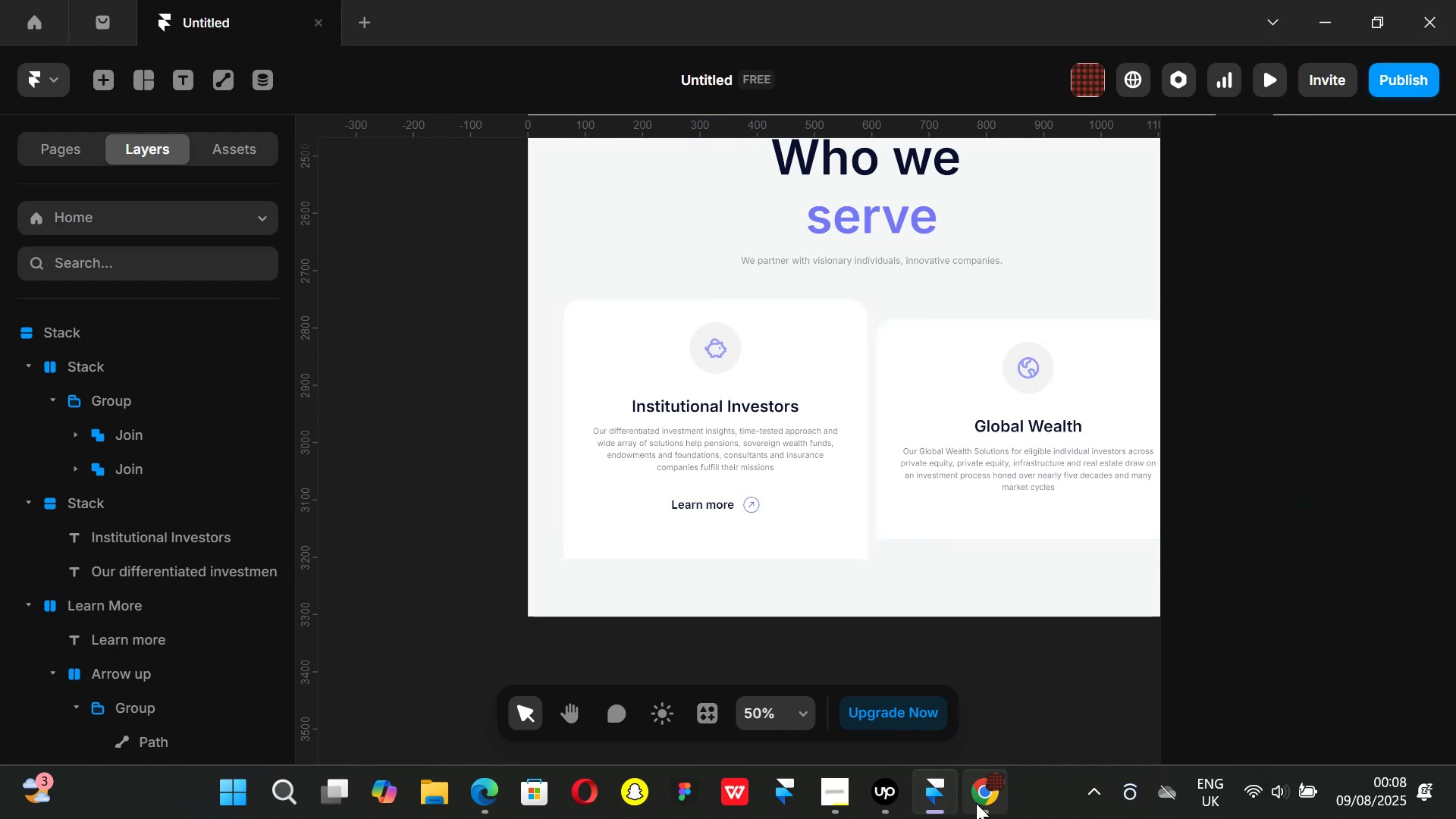 
left_click([976, 803])
 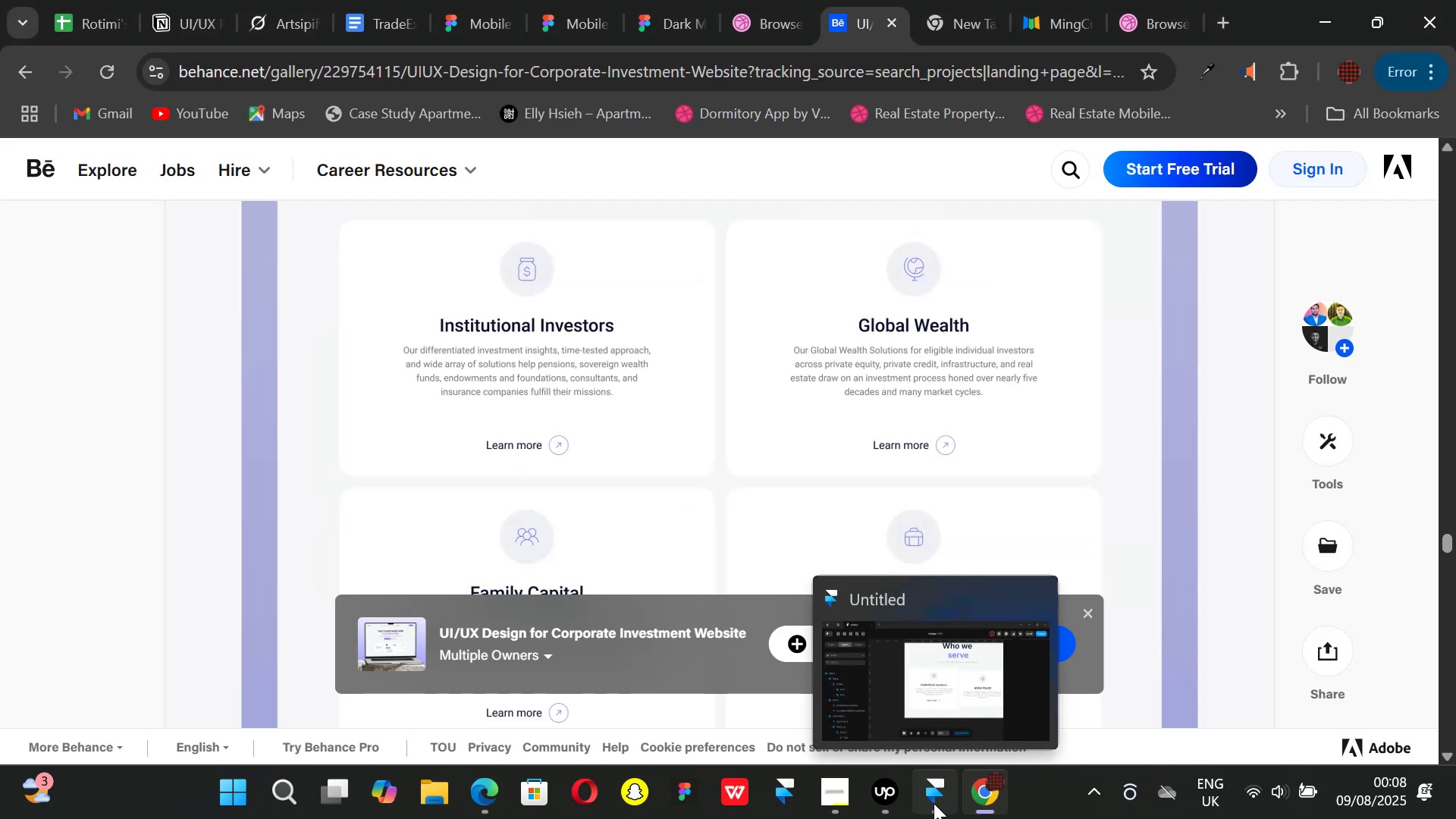 
left_click([934, 803])
 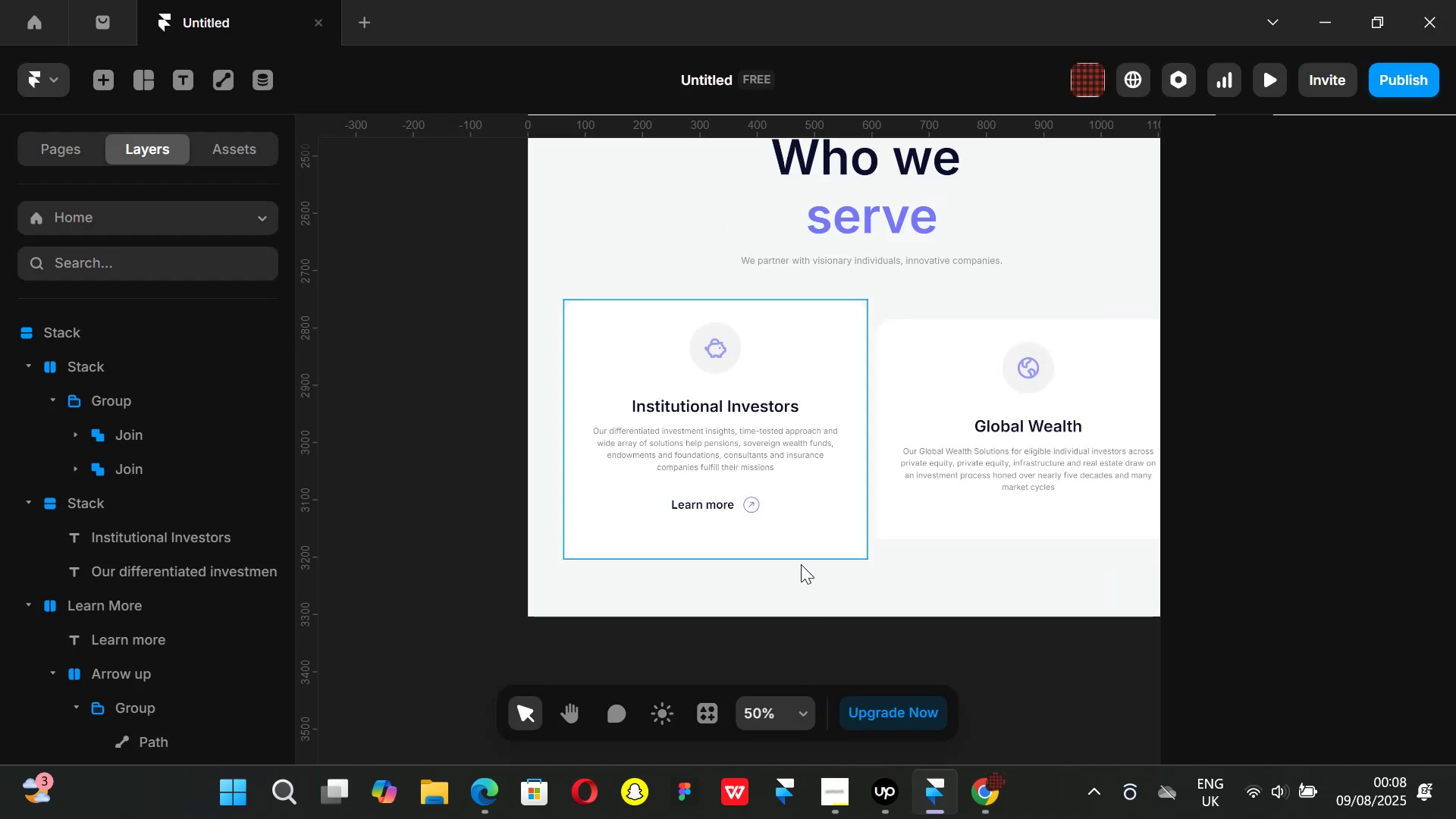 
left_click([989, 795])
 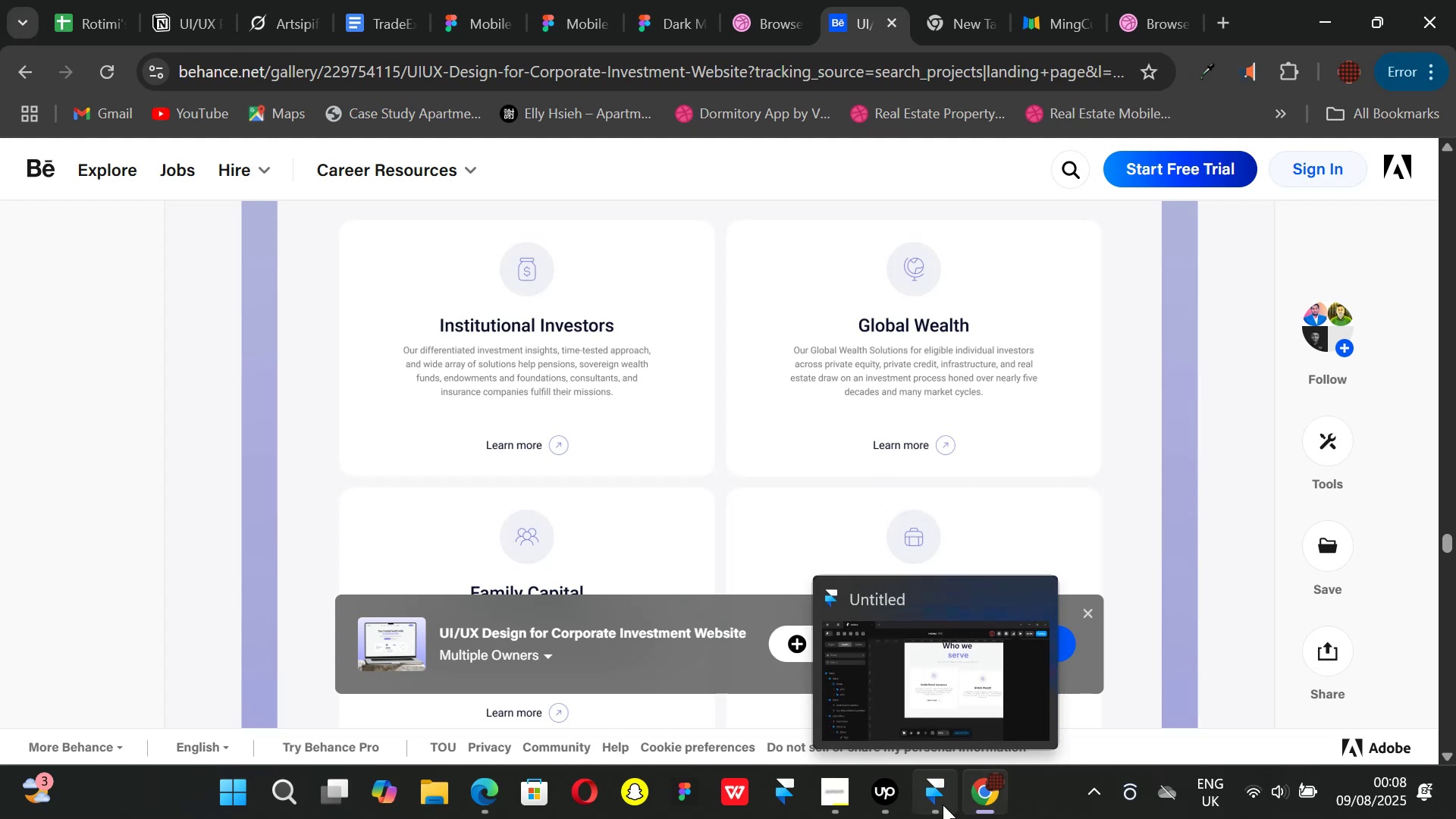 
left_click([943, 805])
 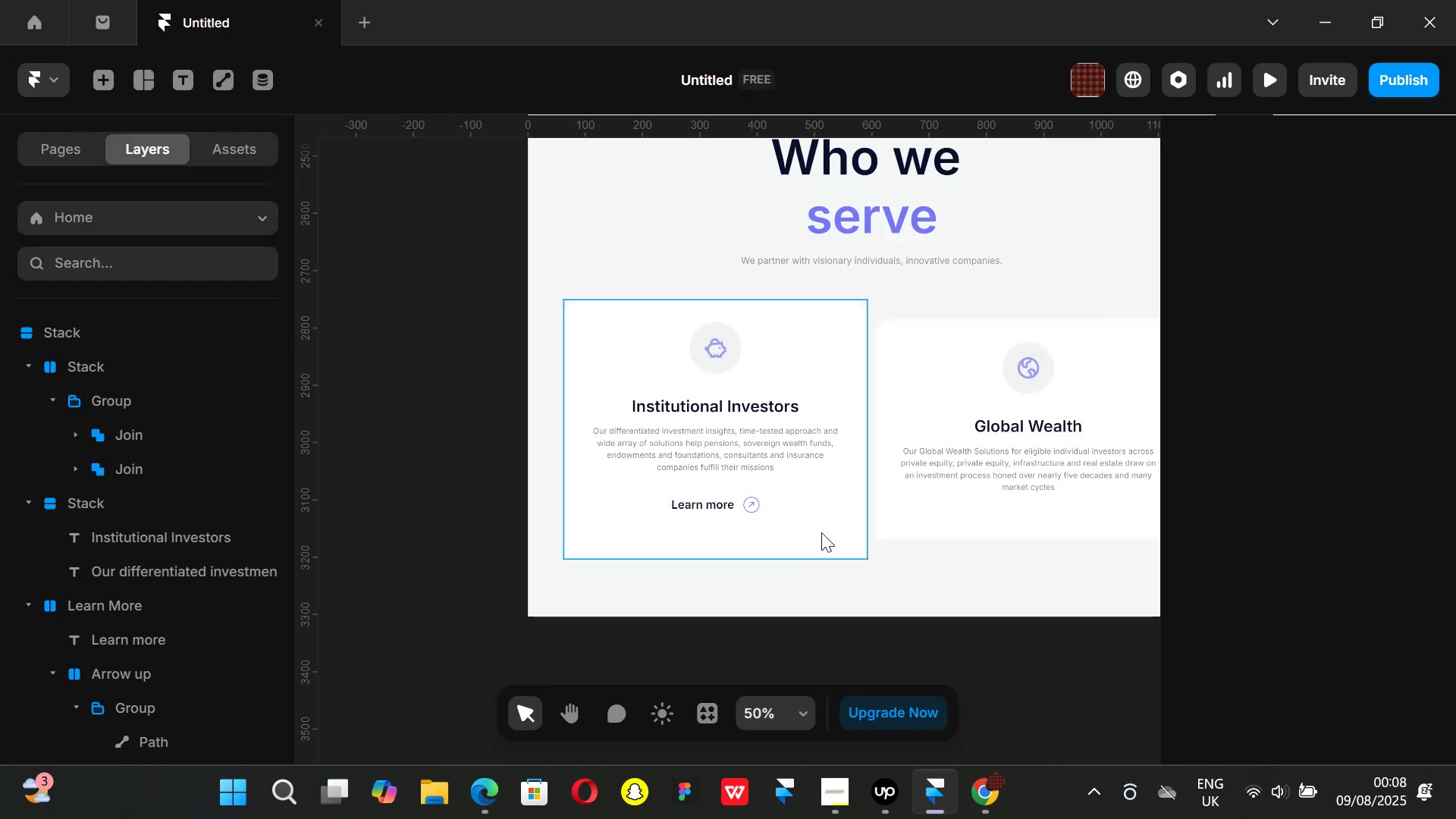 
left_click([984, 809])
 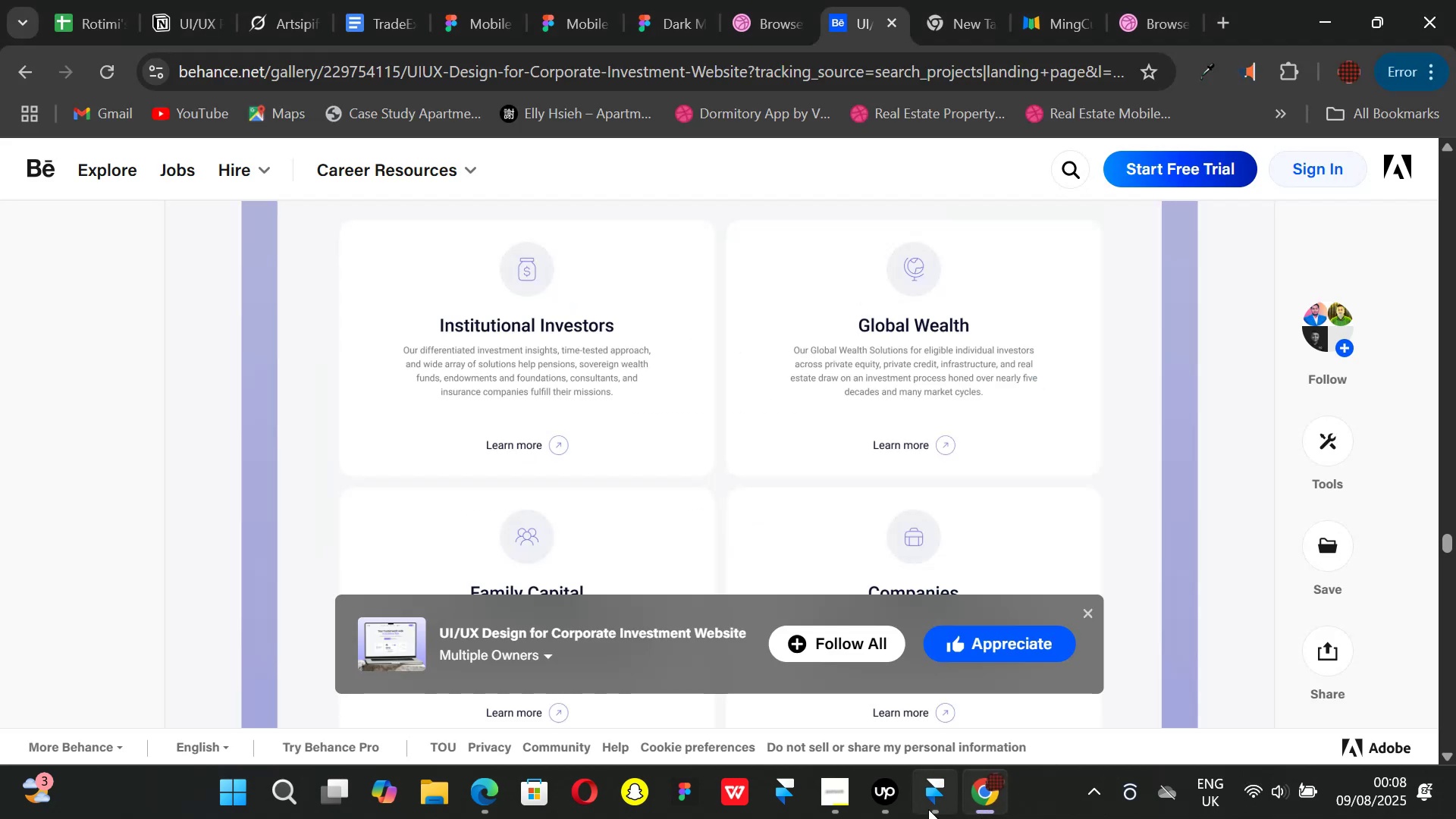 
left_click([927, 808])
 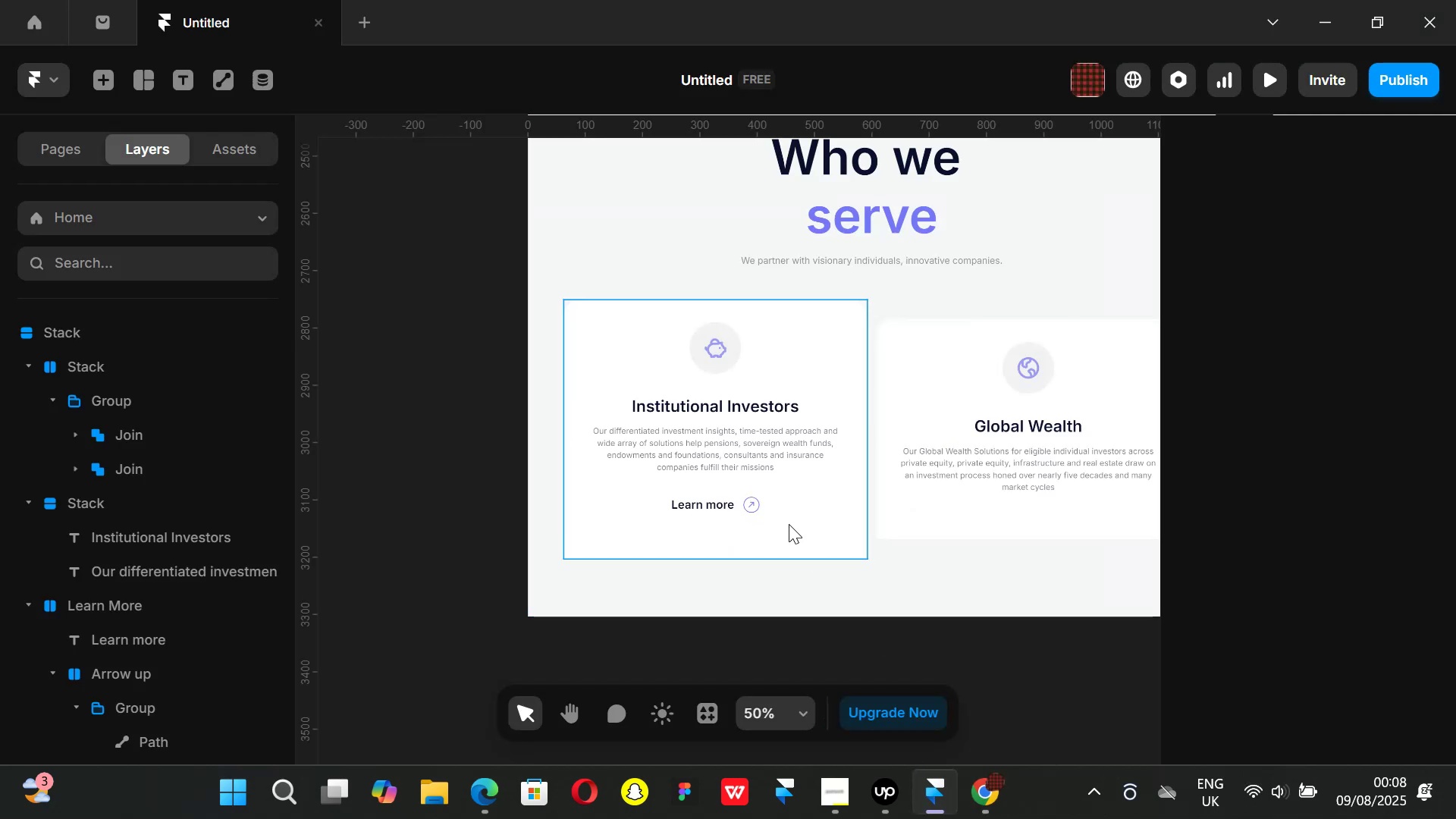 
left_click([789, 524])
 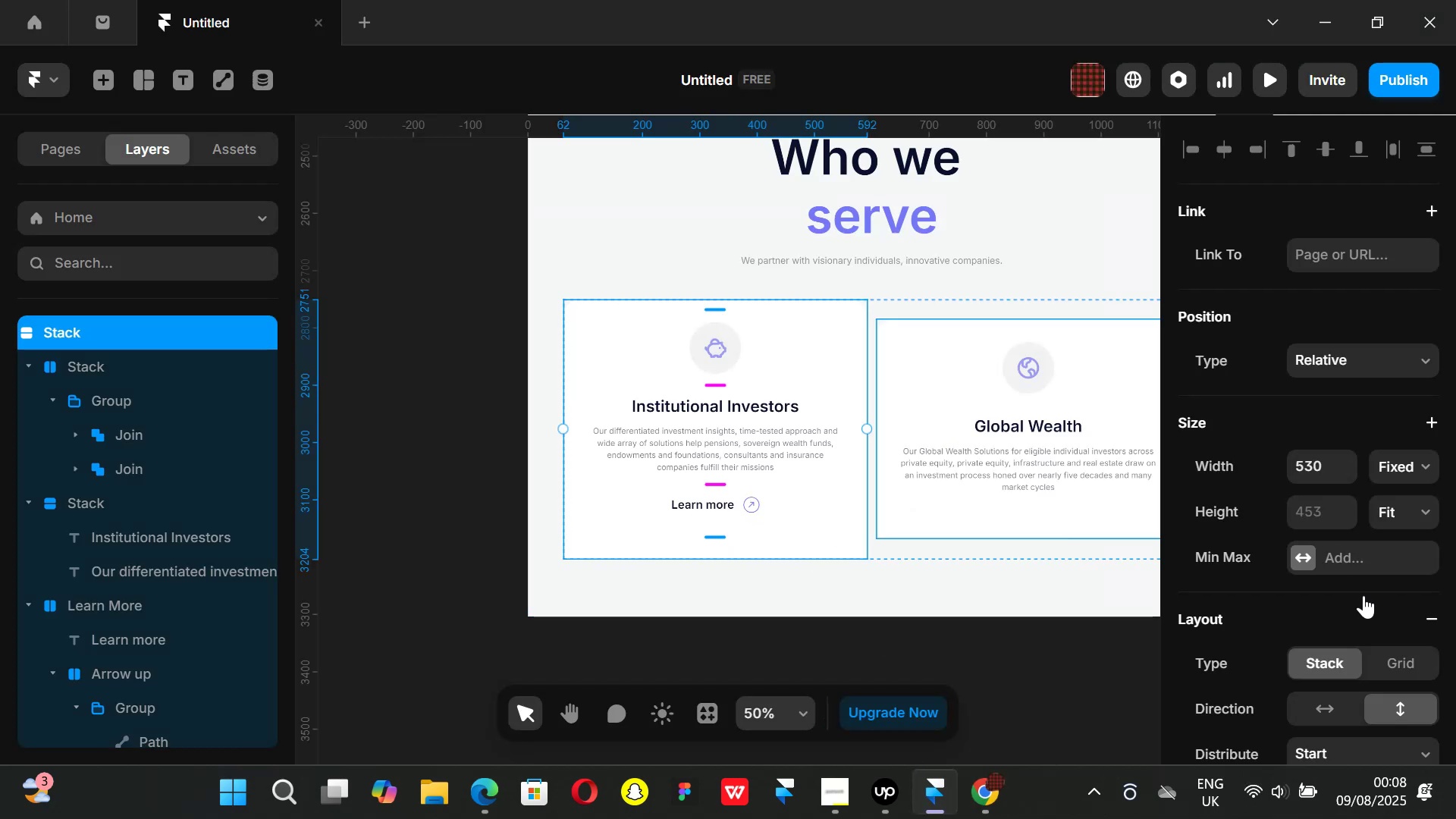 
scroll: coordinate [1367, 595], scroll_direction: down, amount: 2.0
 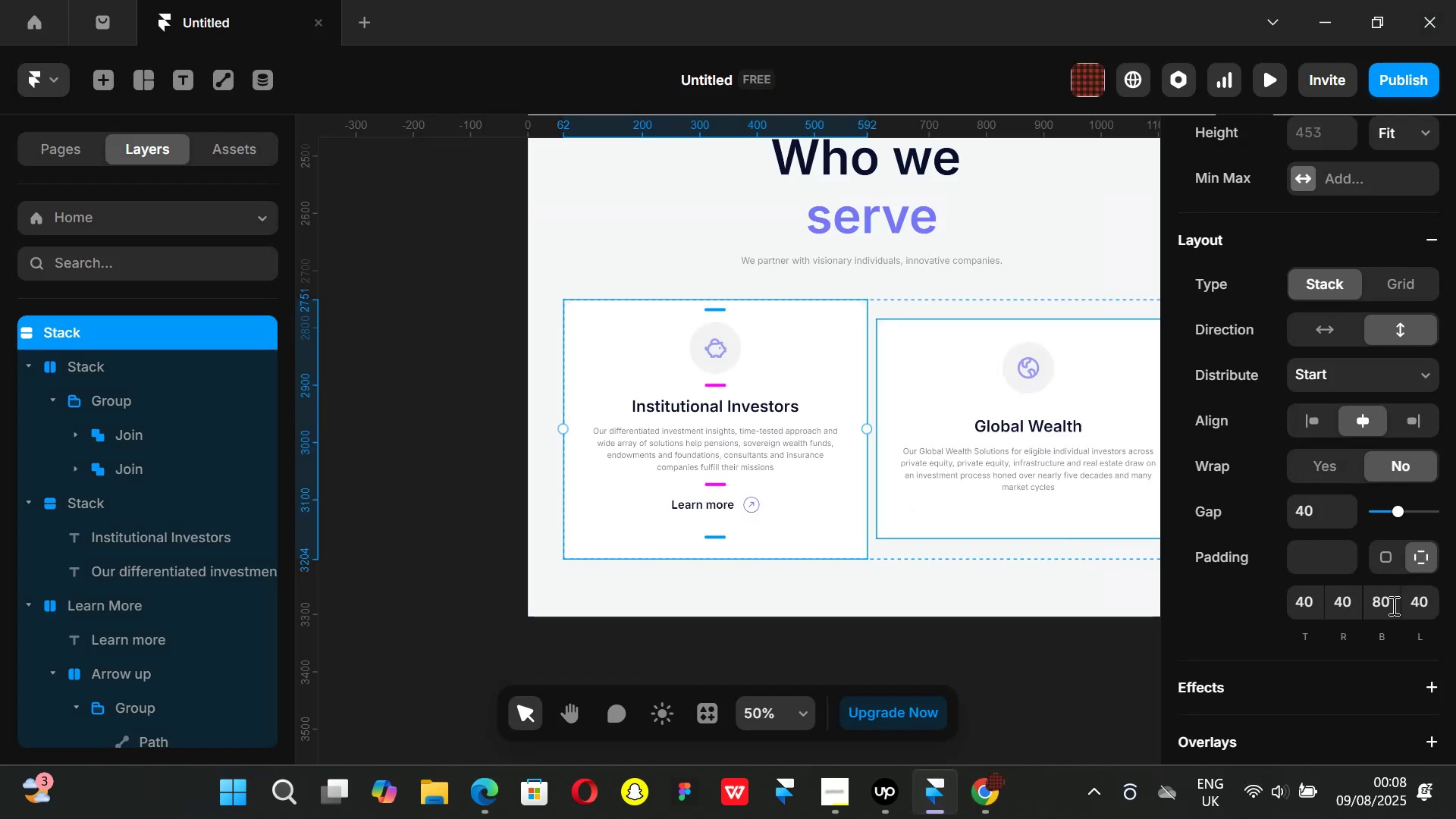 
left_click([1392, 605])
 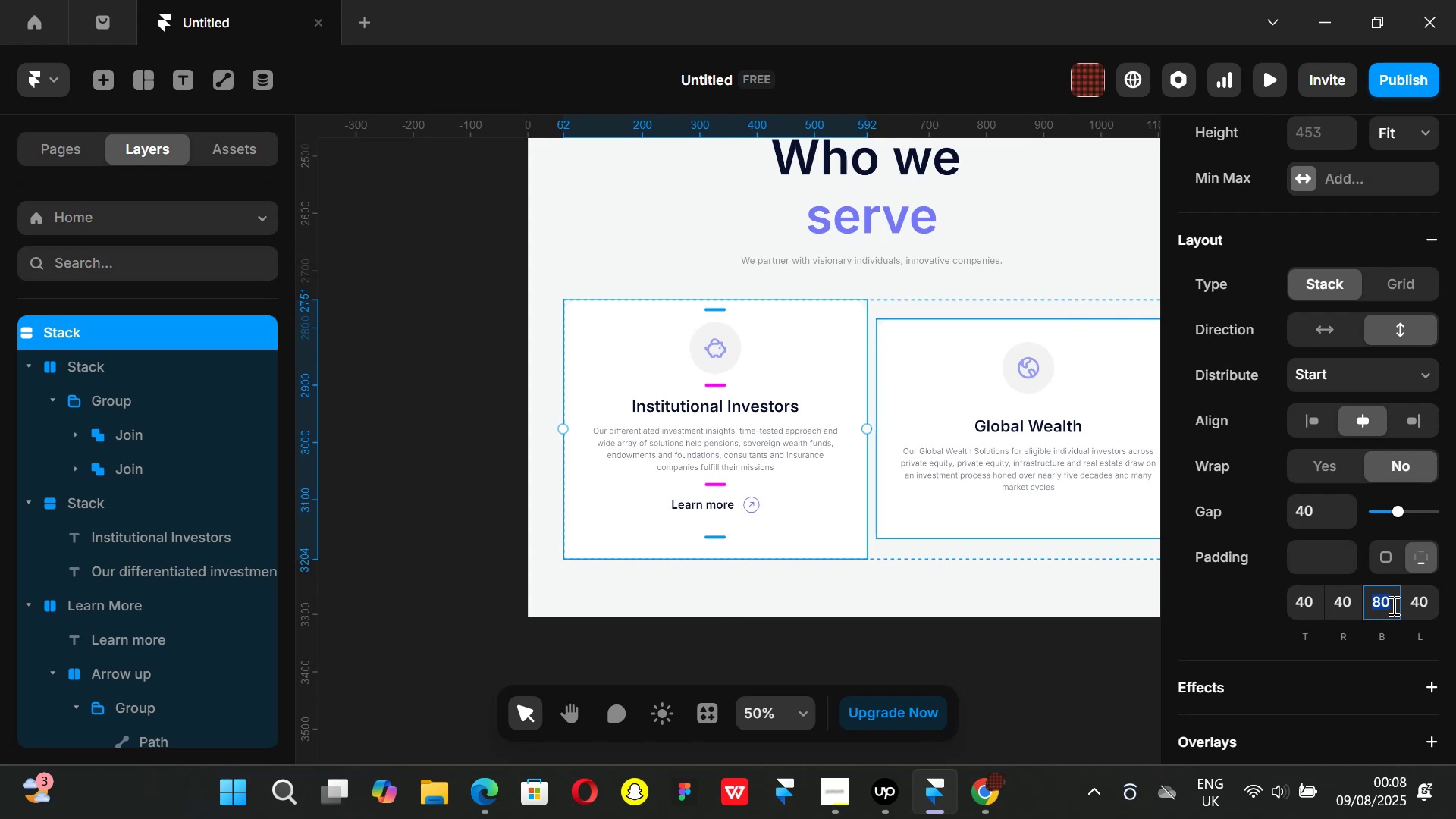 
type(40)
 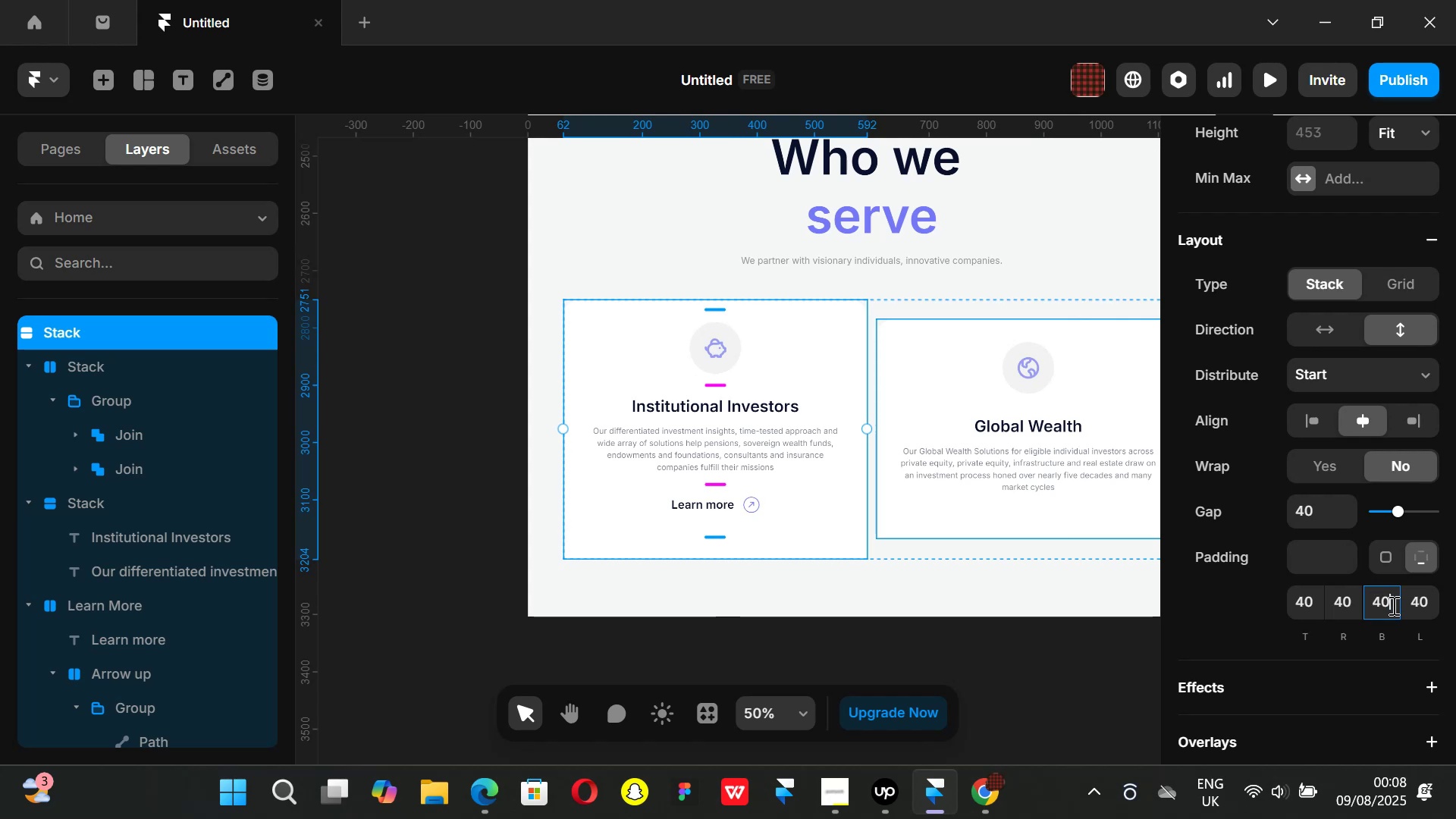 
key(Enter)
 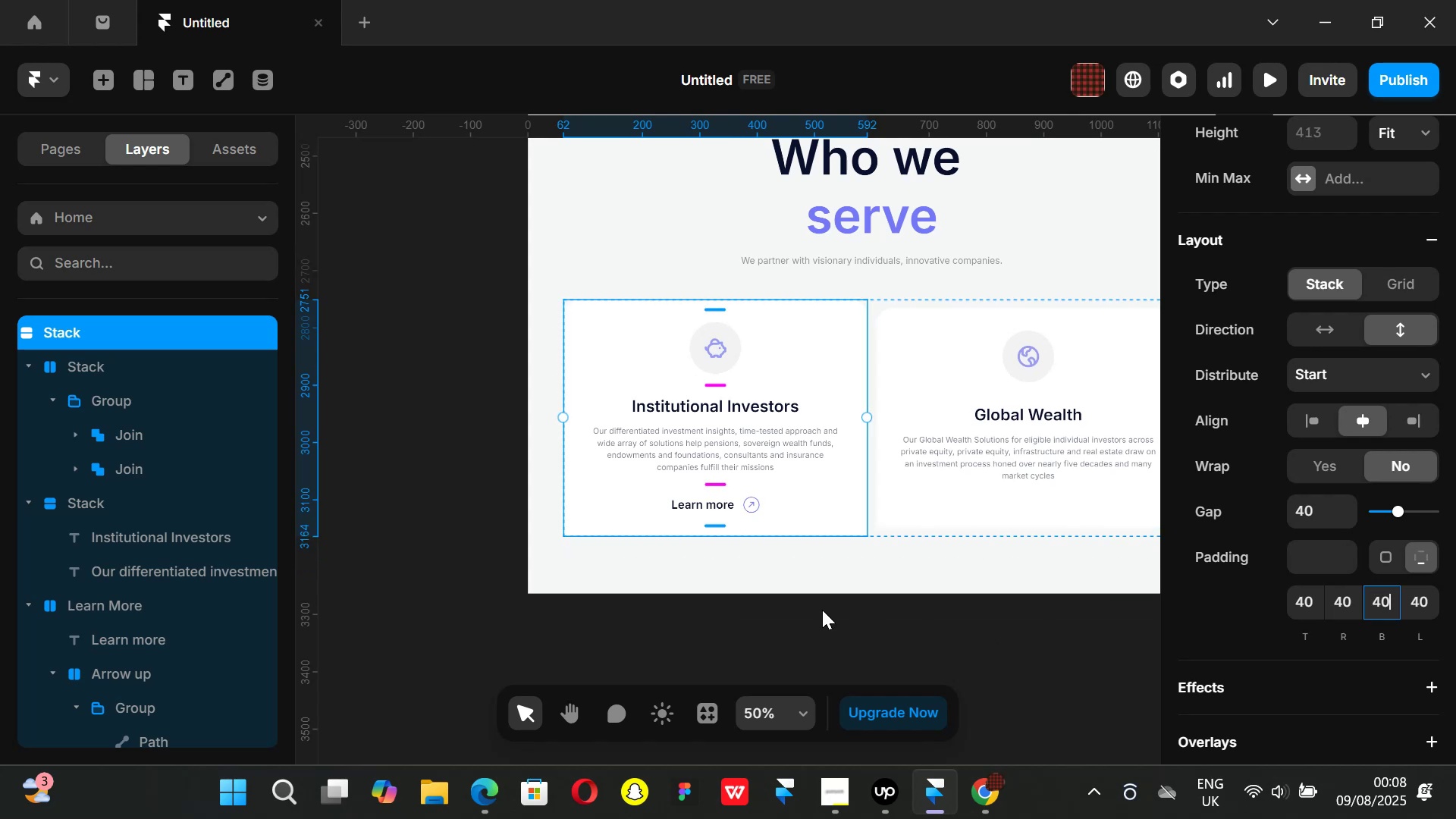 
left_click([821, 610])
 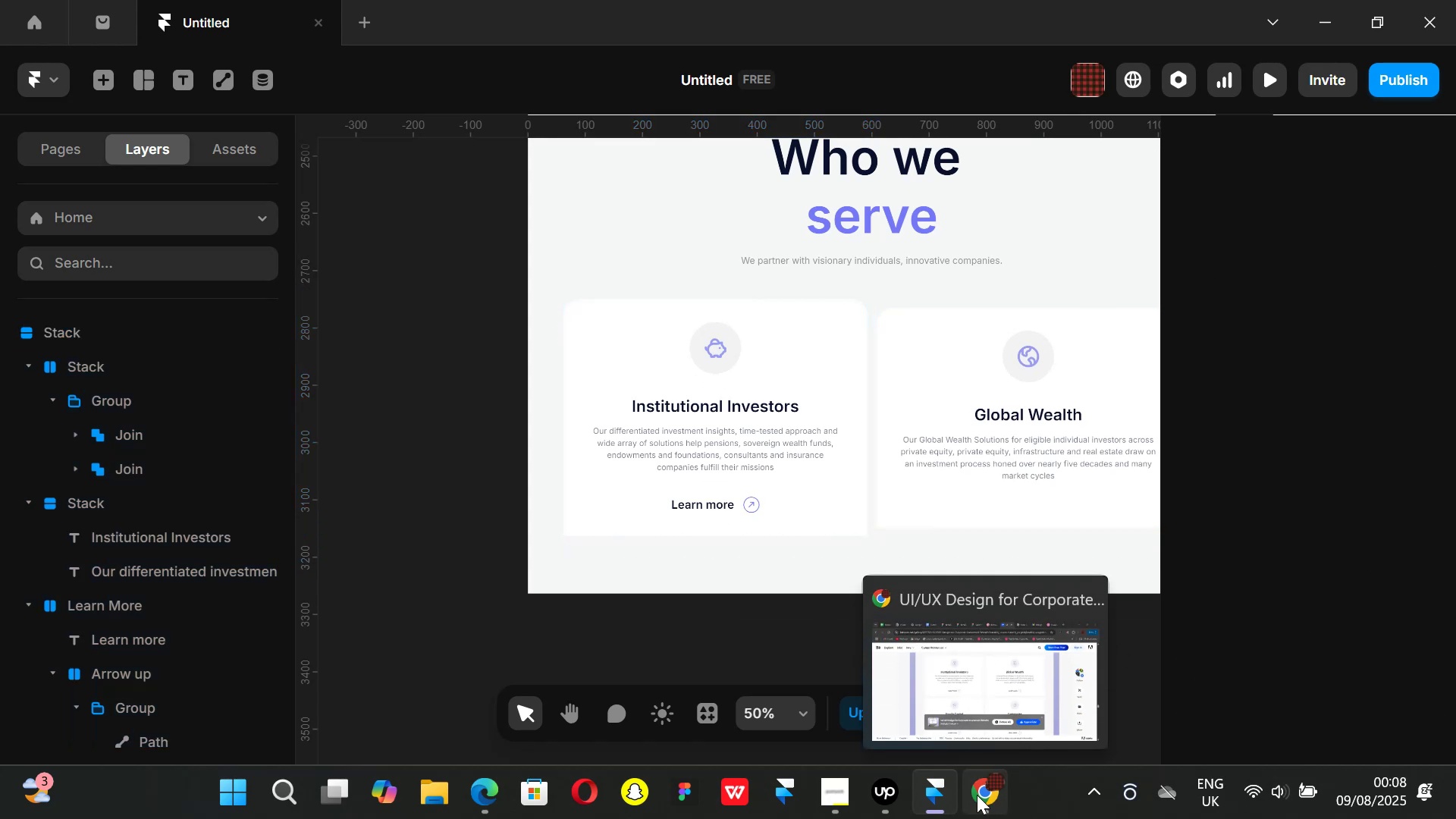 
left_click([977, 795])
 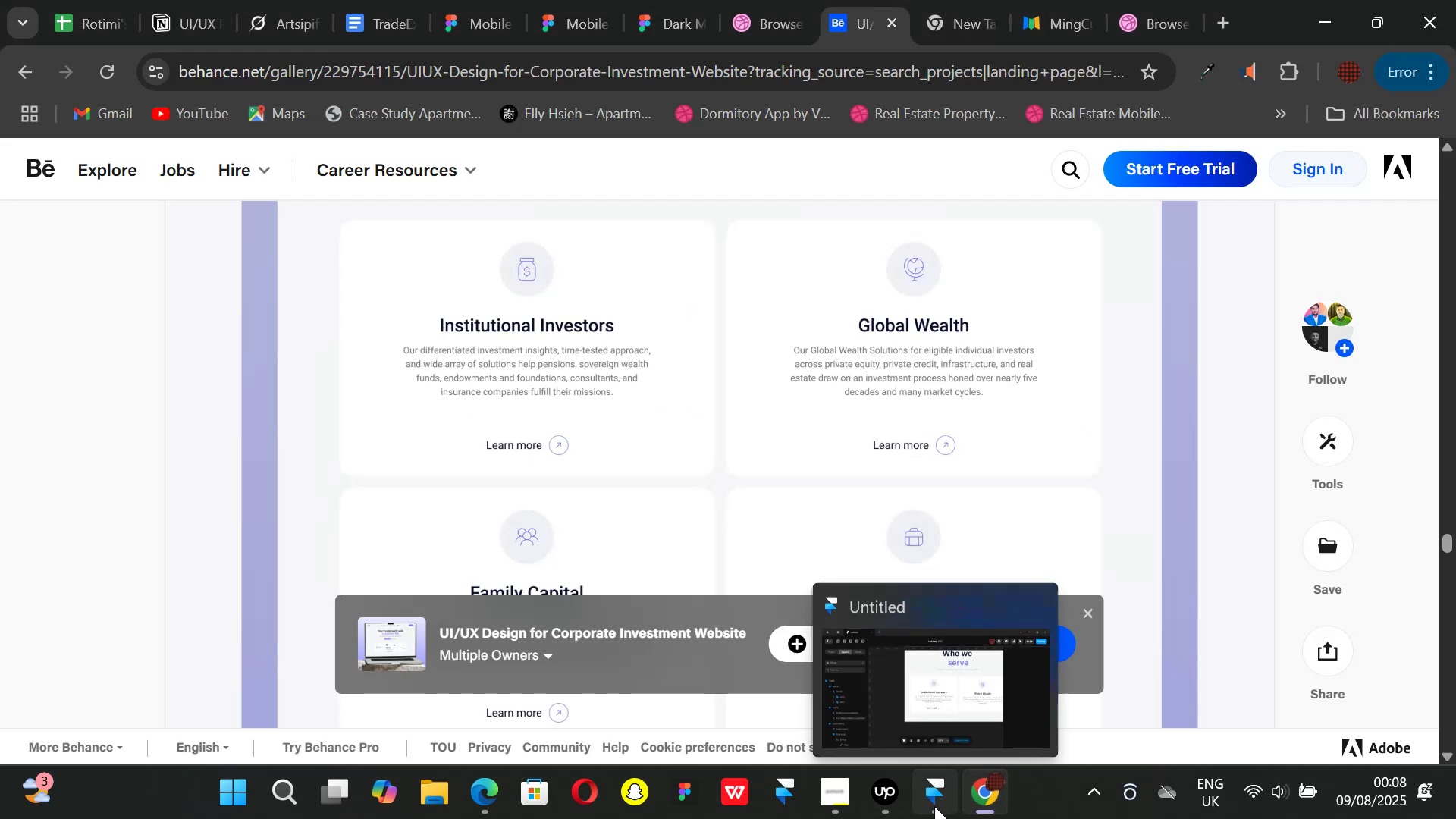 
left_click([934, 806])
 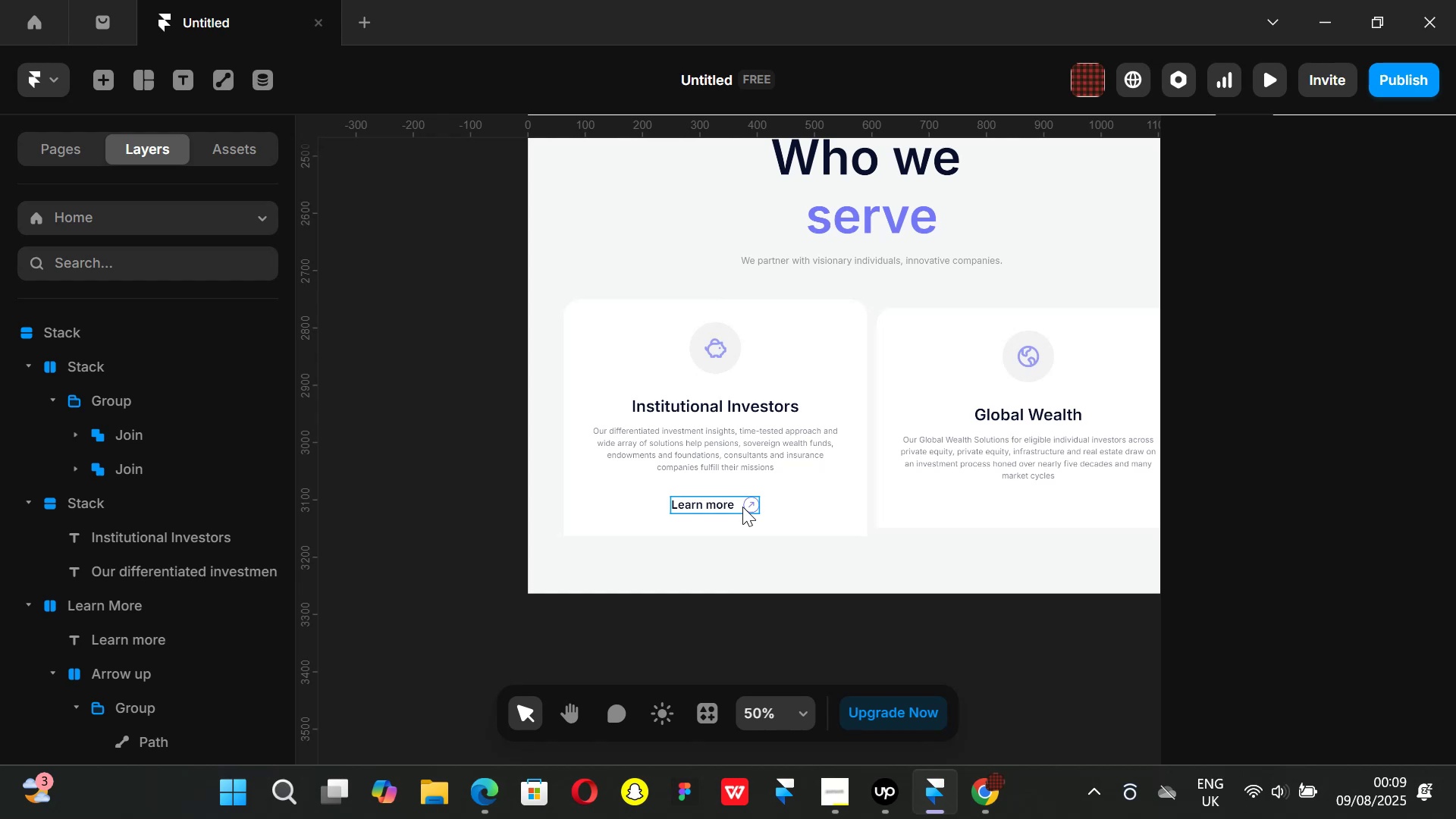 
left_click([742, 507])
 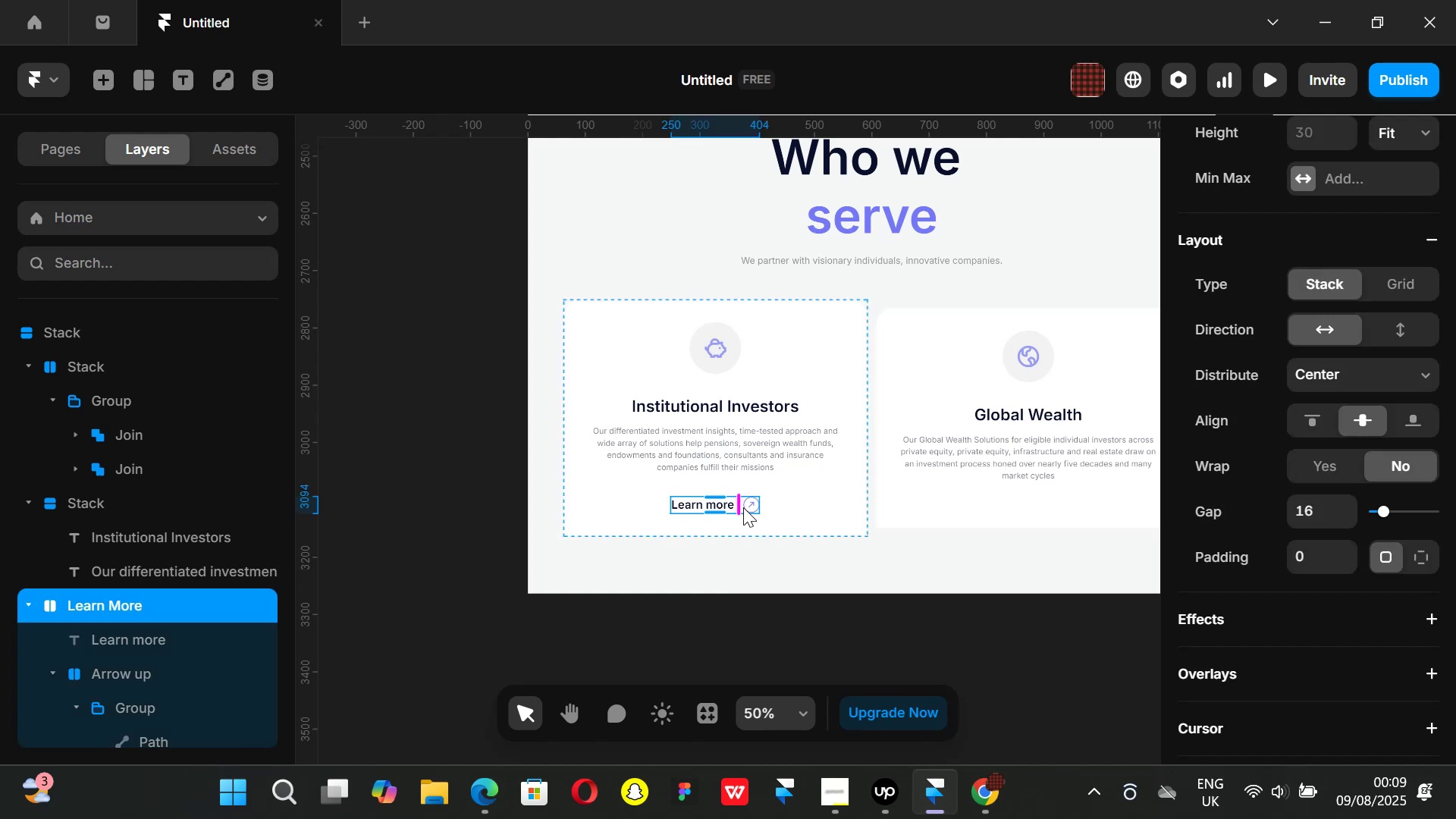 
key(Control+ControlLeft)
 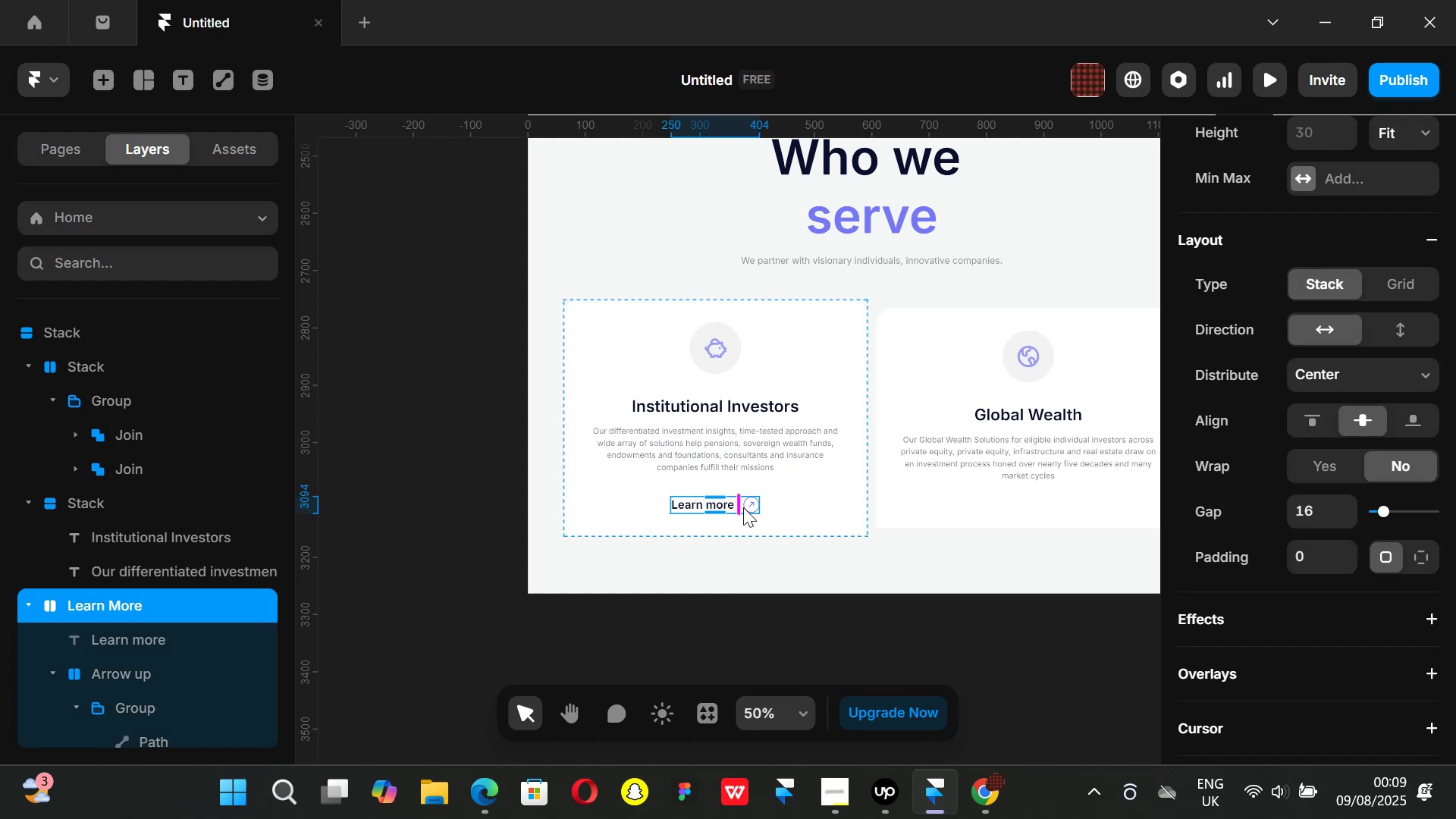 
key(Control+C)
 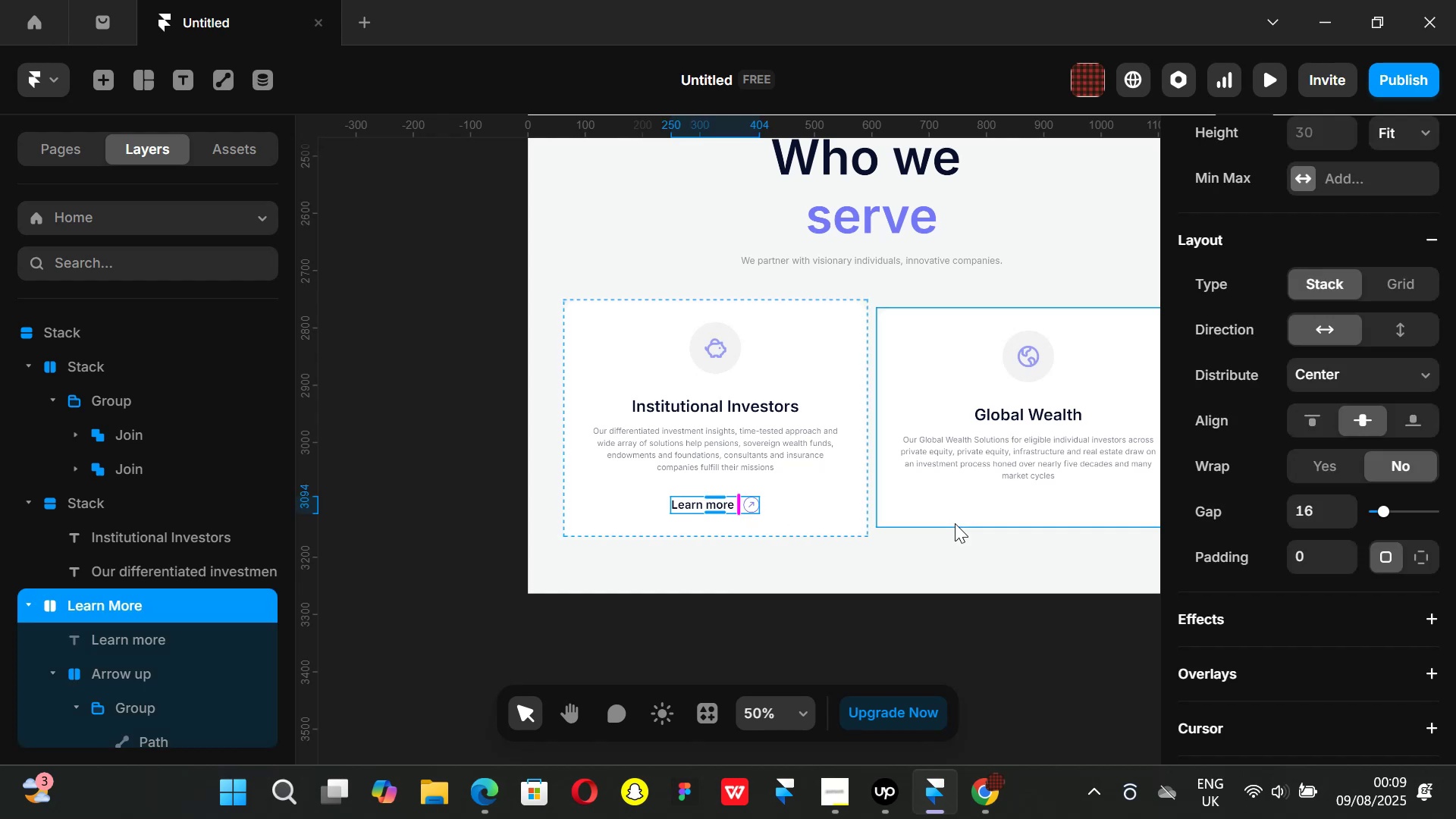 
left_click([962, 524])
 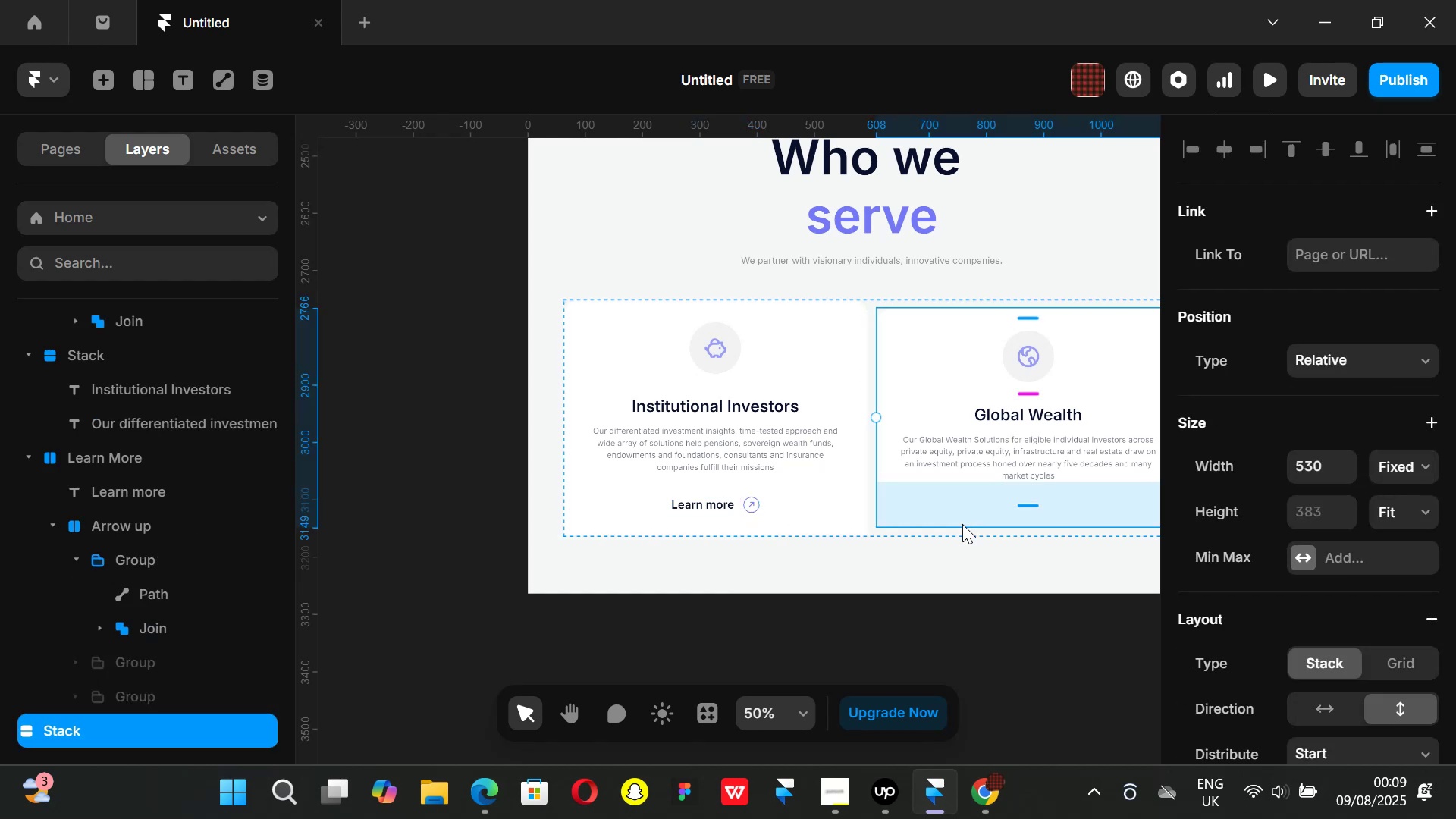 
key(Control+ControlLeft)
 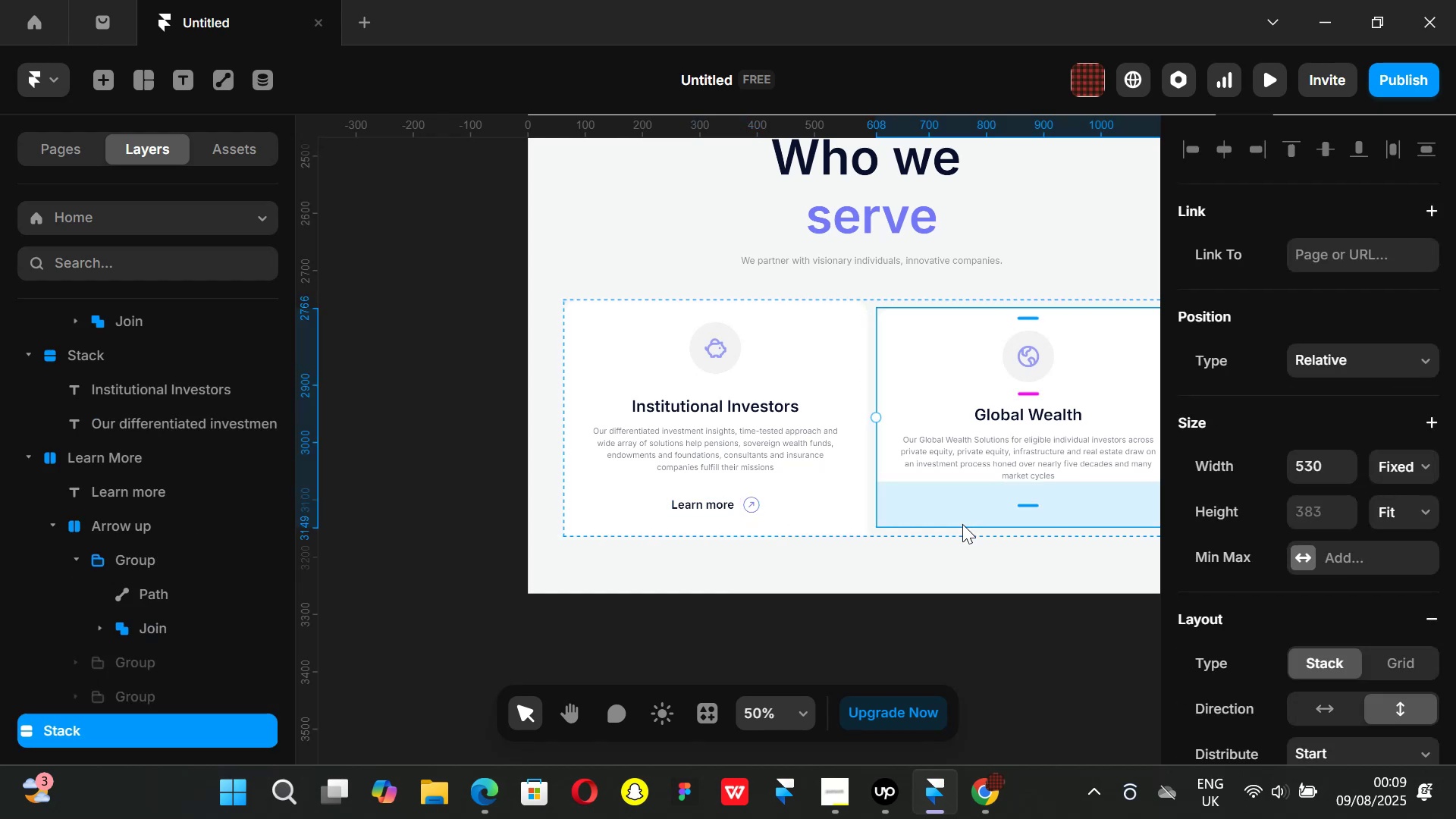 
key(Control+V)
 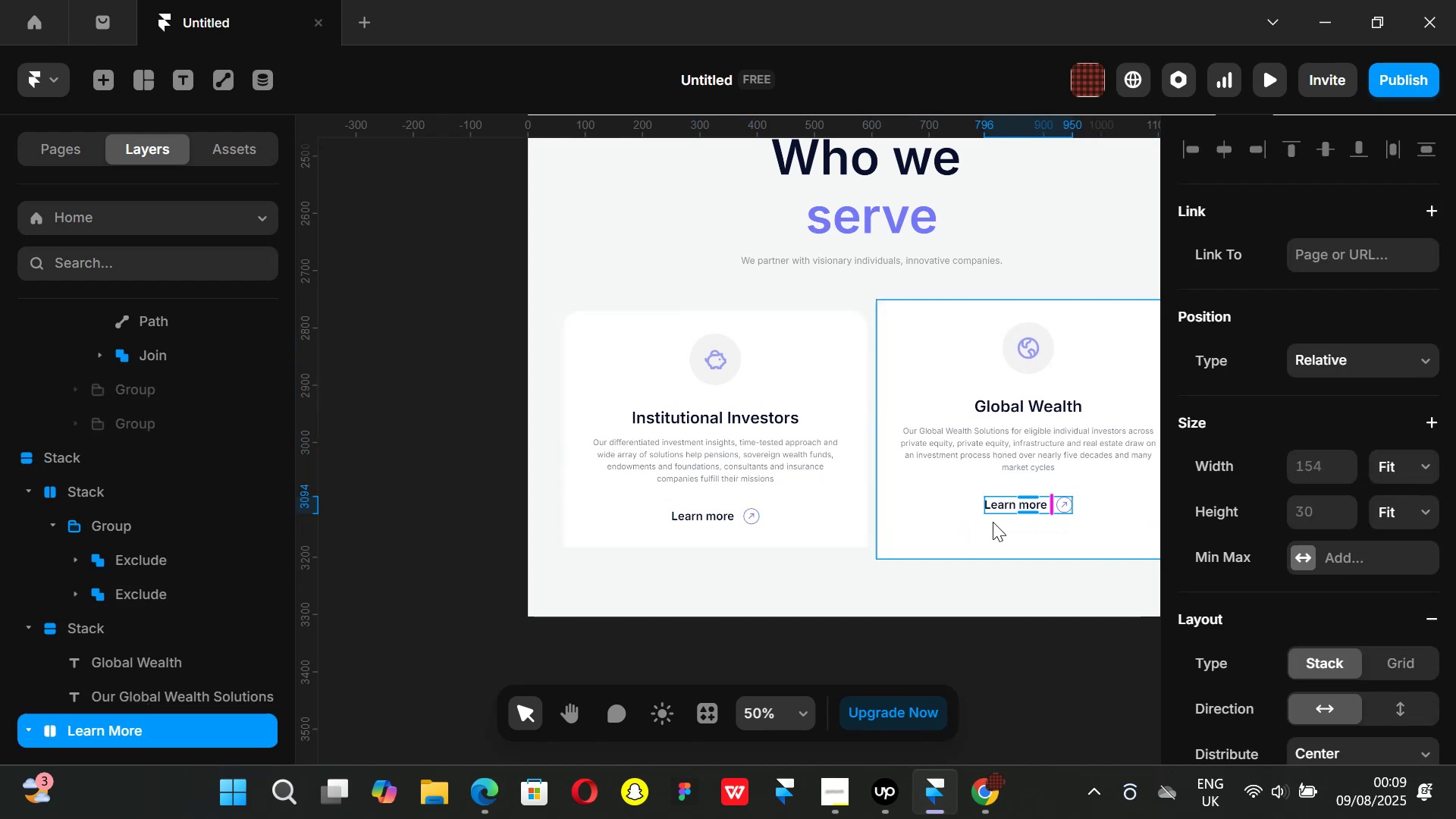 
left_click([929, 519])
 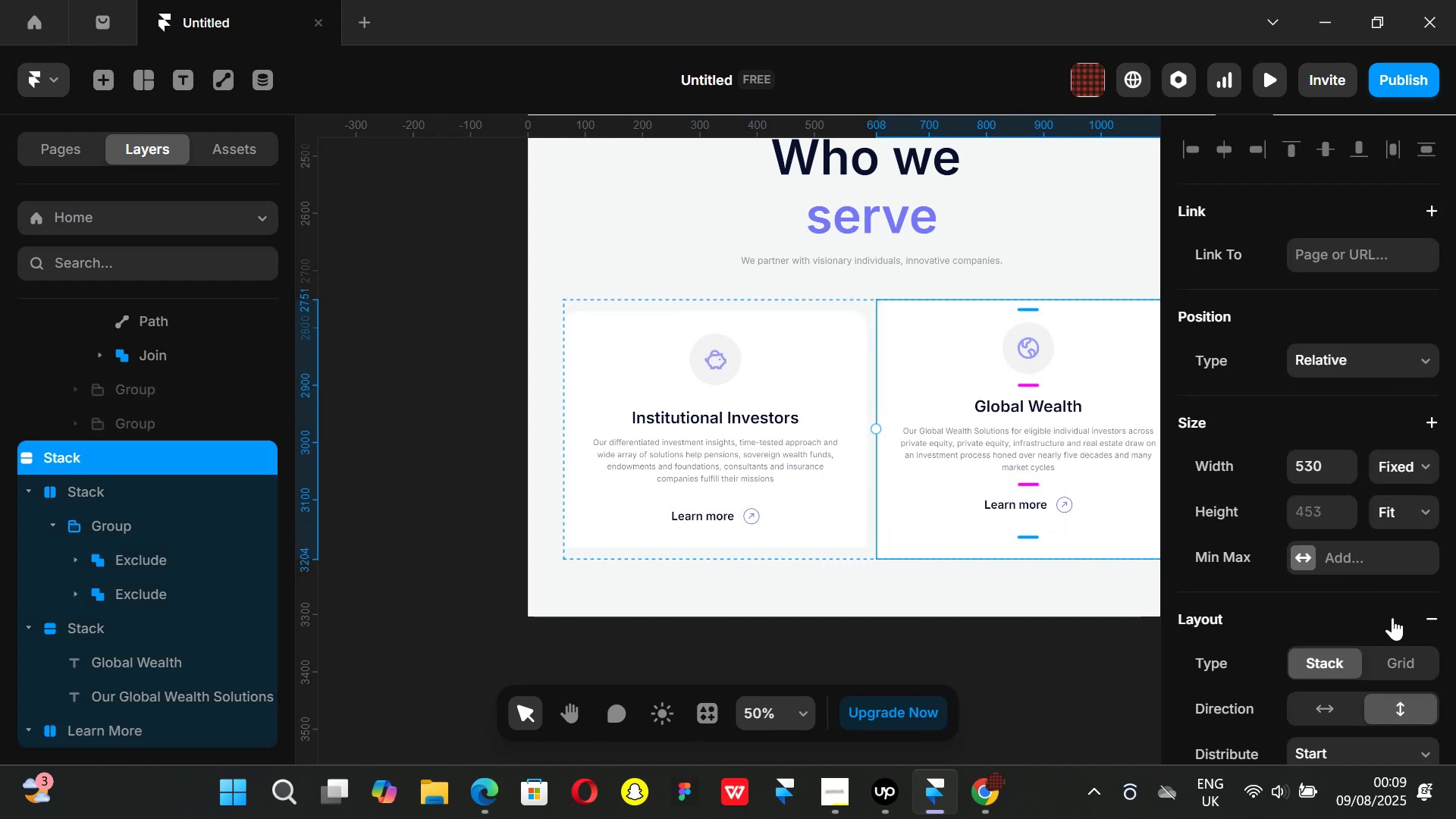 
scroll: coordinate [1389, 618], scroll_direction: down, amount: 2.0
 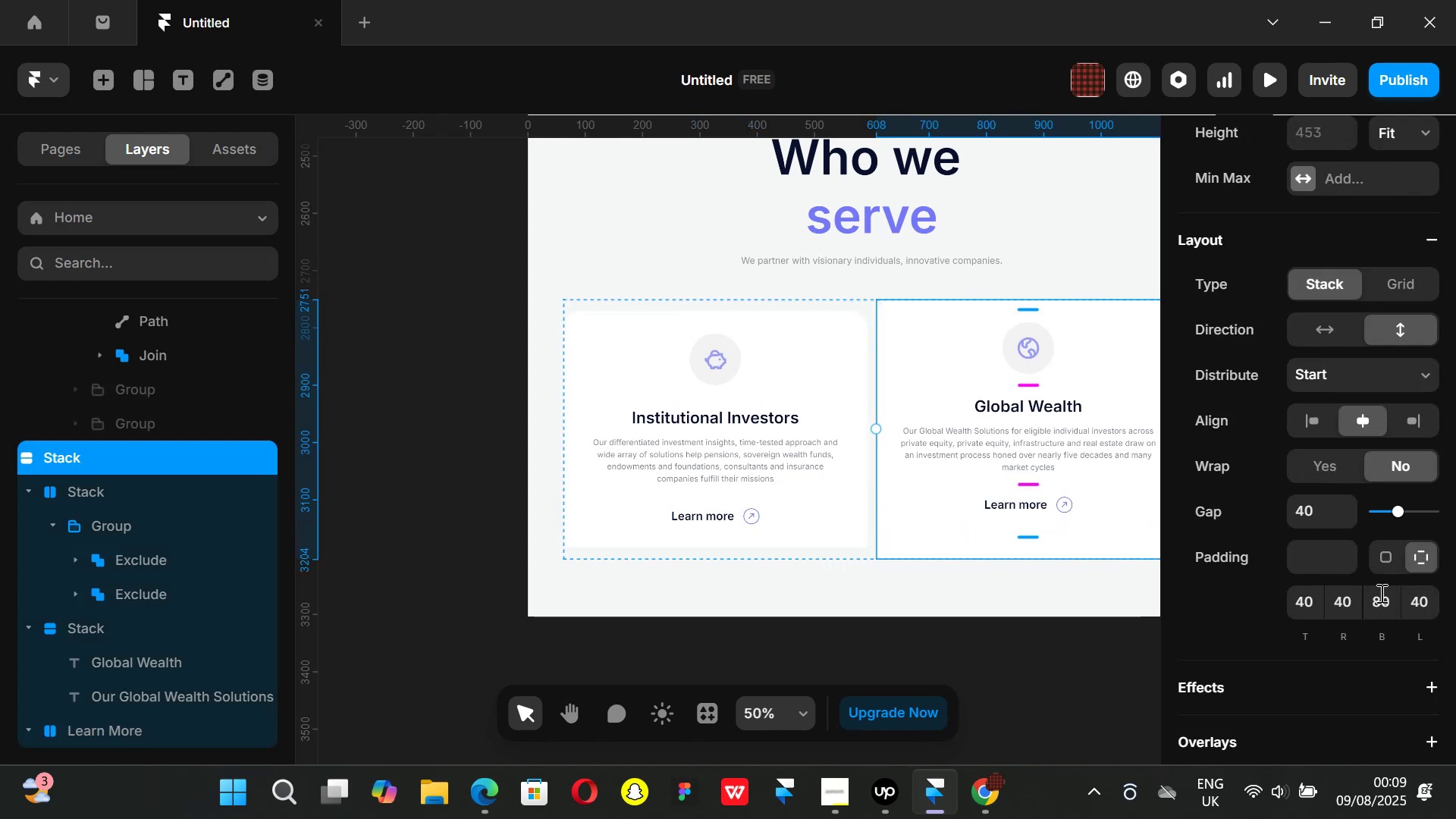 
left_click([1380, 593])
 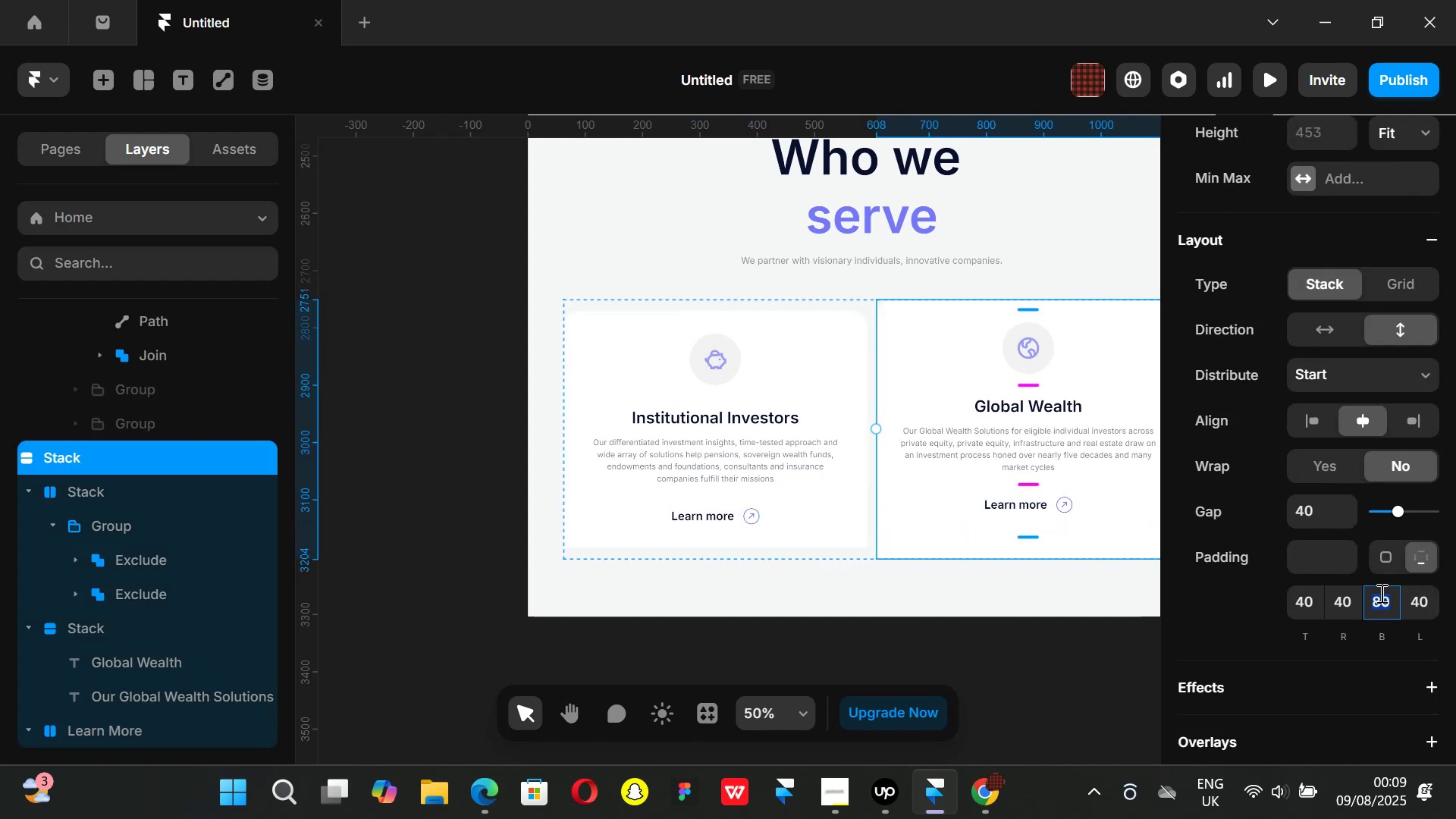 
type(40)
 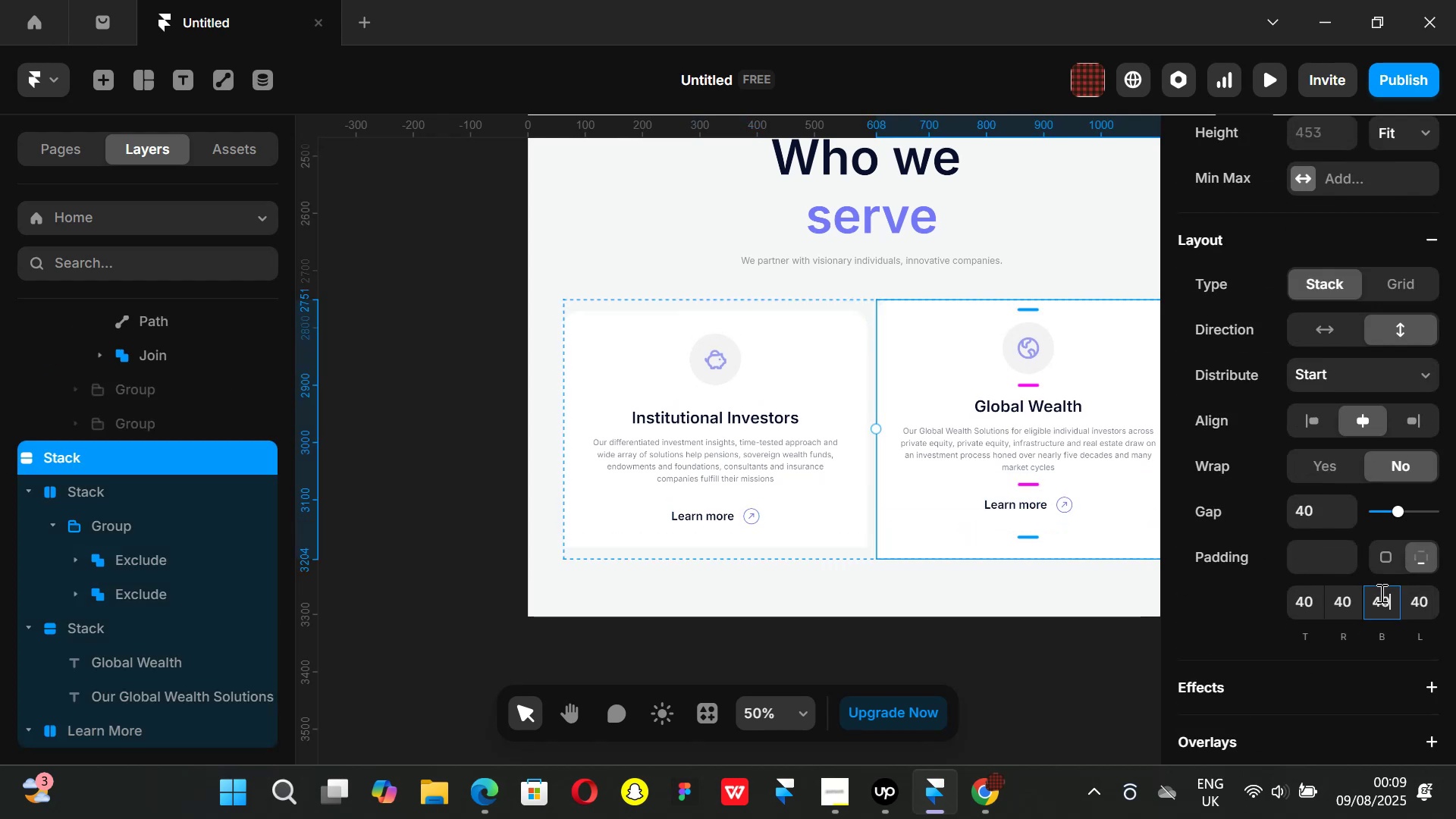 
key(Enter)
 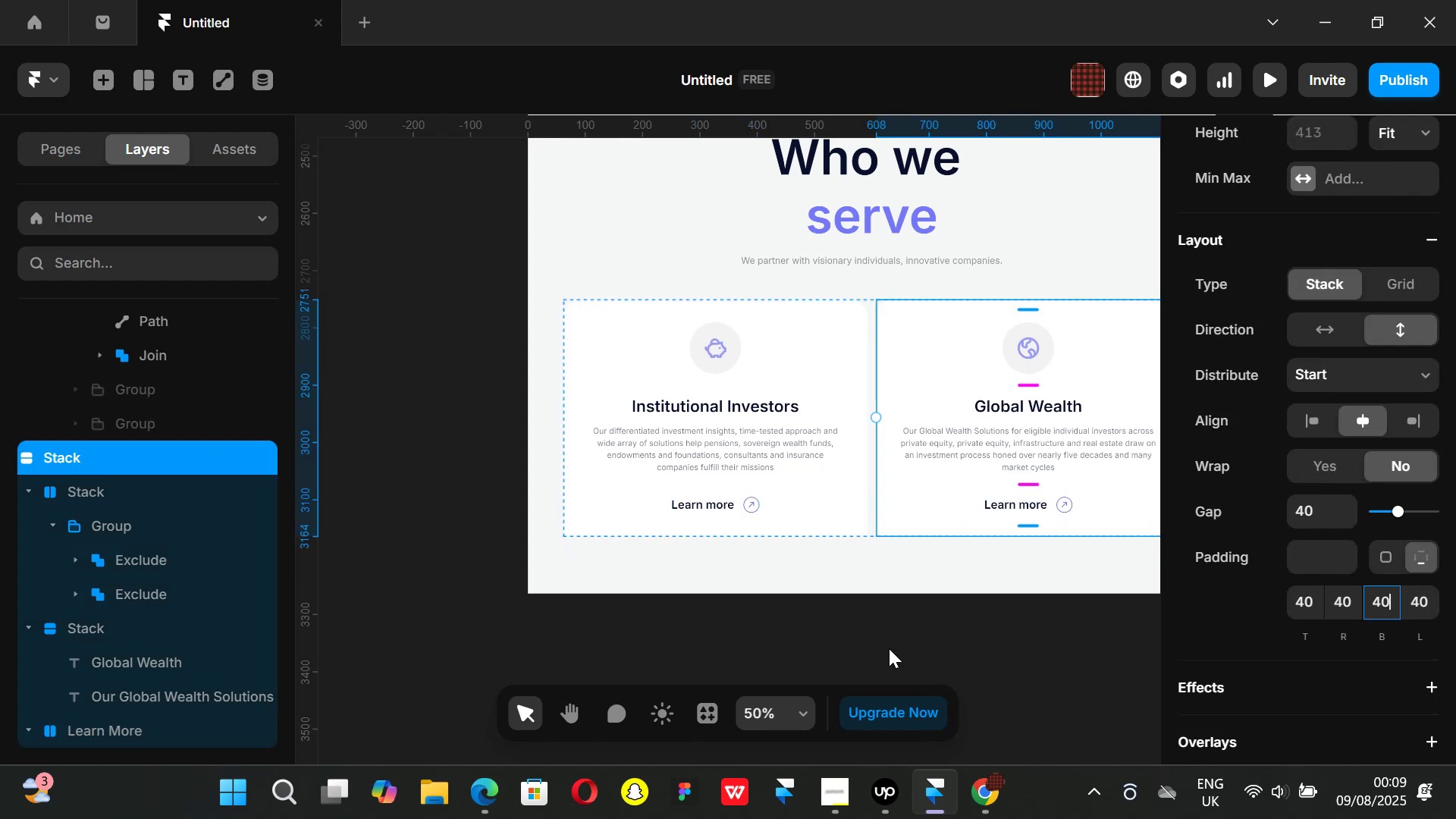 
left_click([881, 648])
 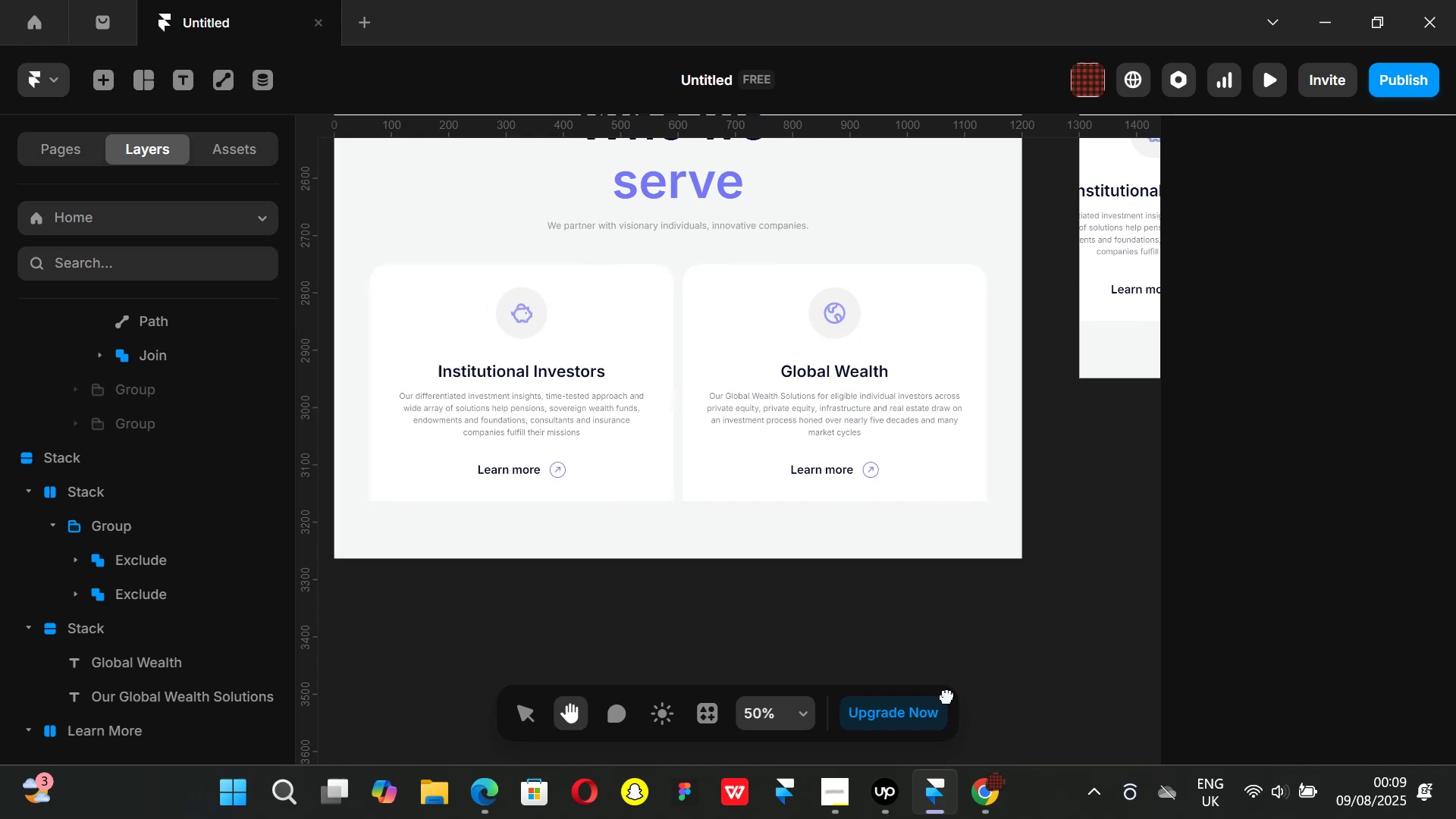 
left_click([987, 805])
 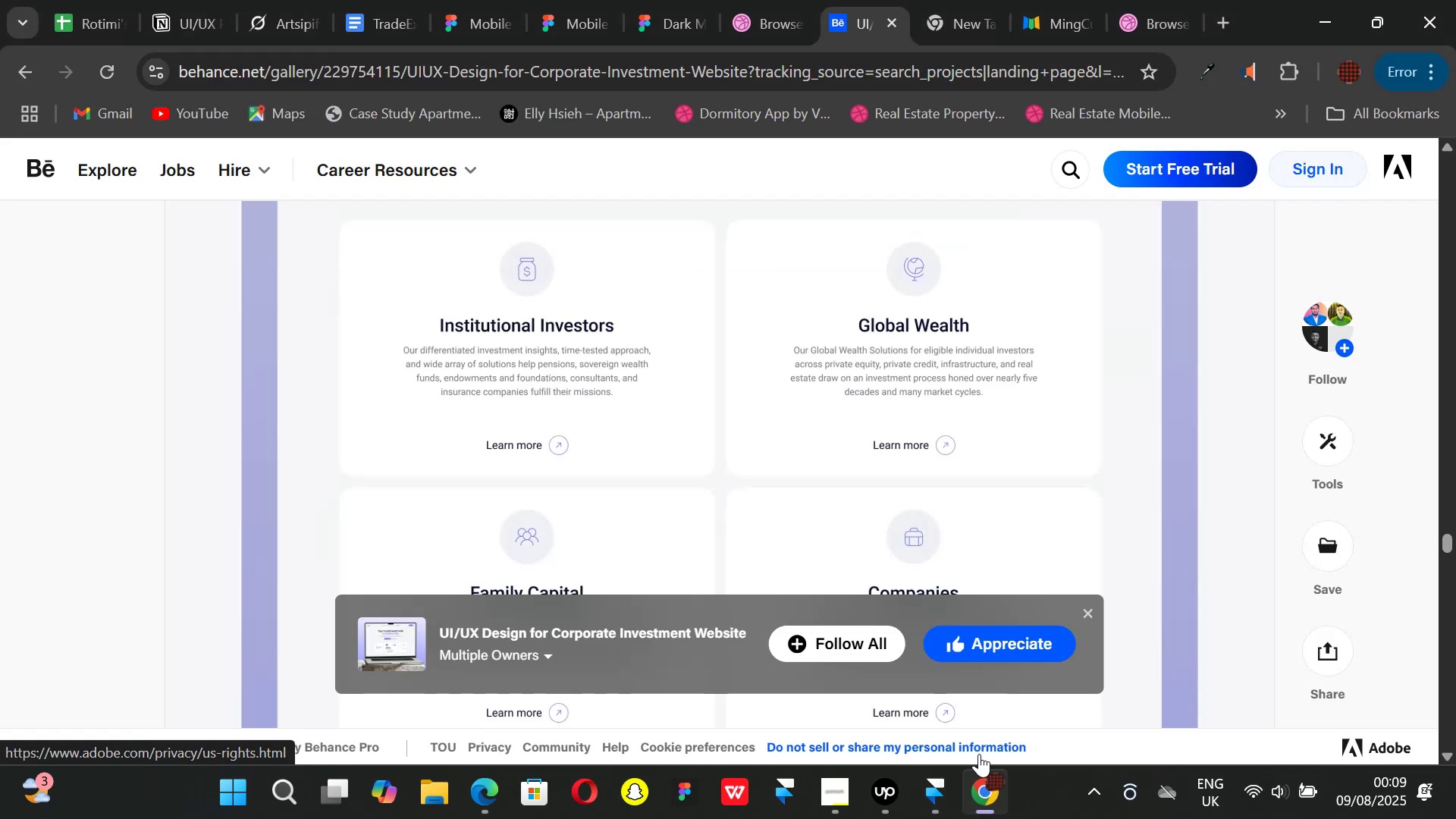 
left_click([921, 800])
 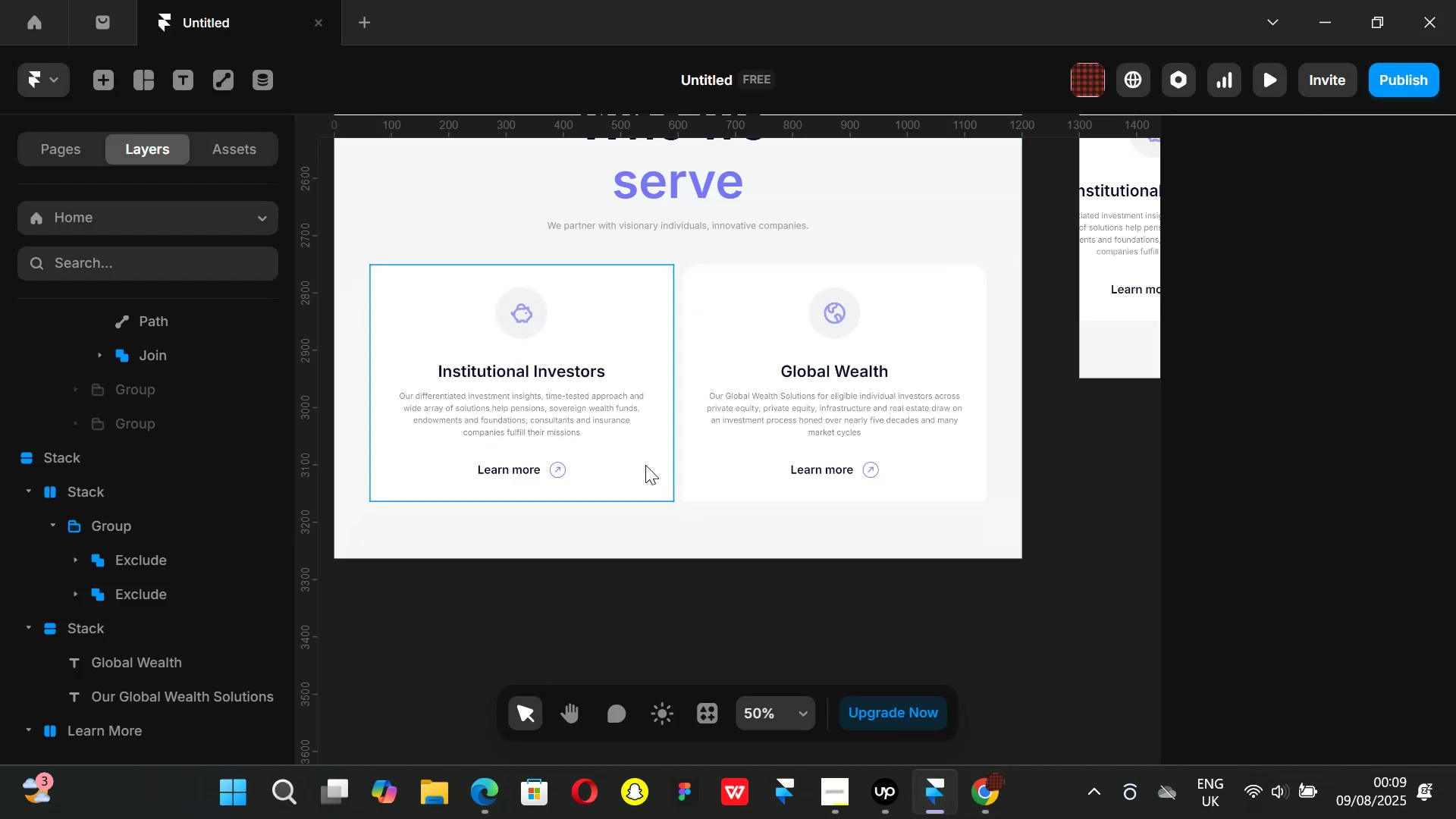 
left_click([645, 465])
 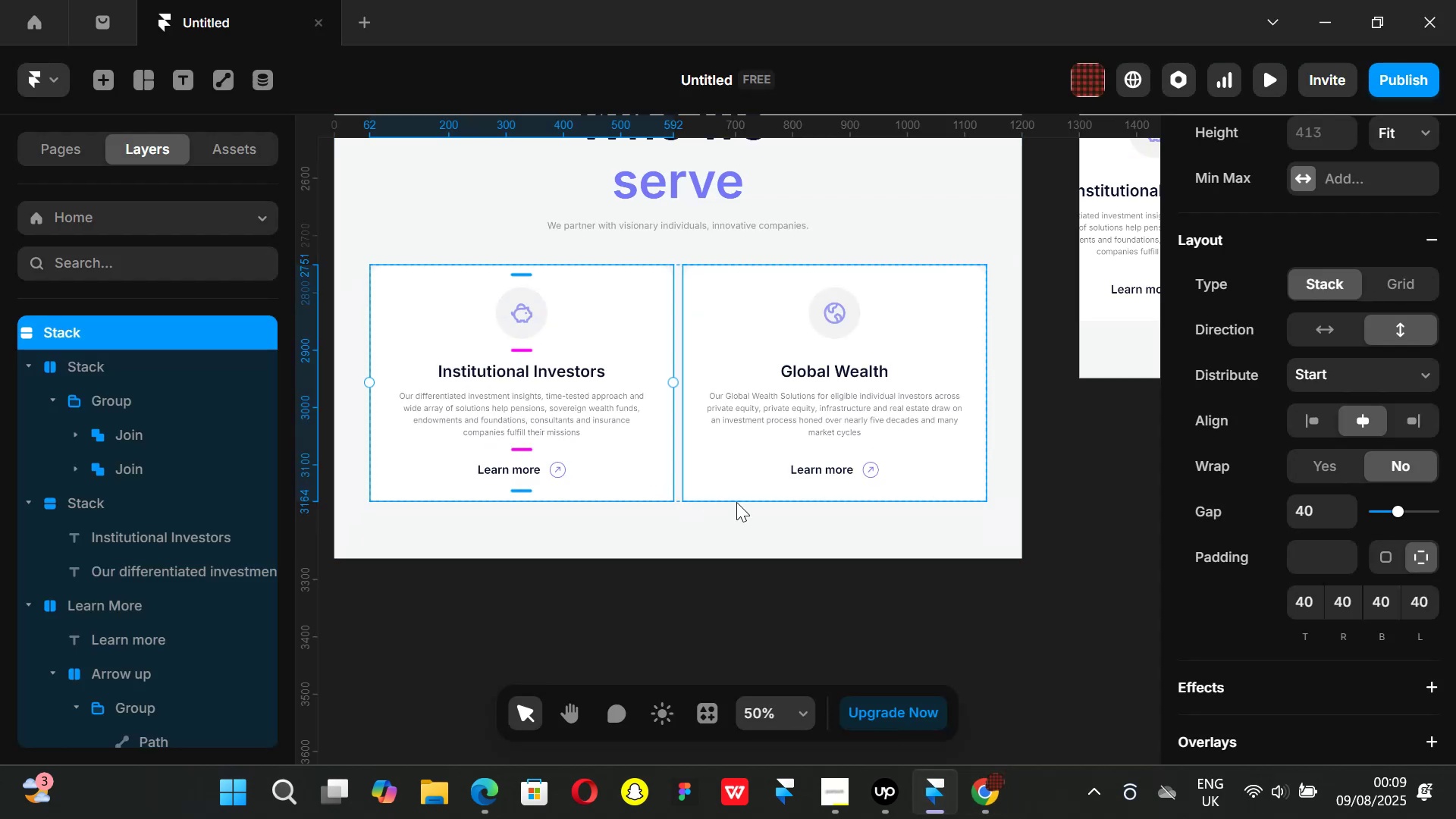 
left_click([739, 560])
 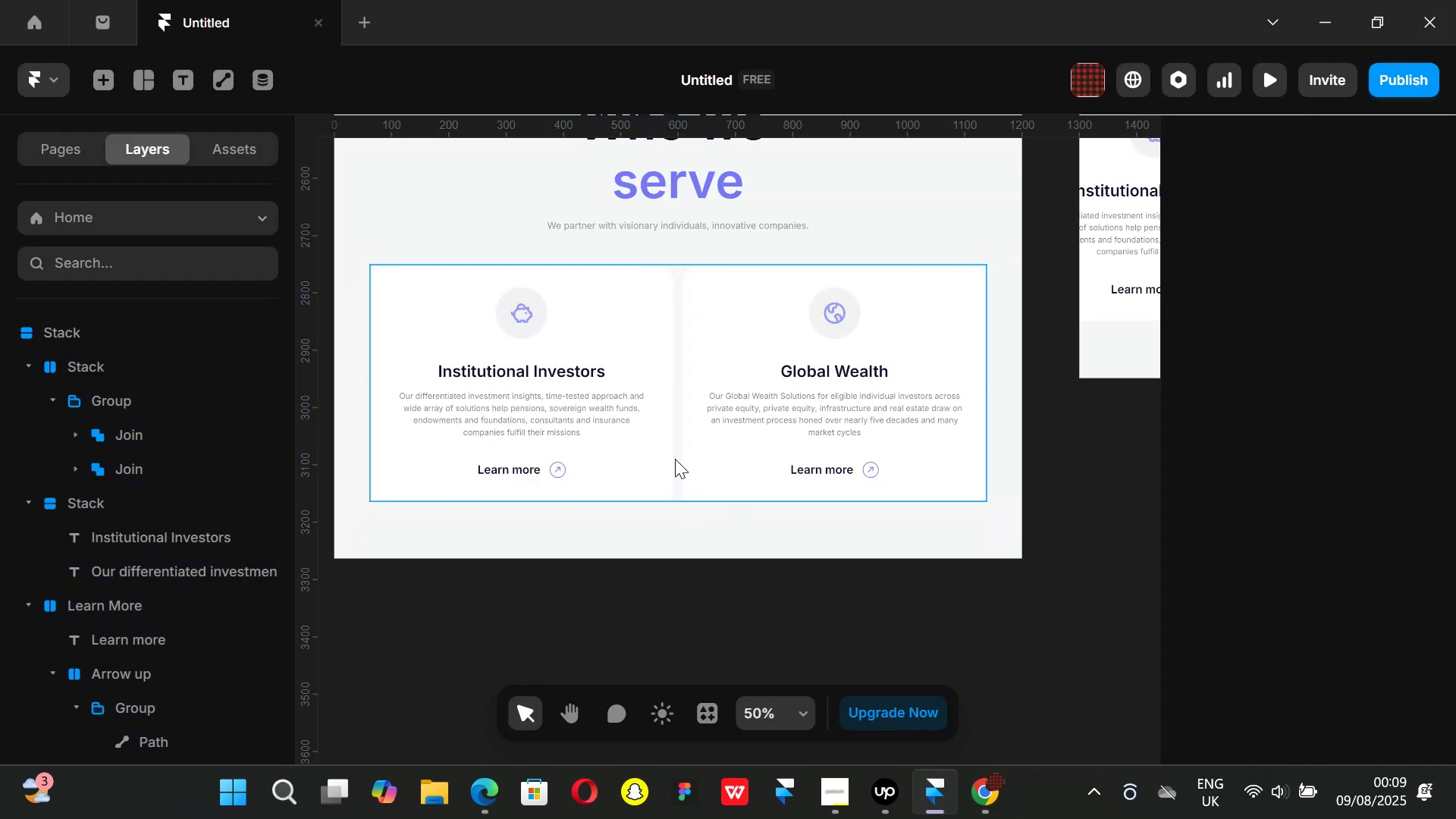 
left_click([675, 459])
 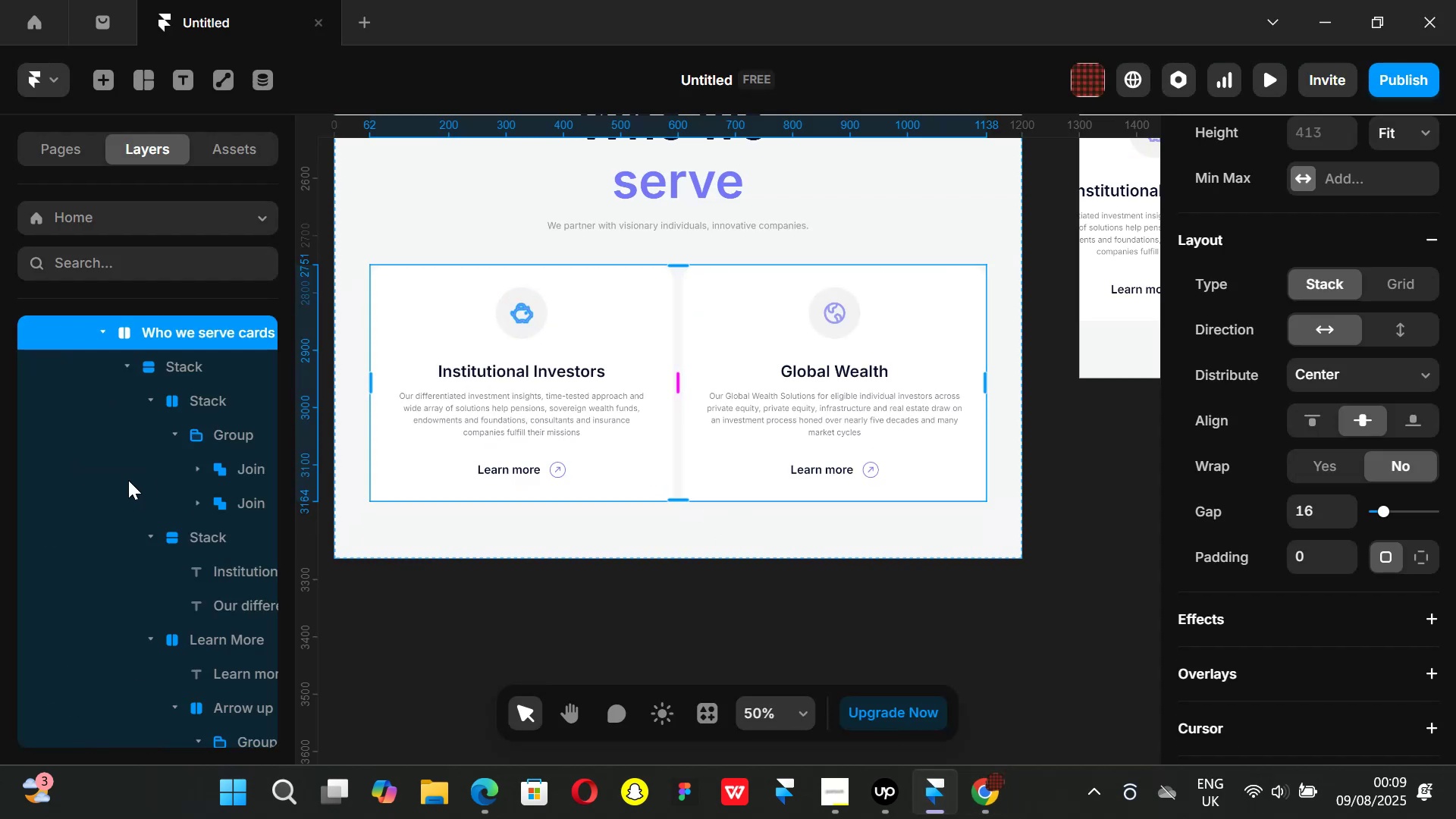 
left_click([105, 334])
 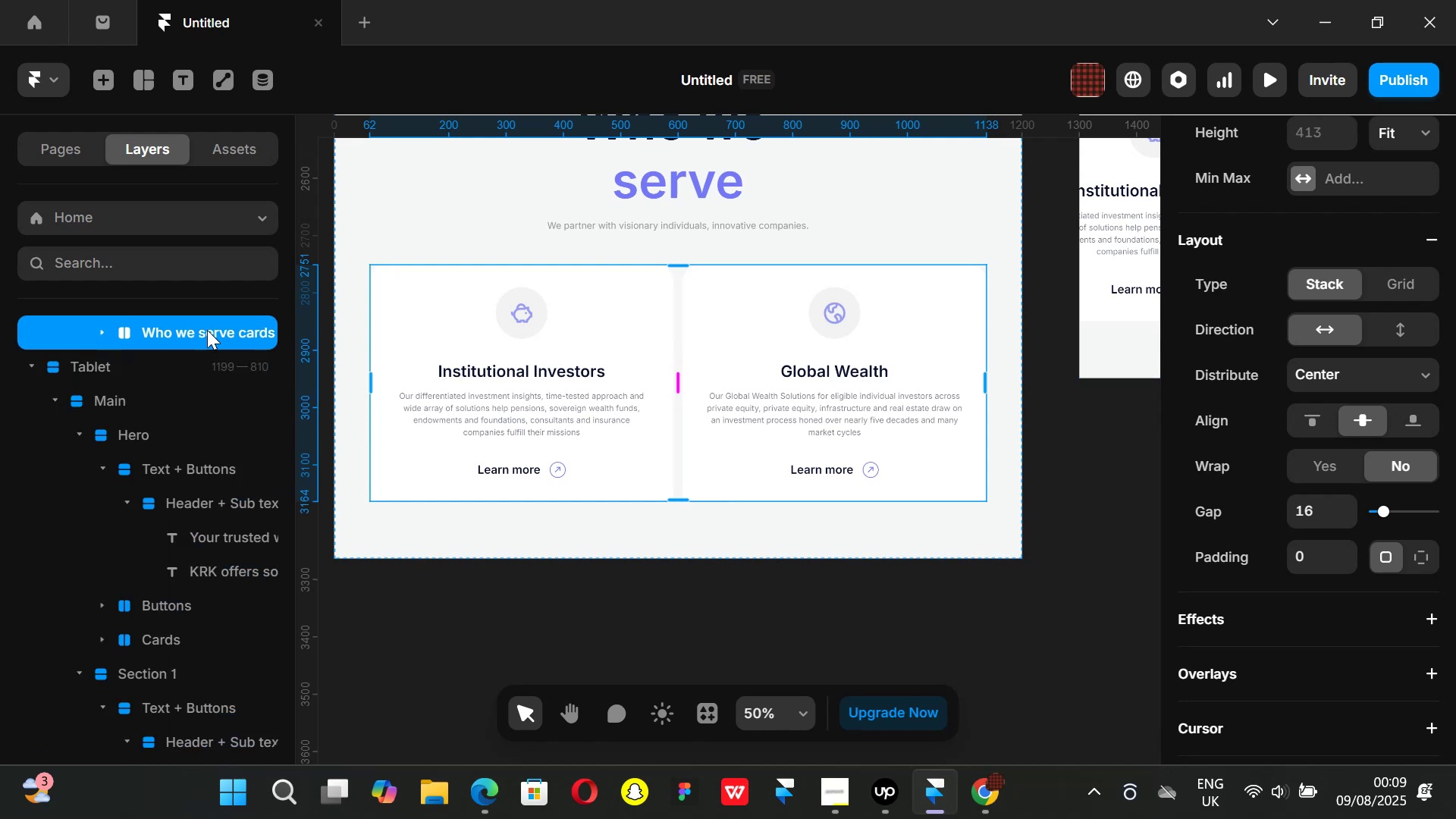 
double_click([207, 328])
 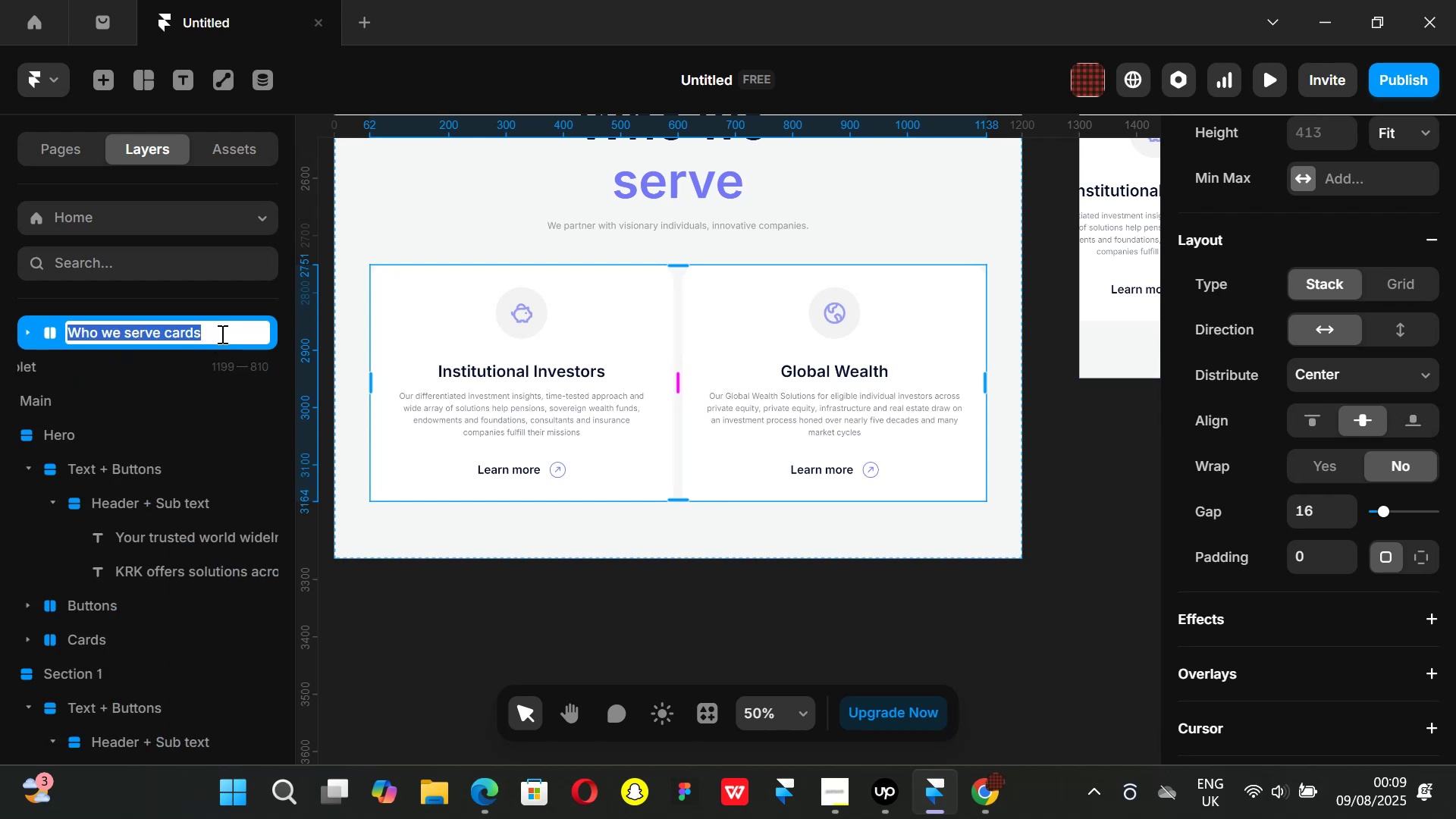 
left_click([216, 331])
 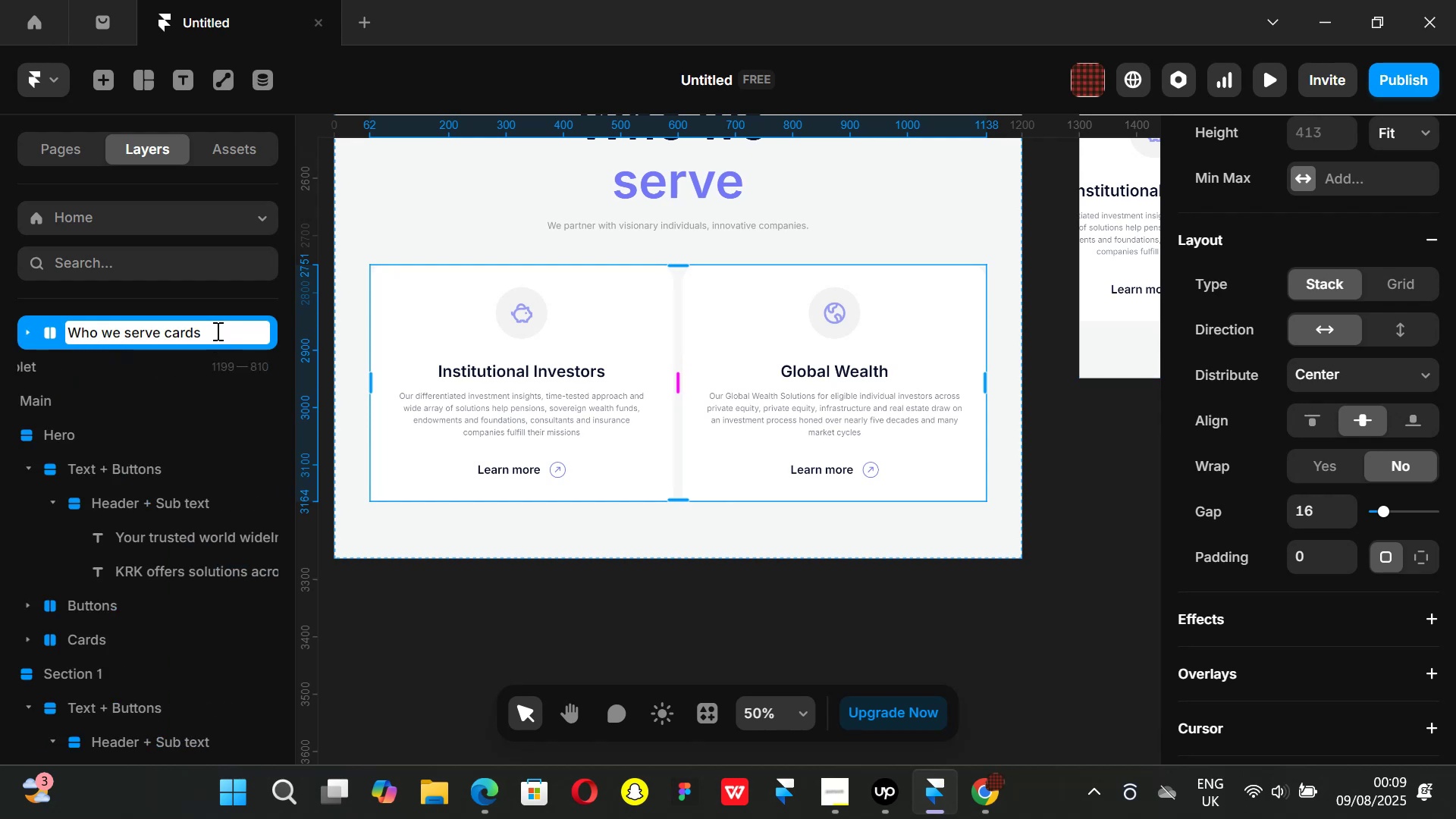 
key(Space)
 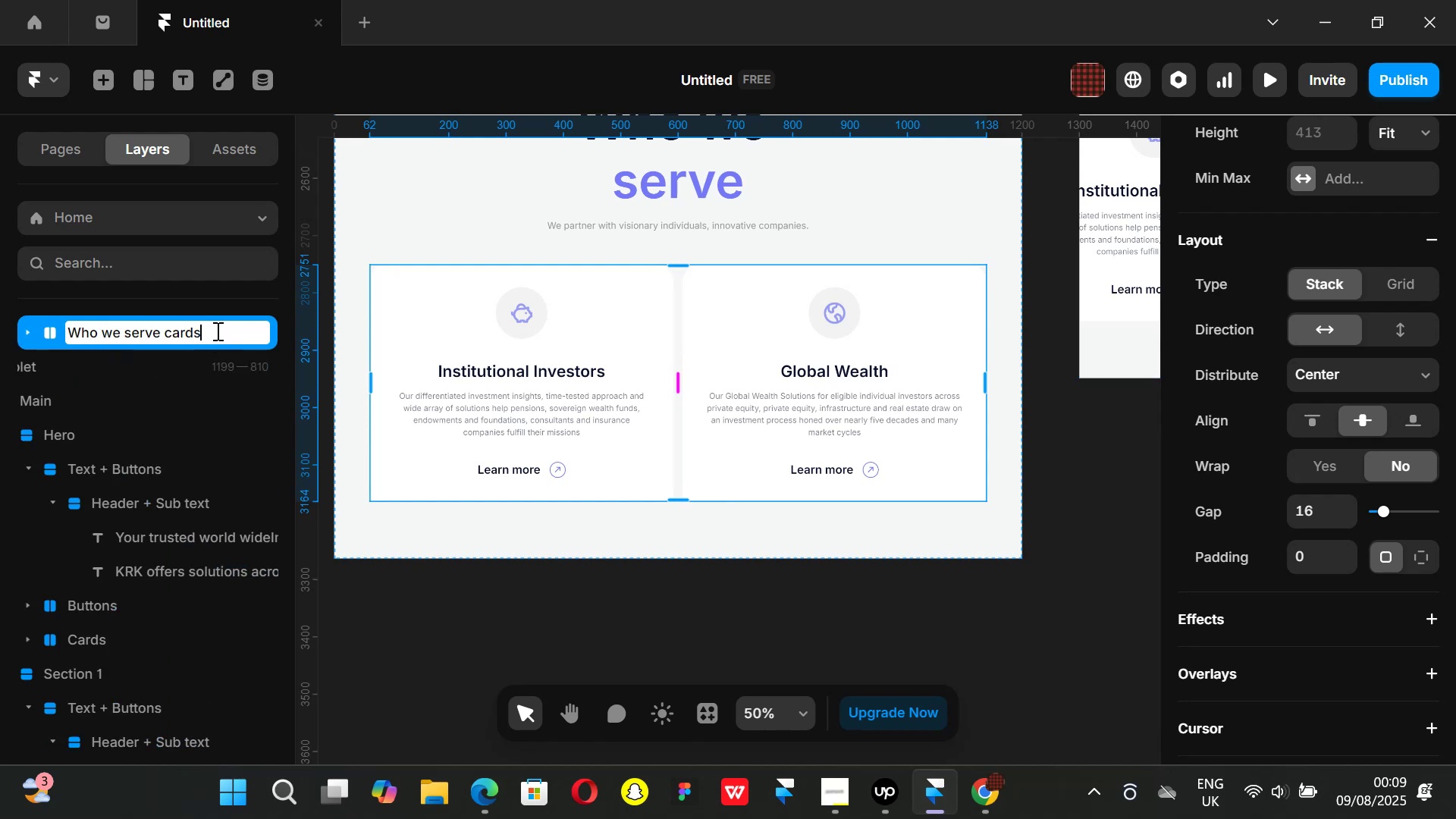 
key(1)
 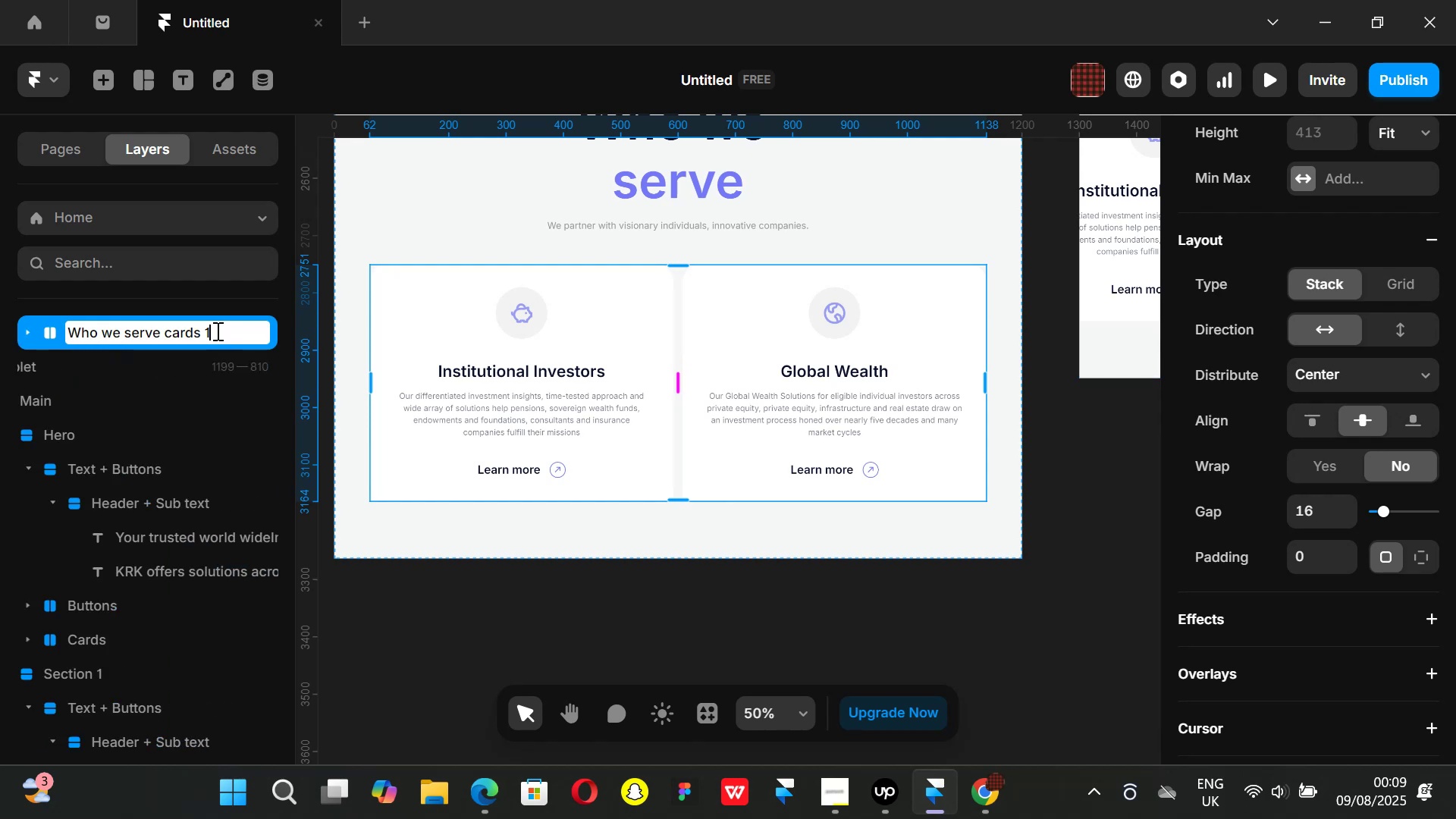 
key(Enter)
 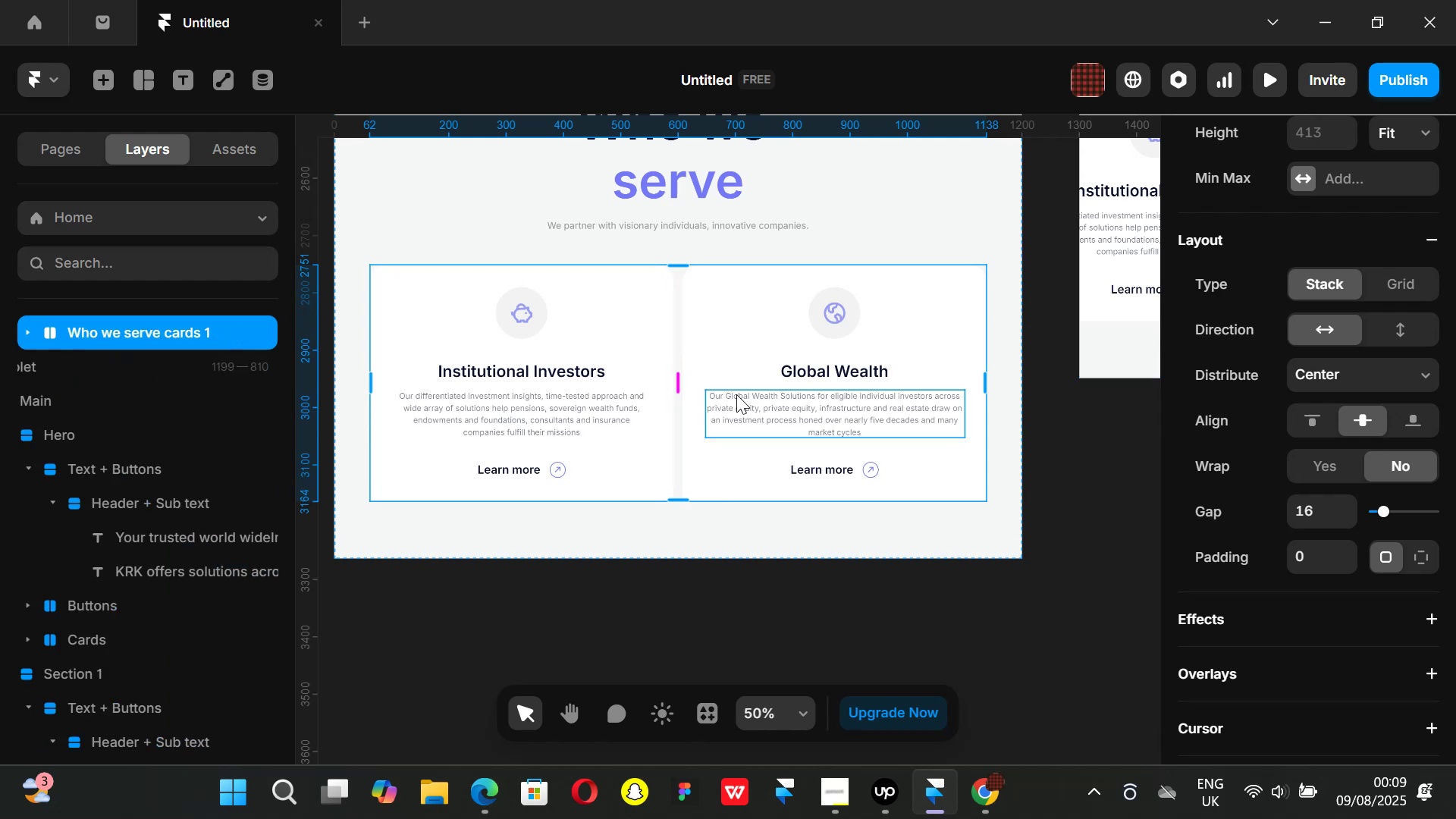 
key(Control+ControlLeft)
 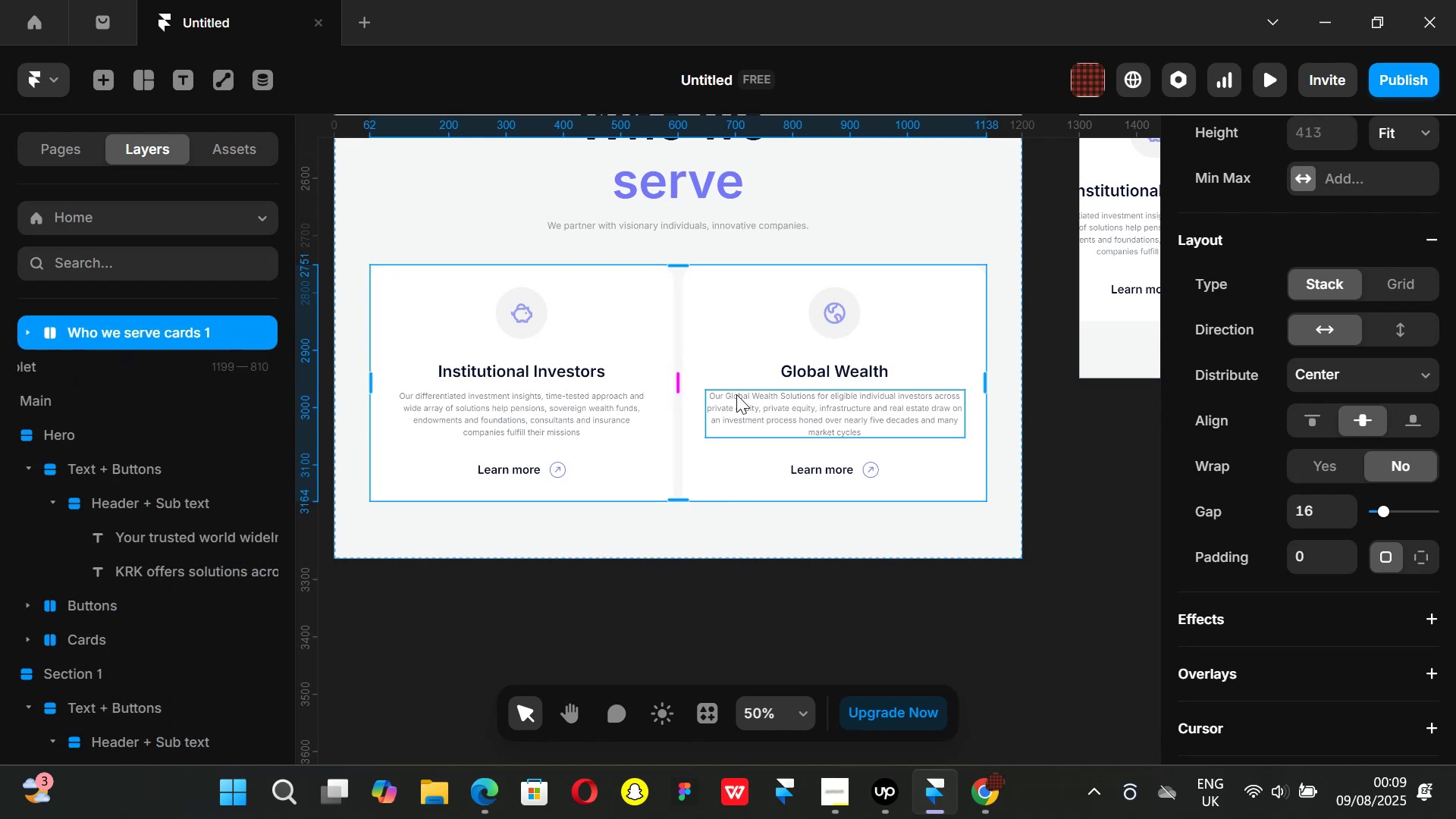 
key(Control+D)
 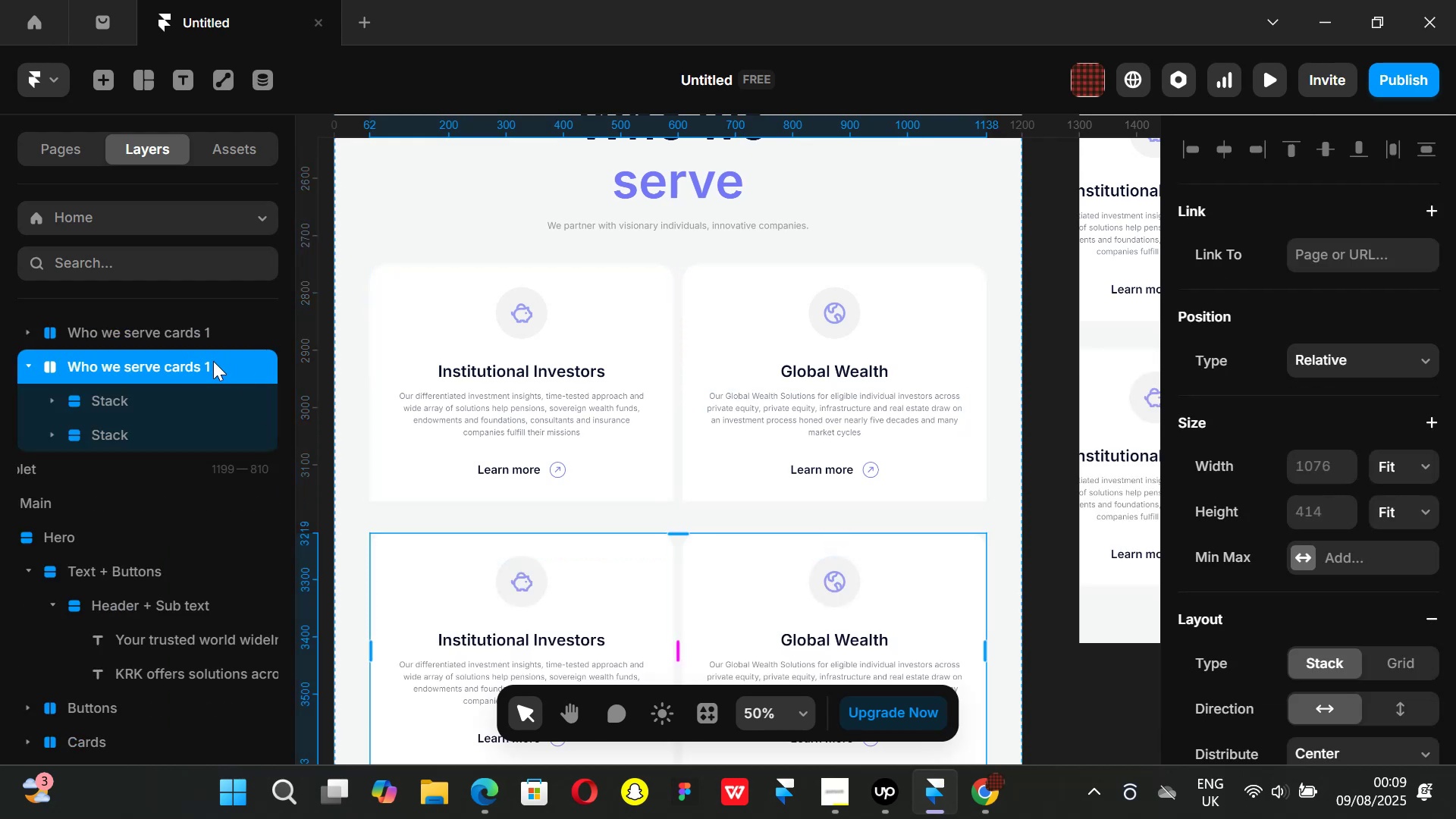 
double_click([211, 363])
 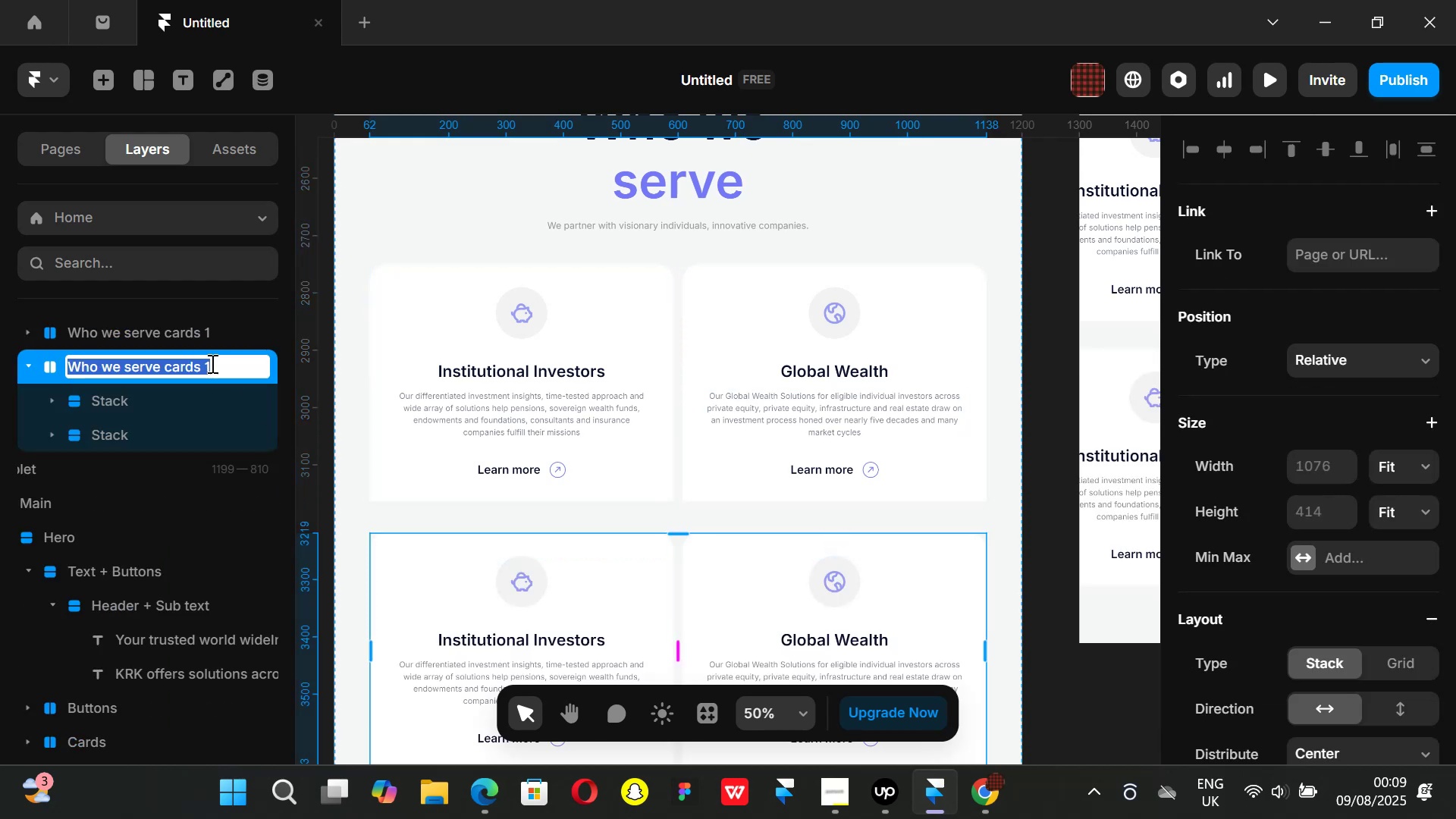 
left_click([211, 363])
 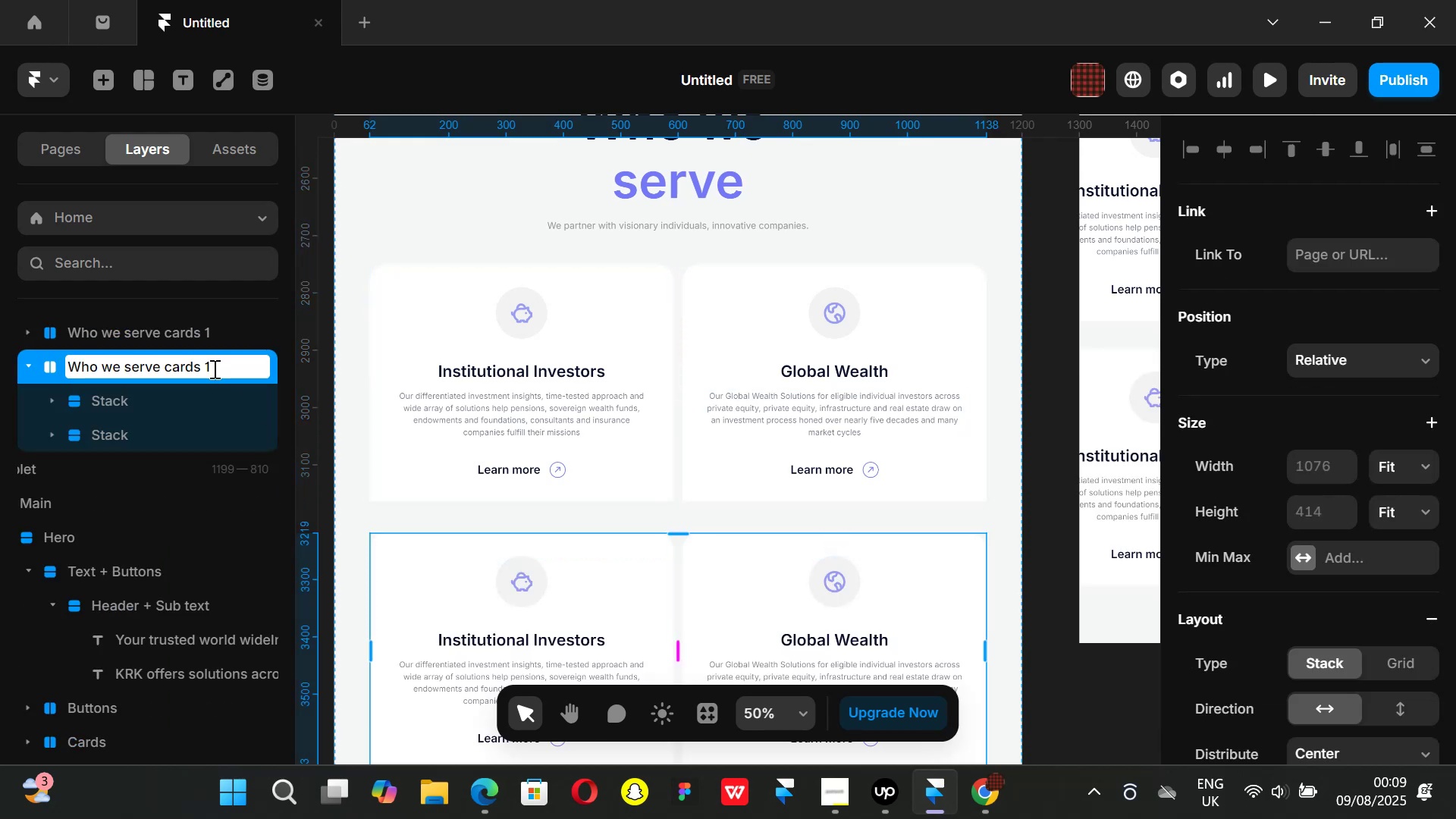 
key(Backspace)
 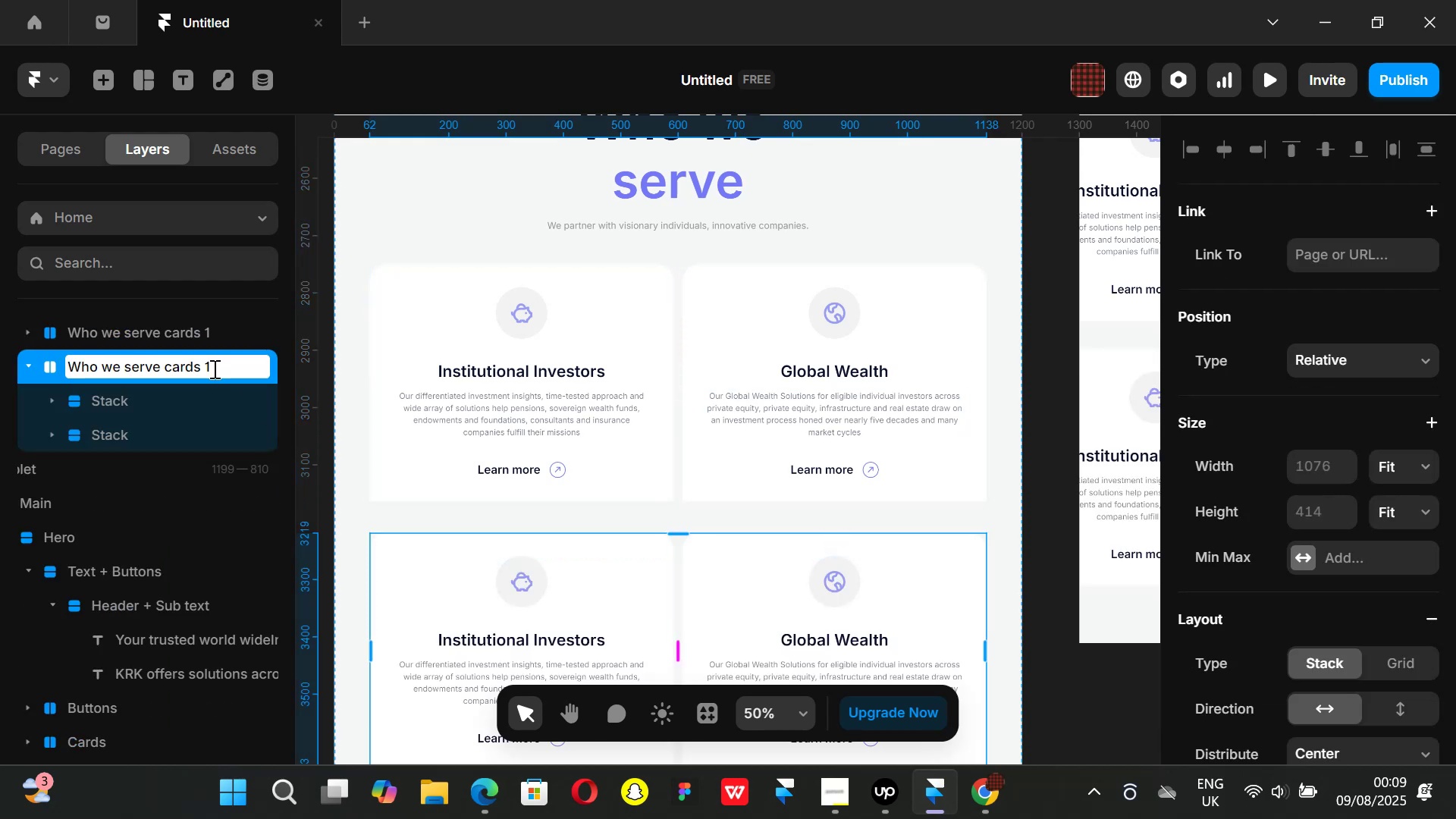 
key(2)
 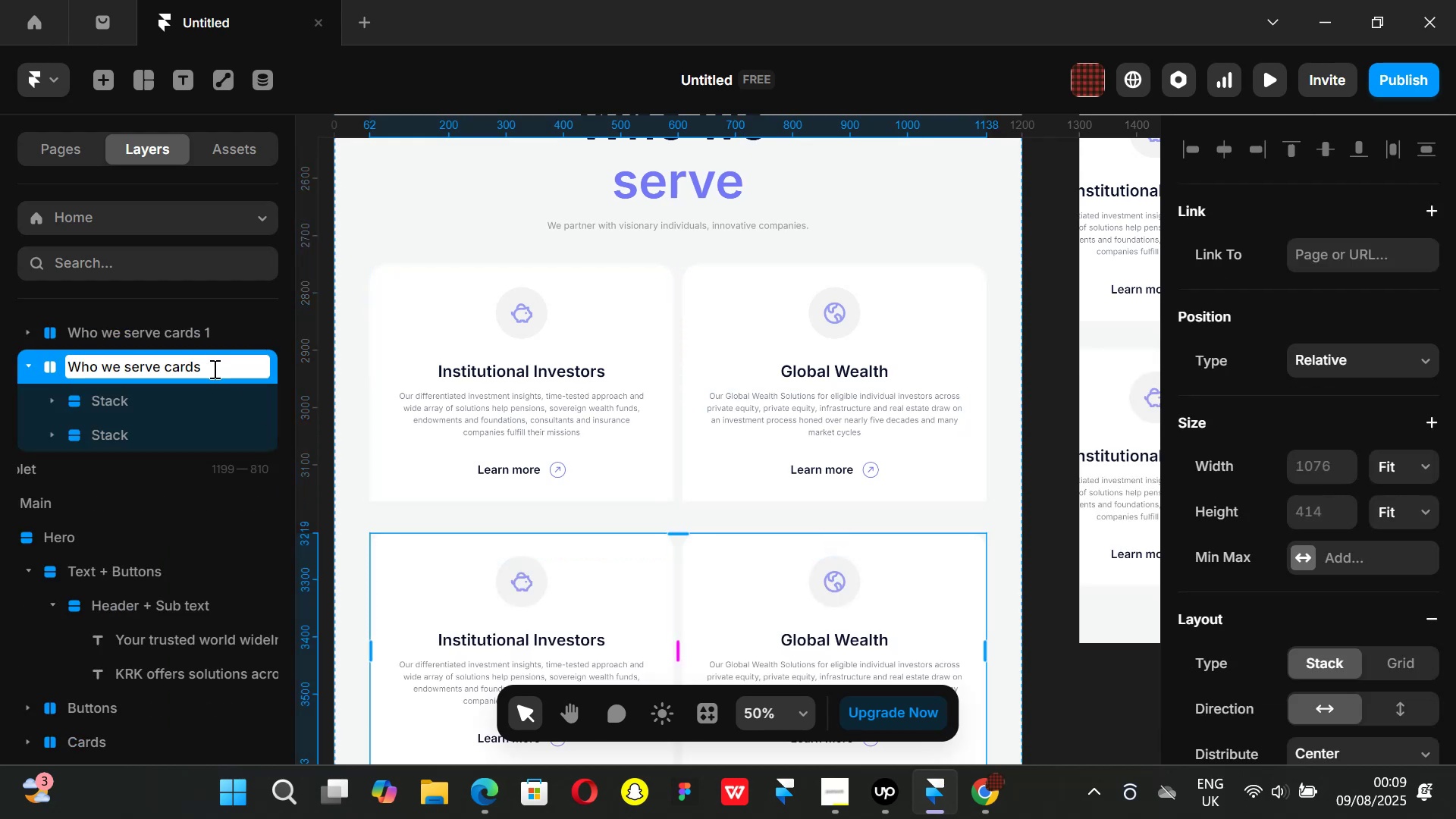 
key(Enter)
 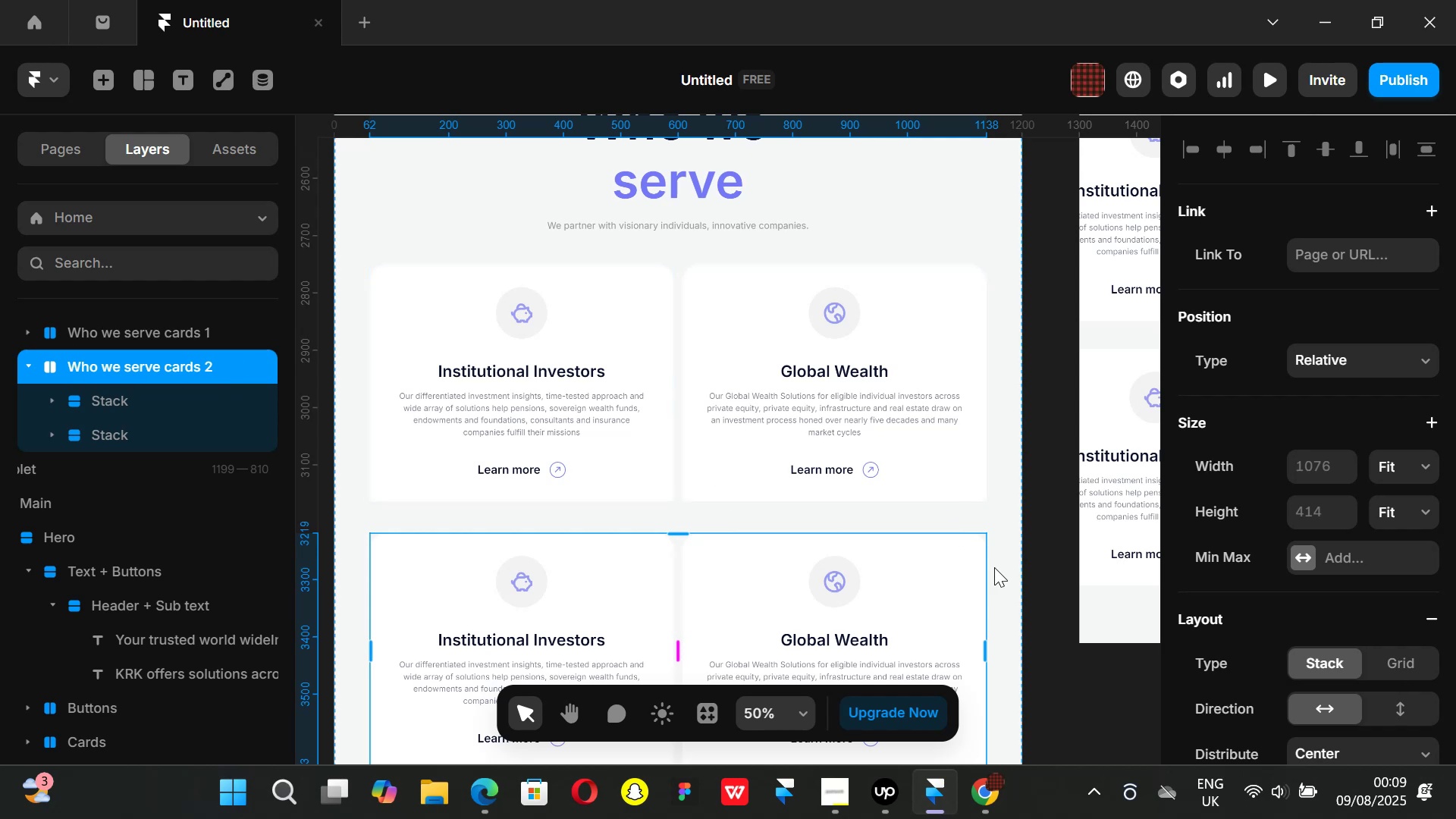 
left_click([1053, 638])
 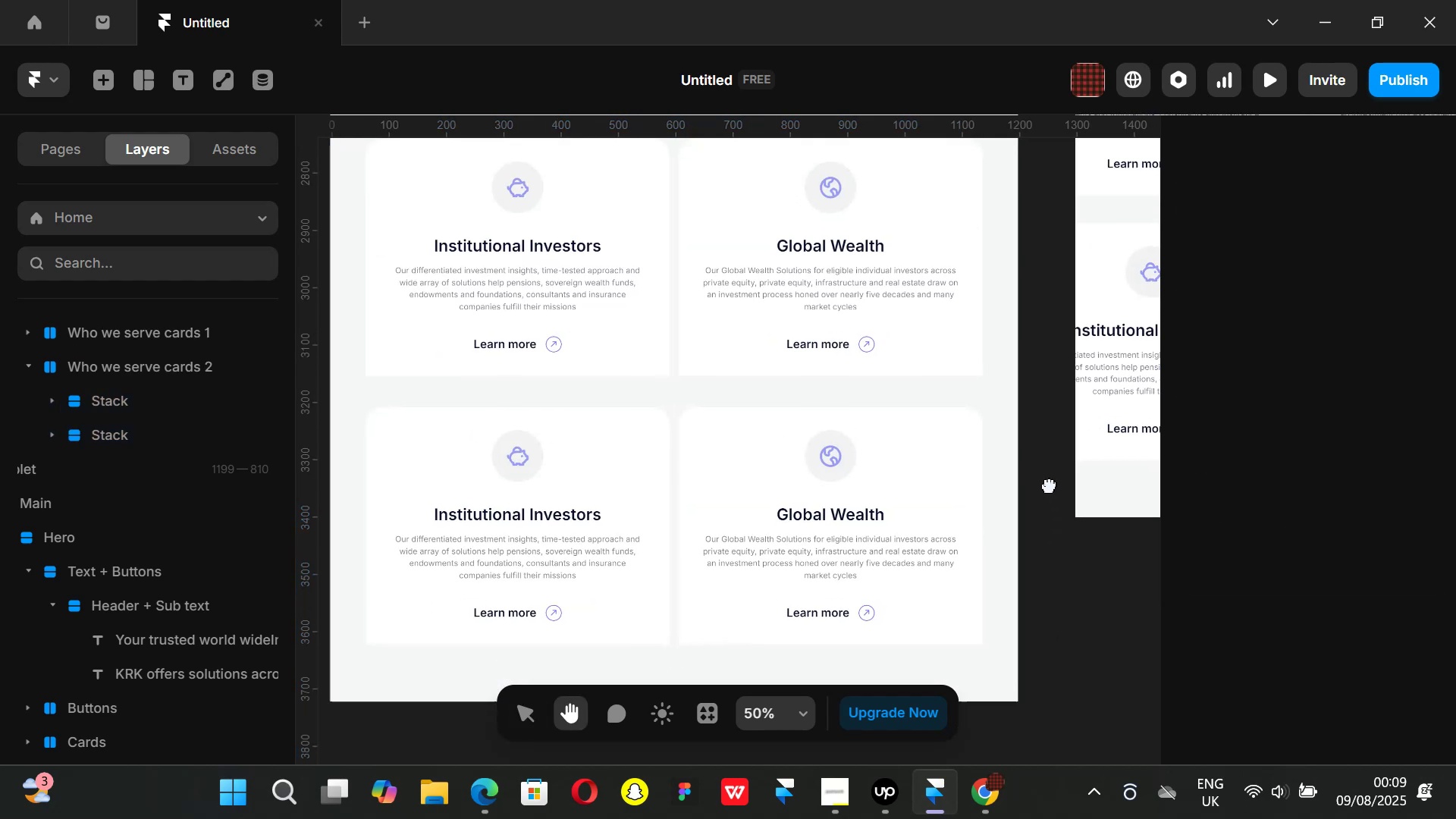 
hold_key(key=ControlLeft, duration=0.5)
scroll: coordinate [1041, 470], scroll_direction: down, amount: 1.0
 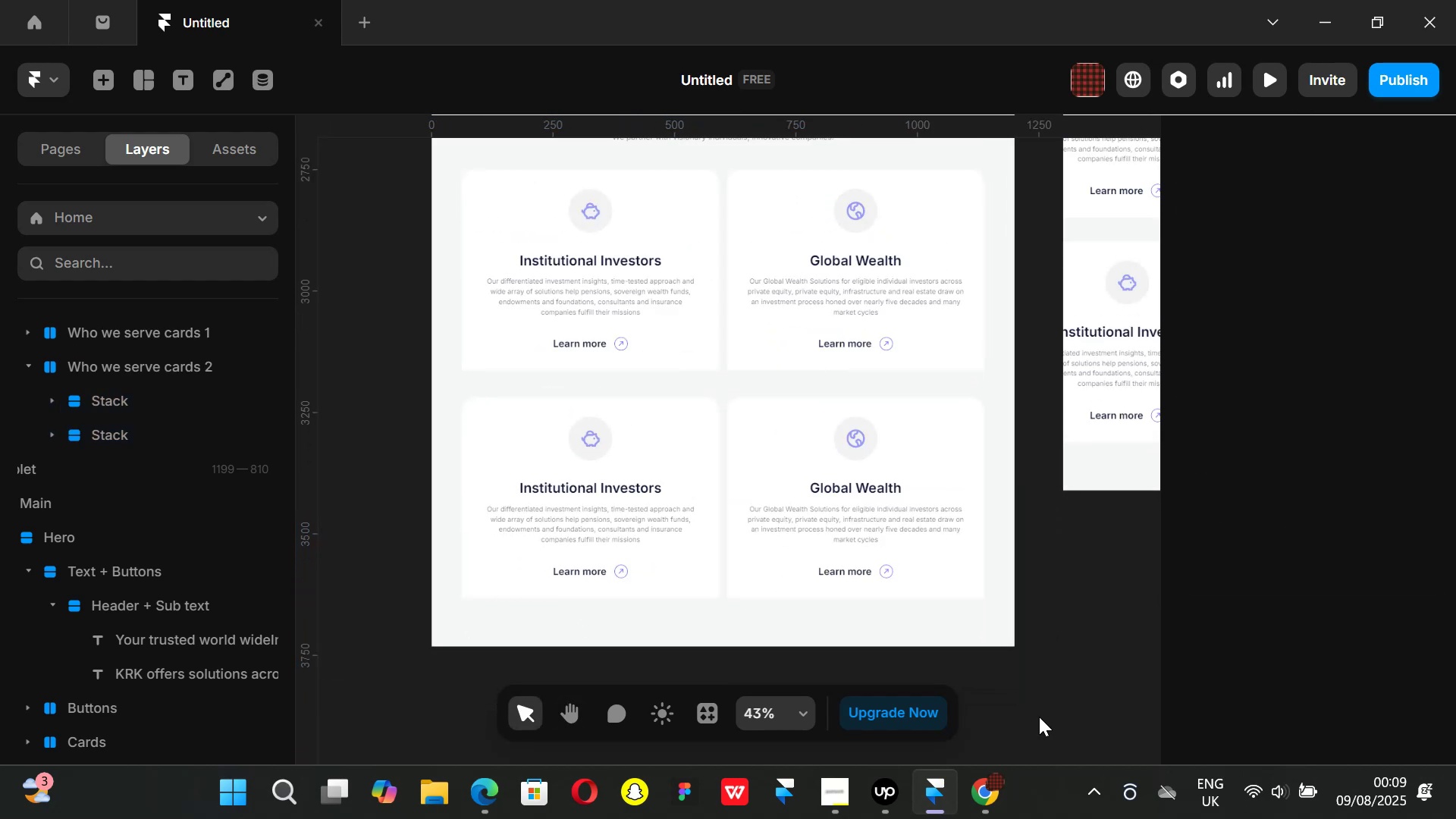 
left_click([999, 784])
 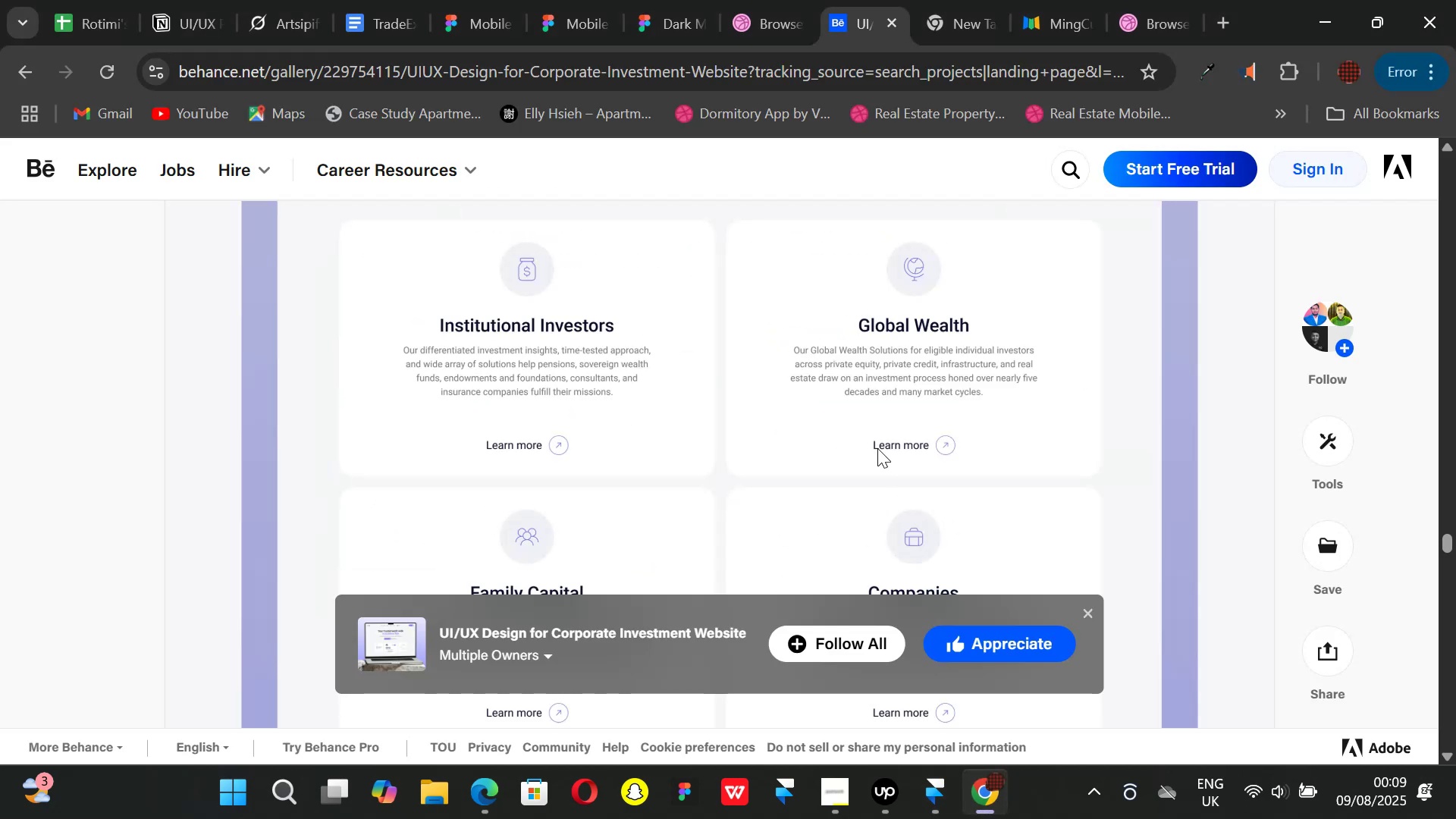 
scroll: coordinate [872, 447], scroll_direction: none, amount: 0.0
 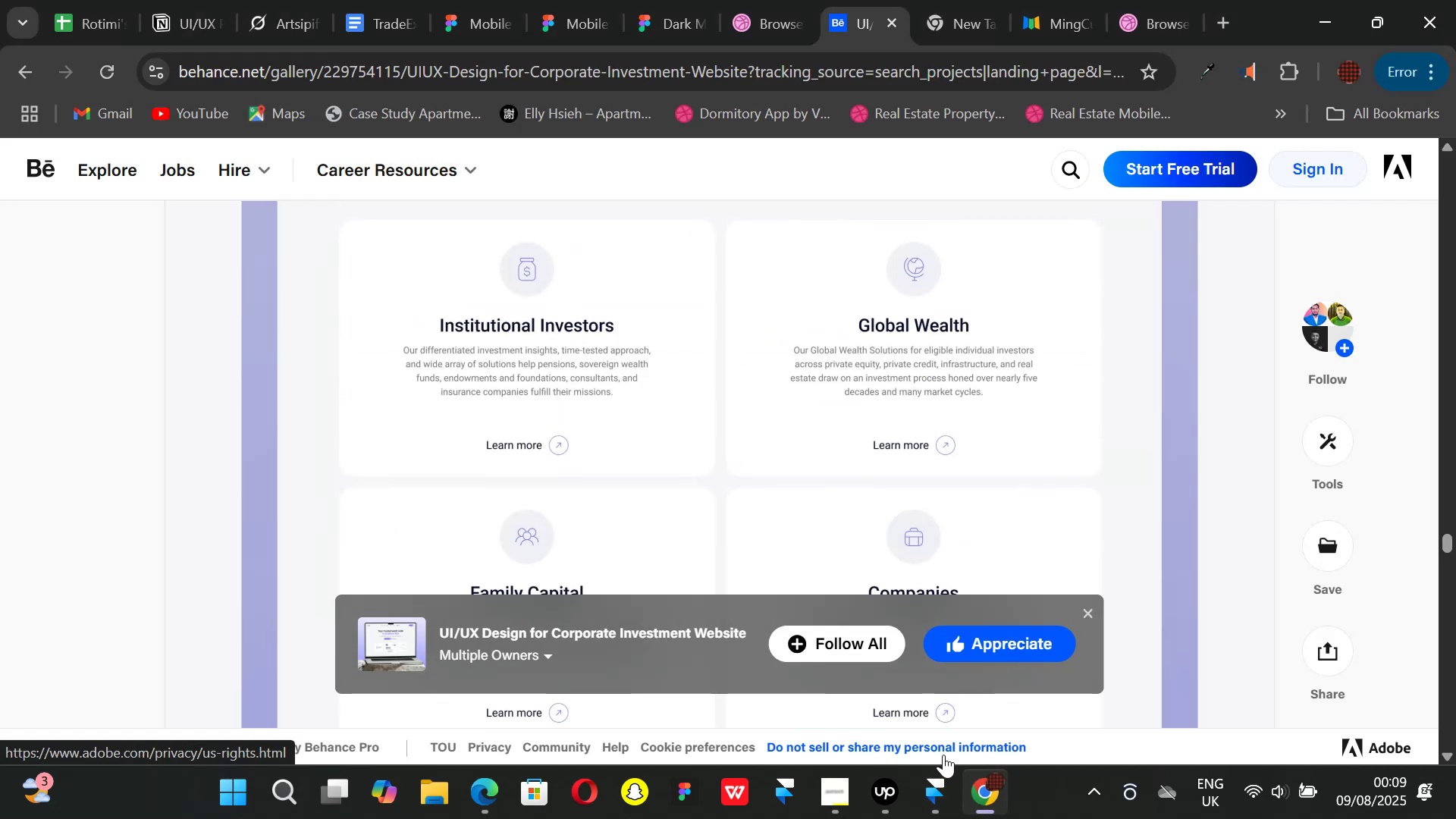 
mouse_move([937, 761])
 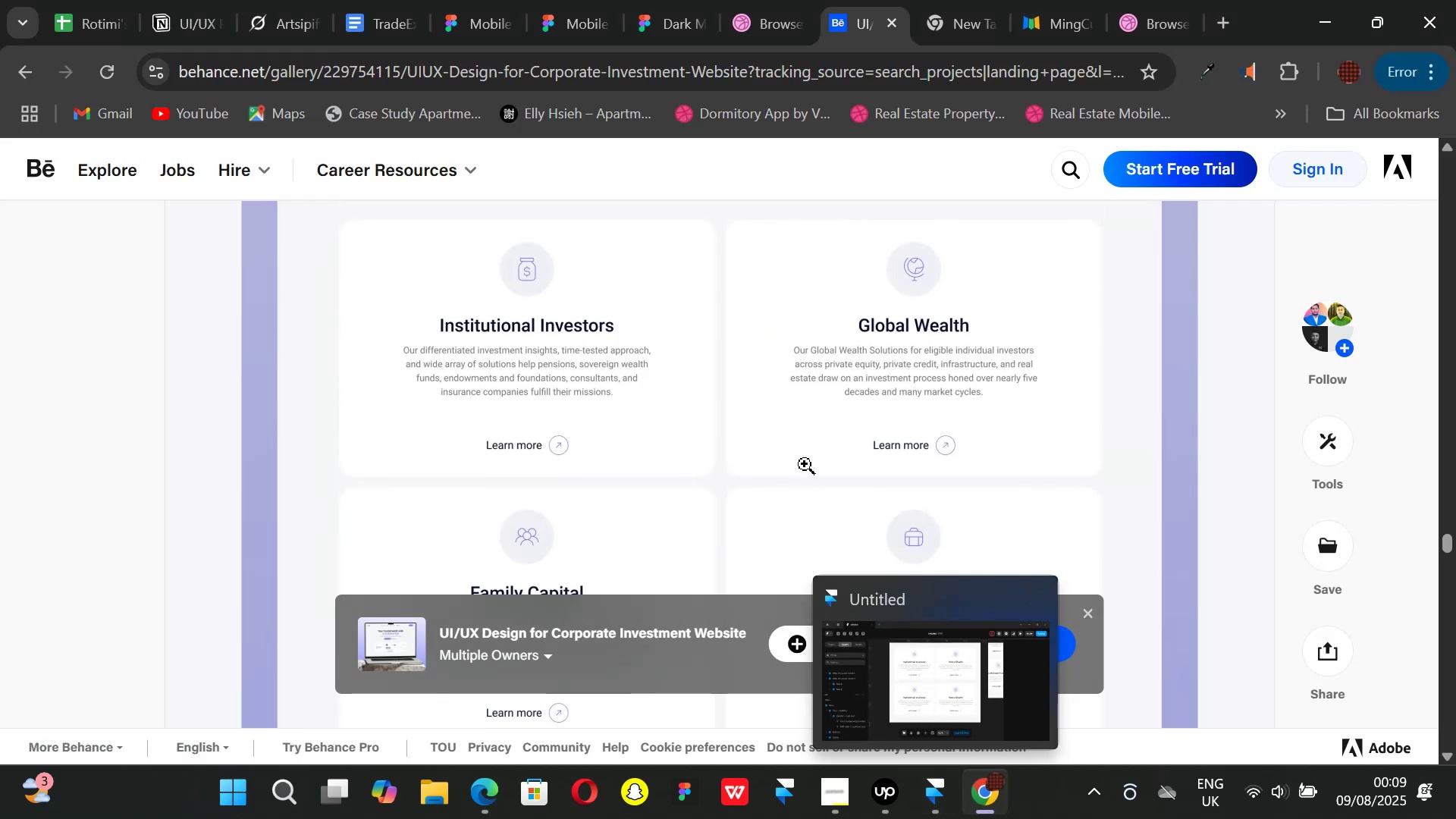 
scroll: coordinate [804, 463], scroll_direction: down, amount: 1.0
 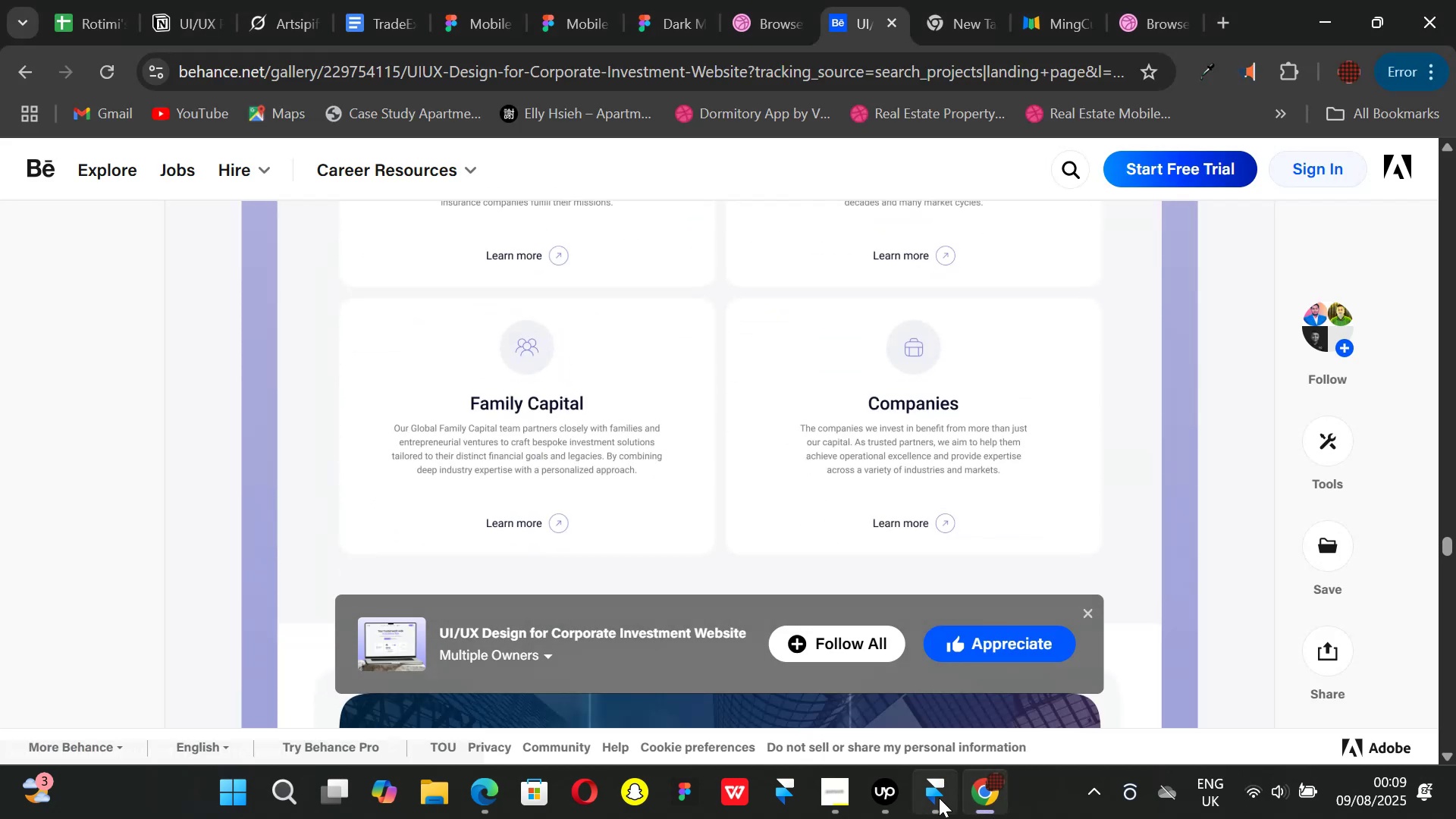 
left_click([939, 796])
 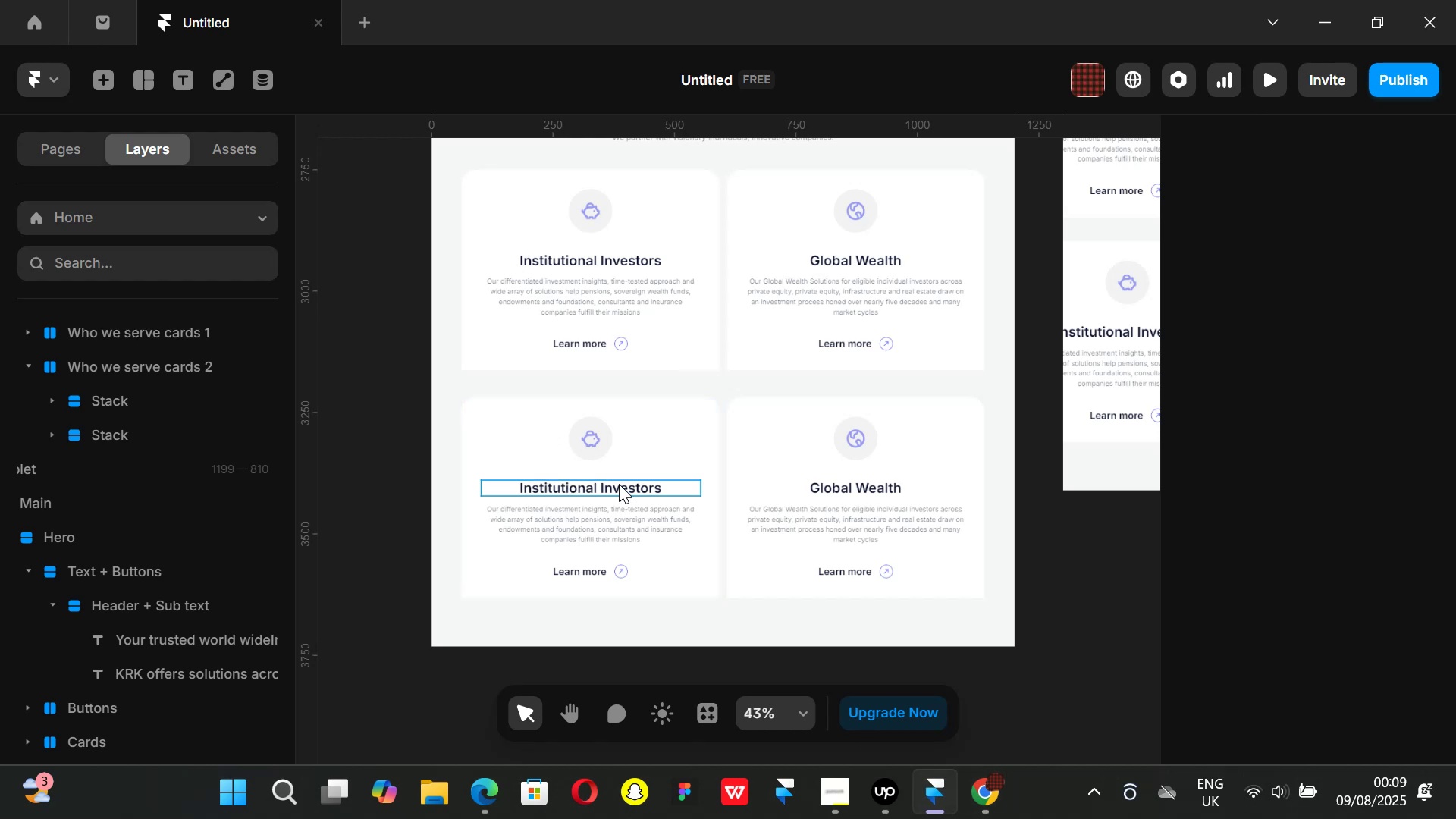 
double_click([619, 484])
 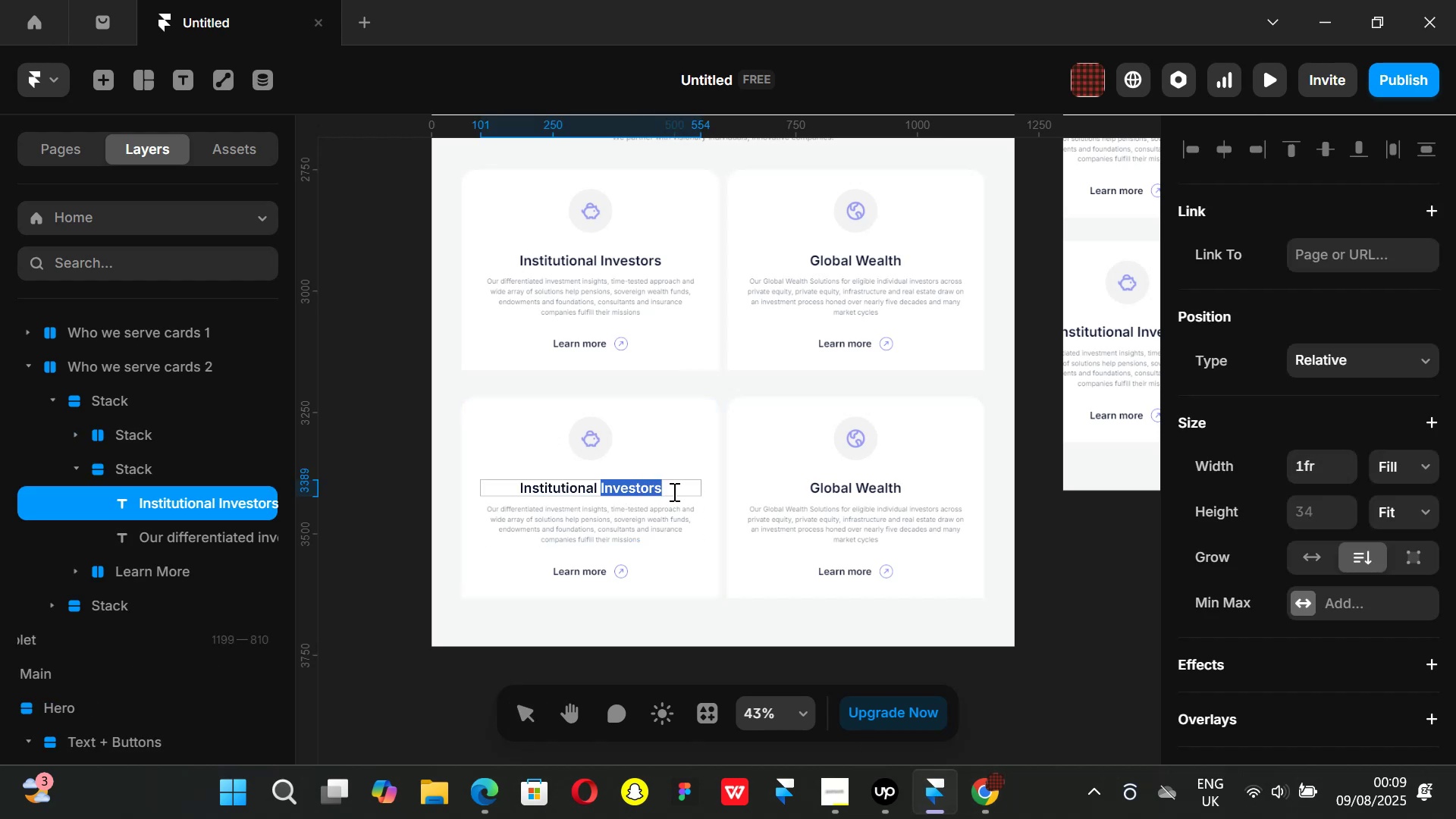 
key(Backspace)
key(Backspace)
key(Backspace)
type(Family)
 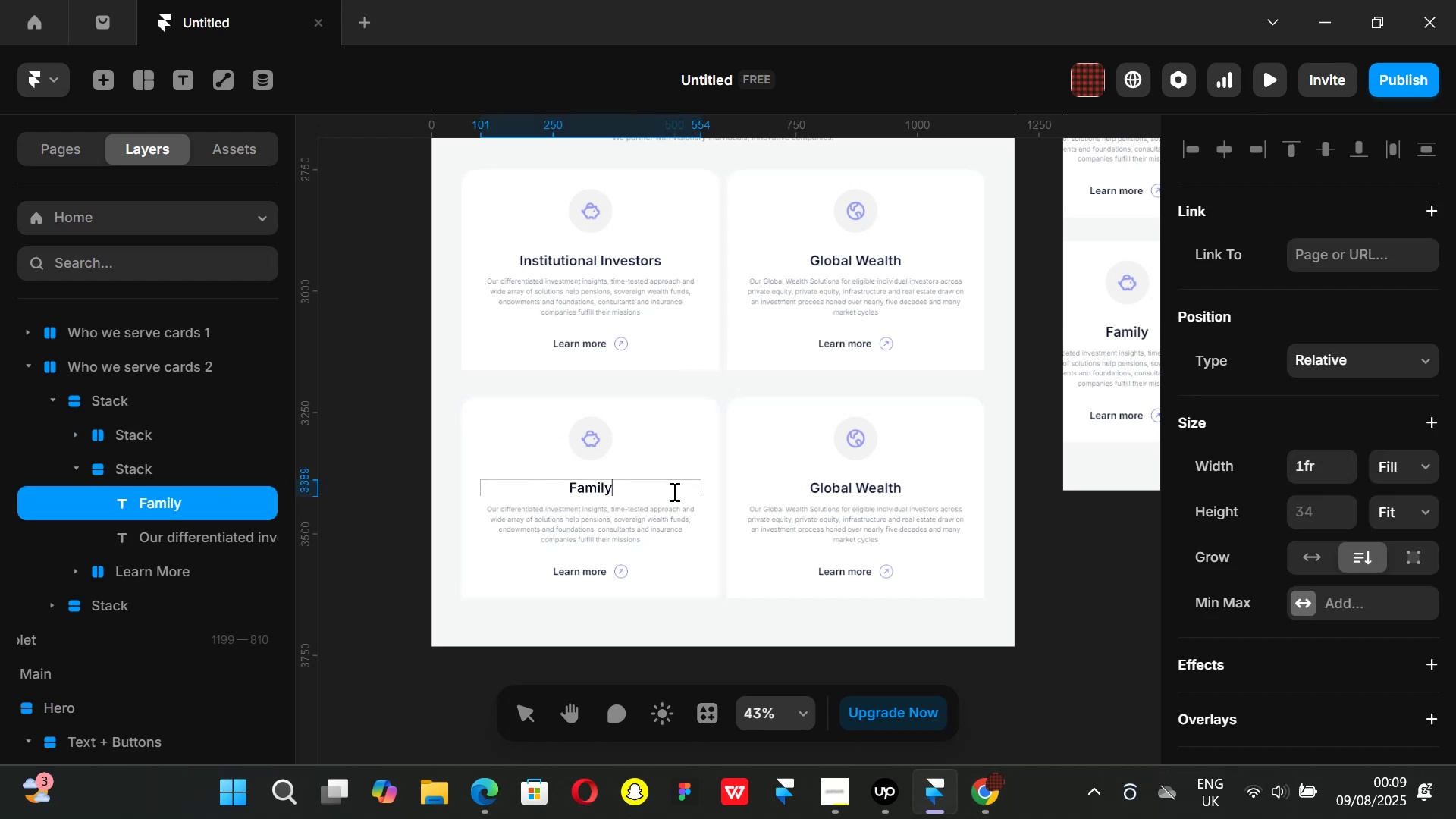 
left_click([939, 799])
 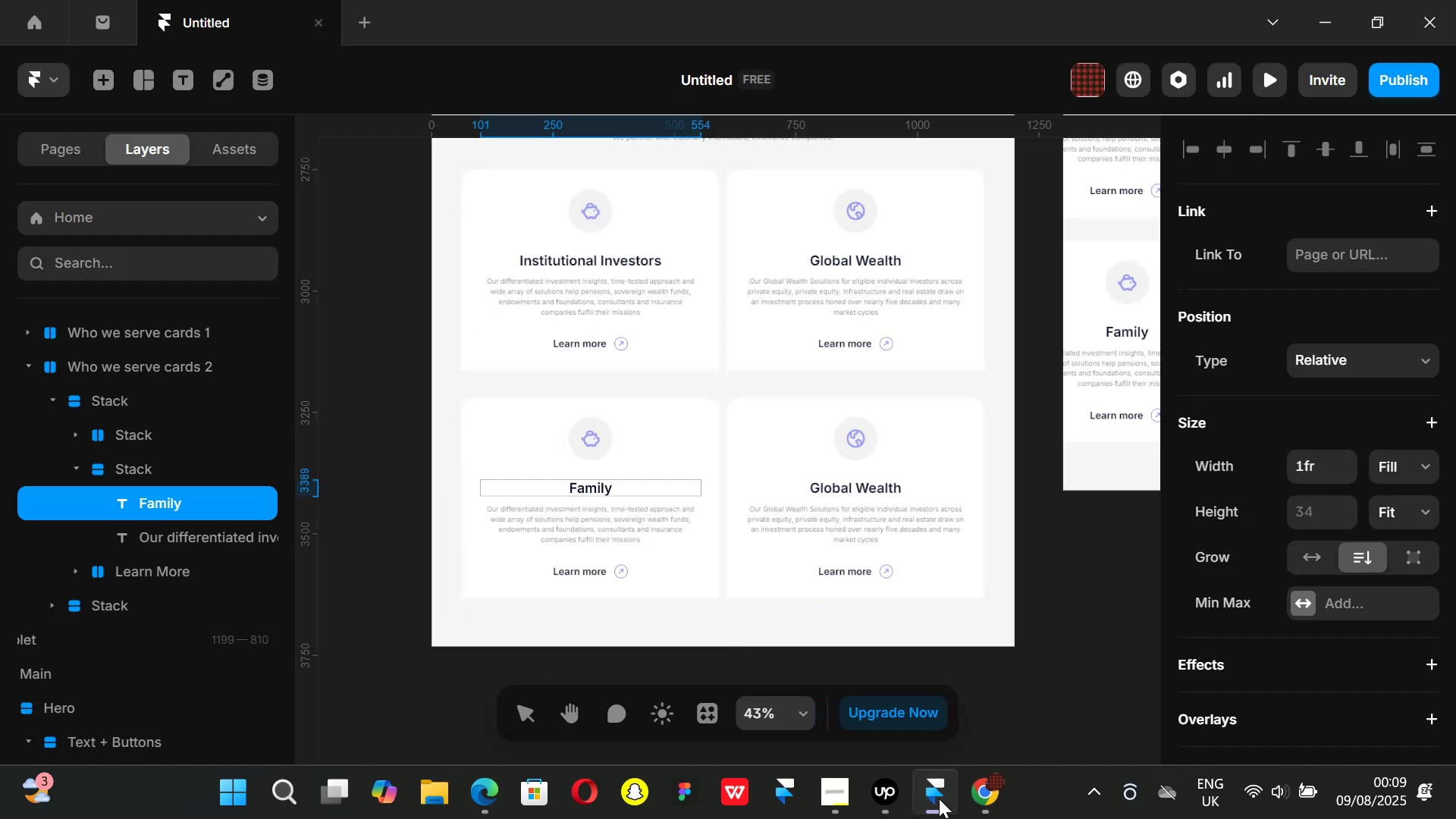 
type(C)
key(Backspace)
type( Capital)
 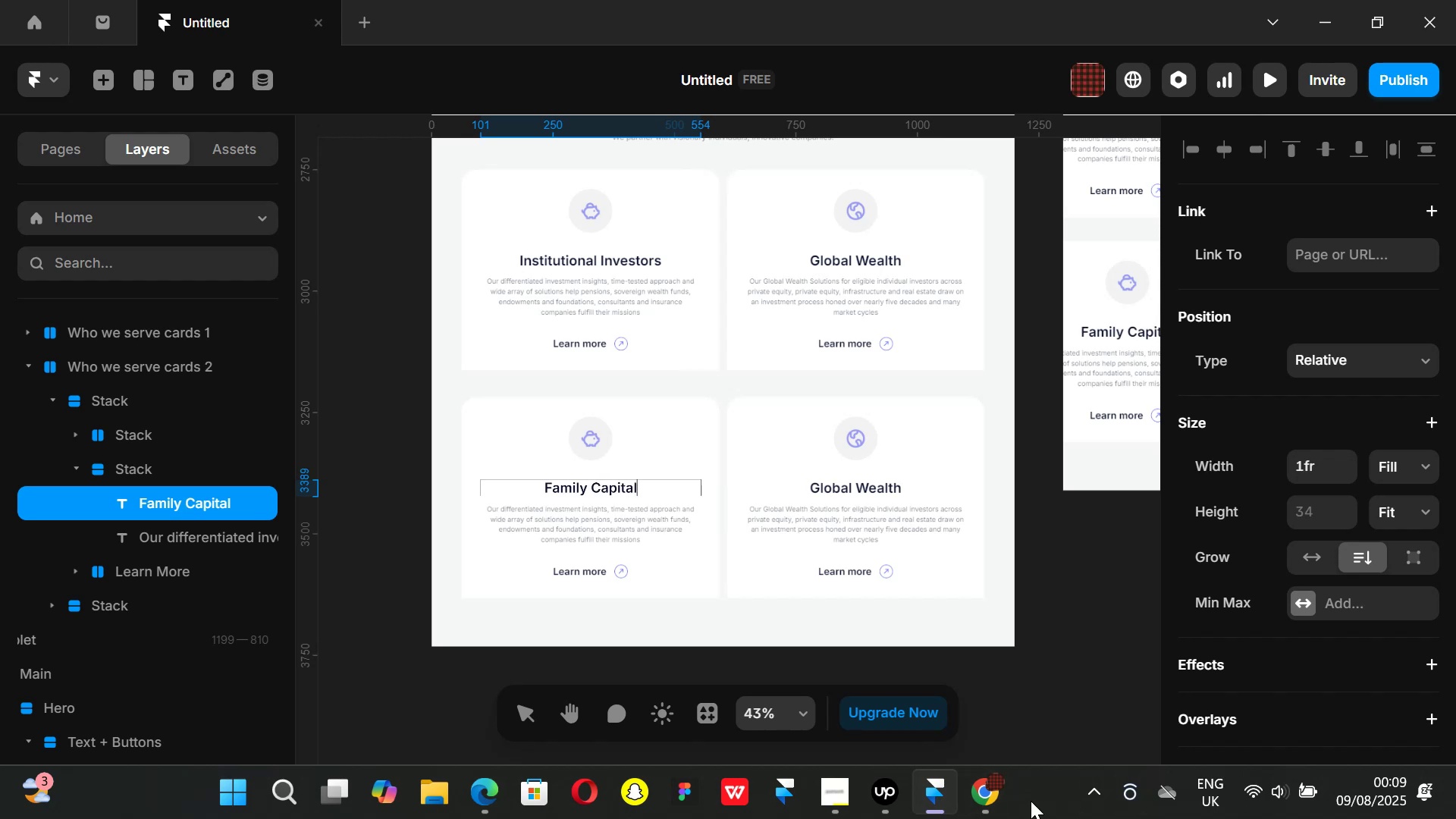 
left_click([994, 800])
 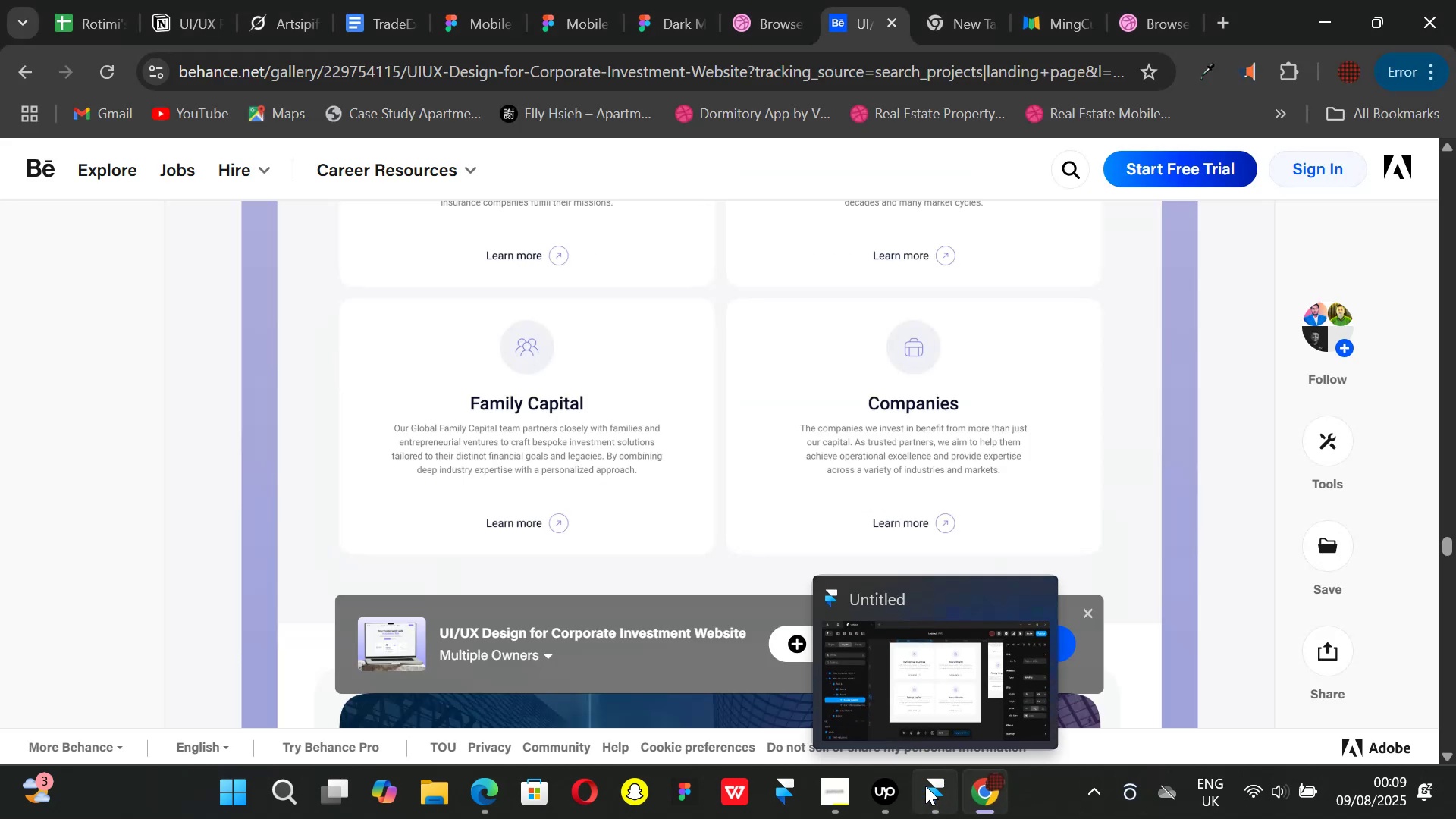 
left_click([925, 786])
 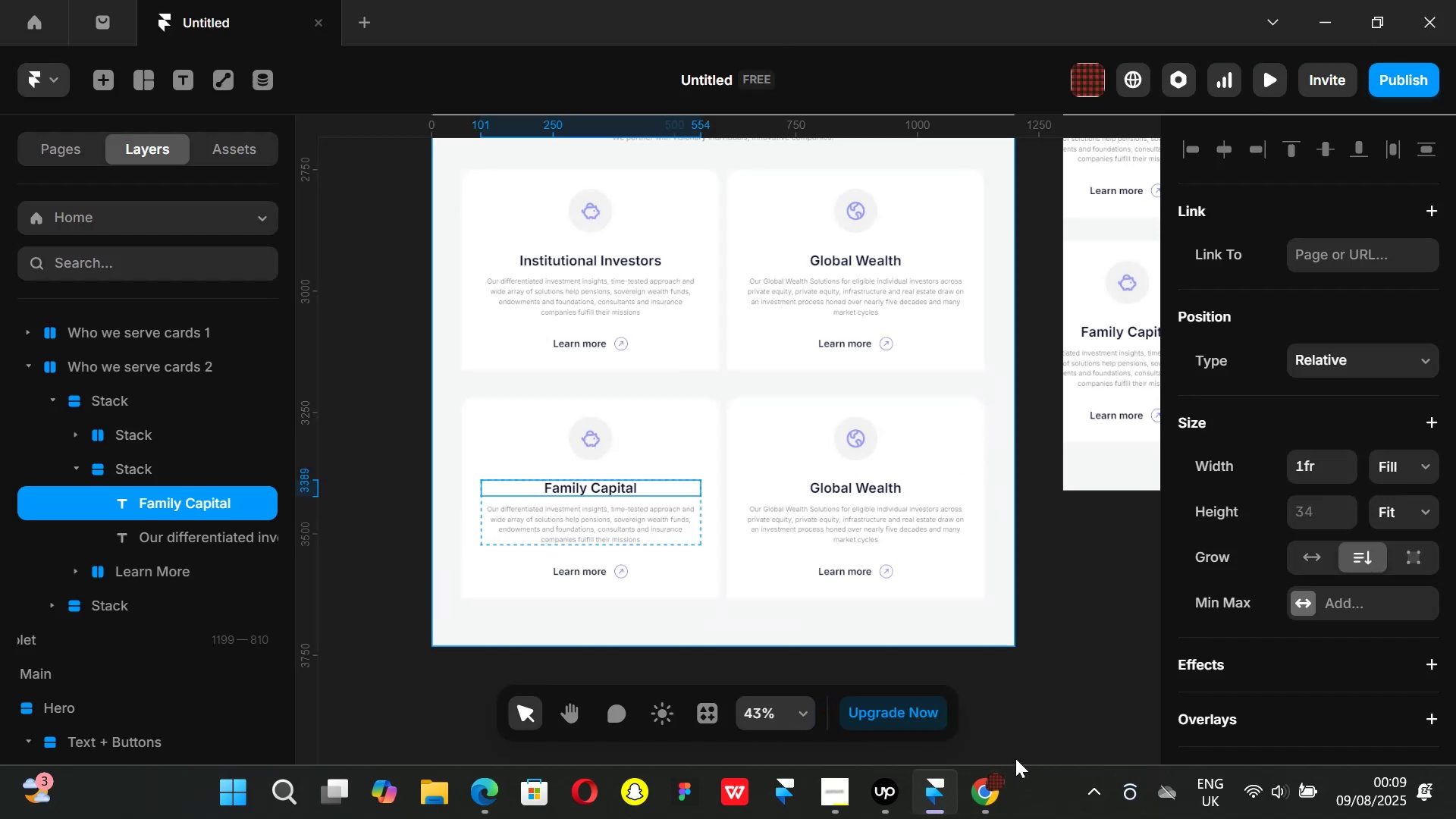 
left_click([973, 793])
 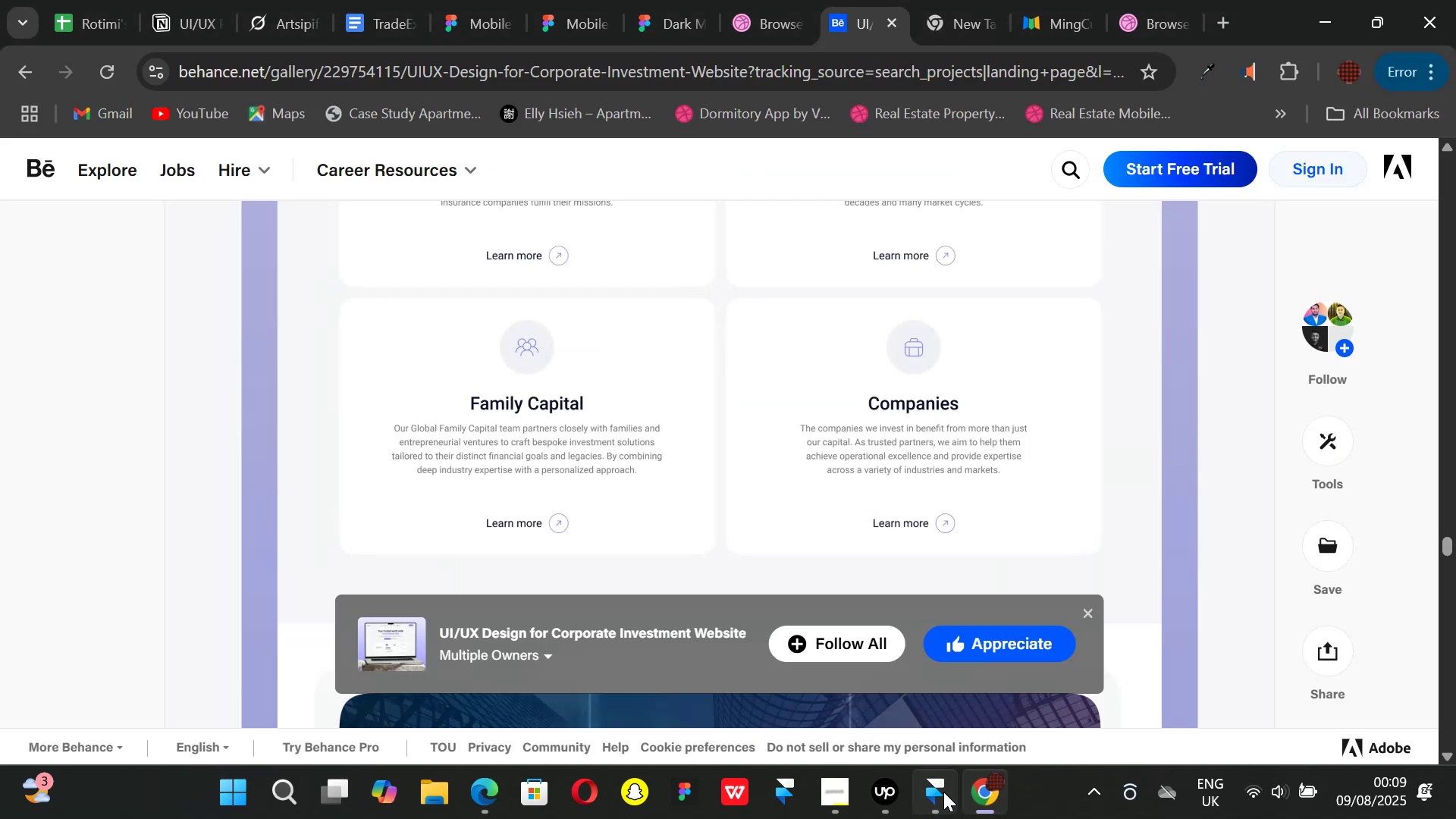 
left_click([943, 792])
 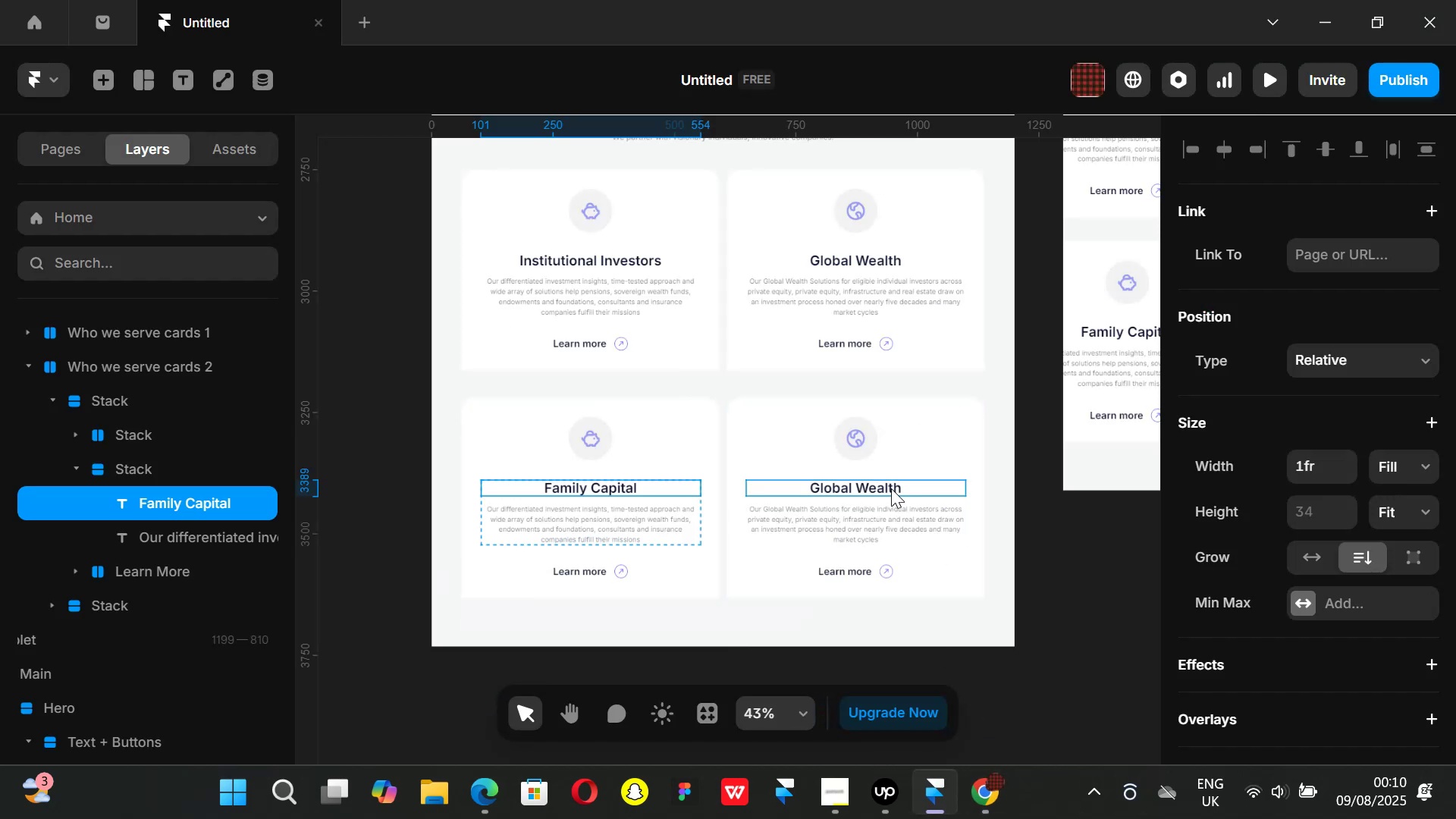 
double_click([891, 488])
 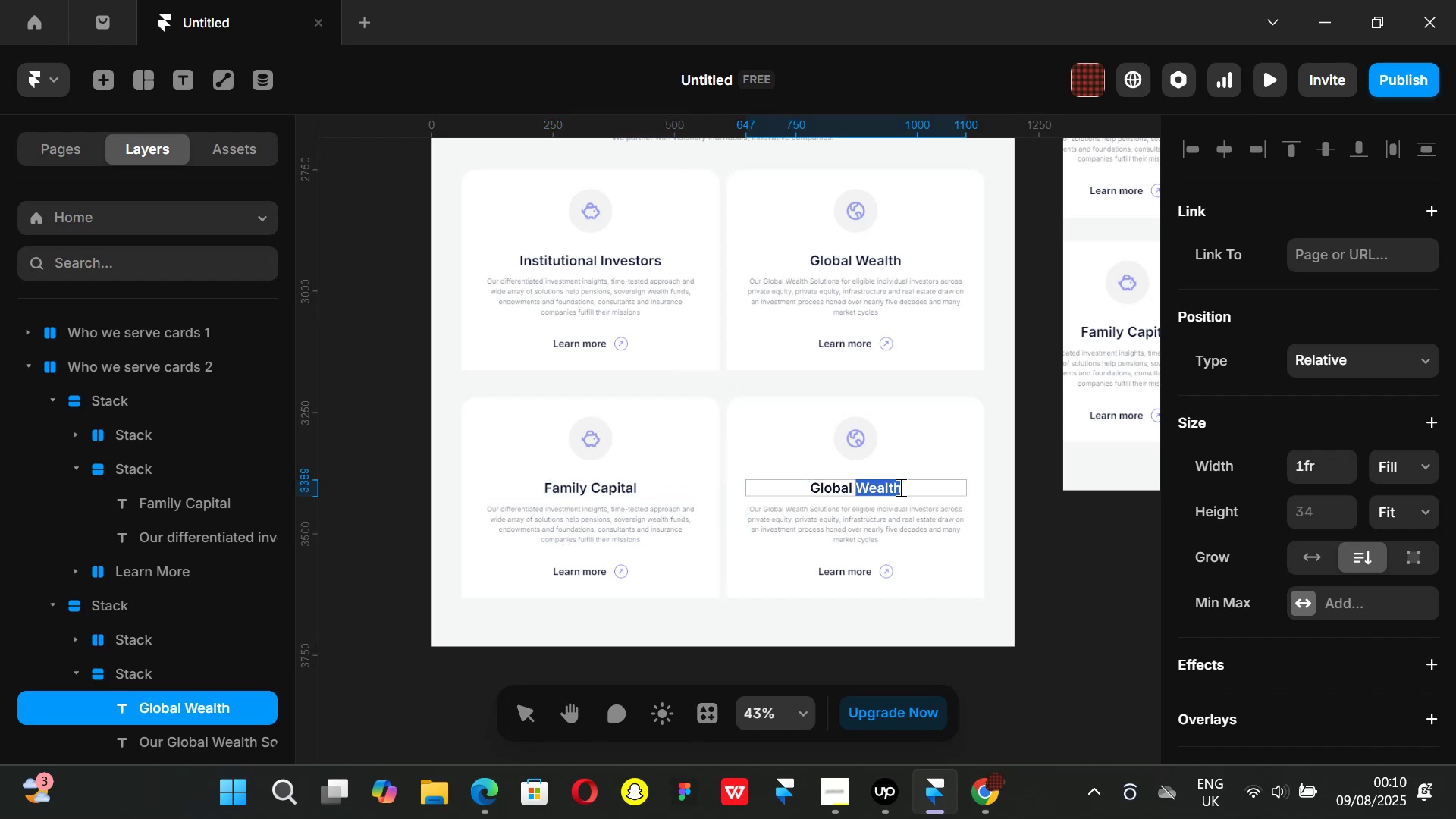 
key(Backspace)
key(Backspace)
key(Backspace)
key(Backspace)
key(Backspace)
key(Backspace)
key(Backspace)
key(Backspace)
type(Companies)
 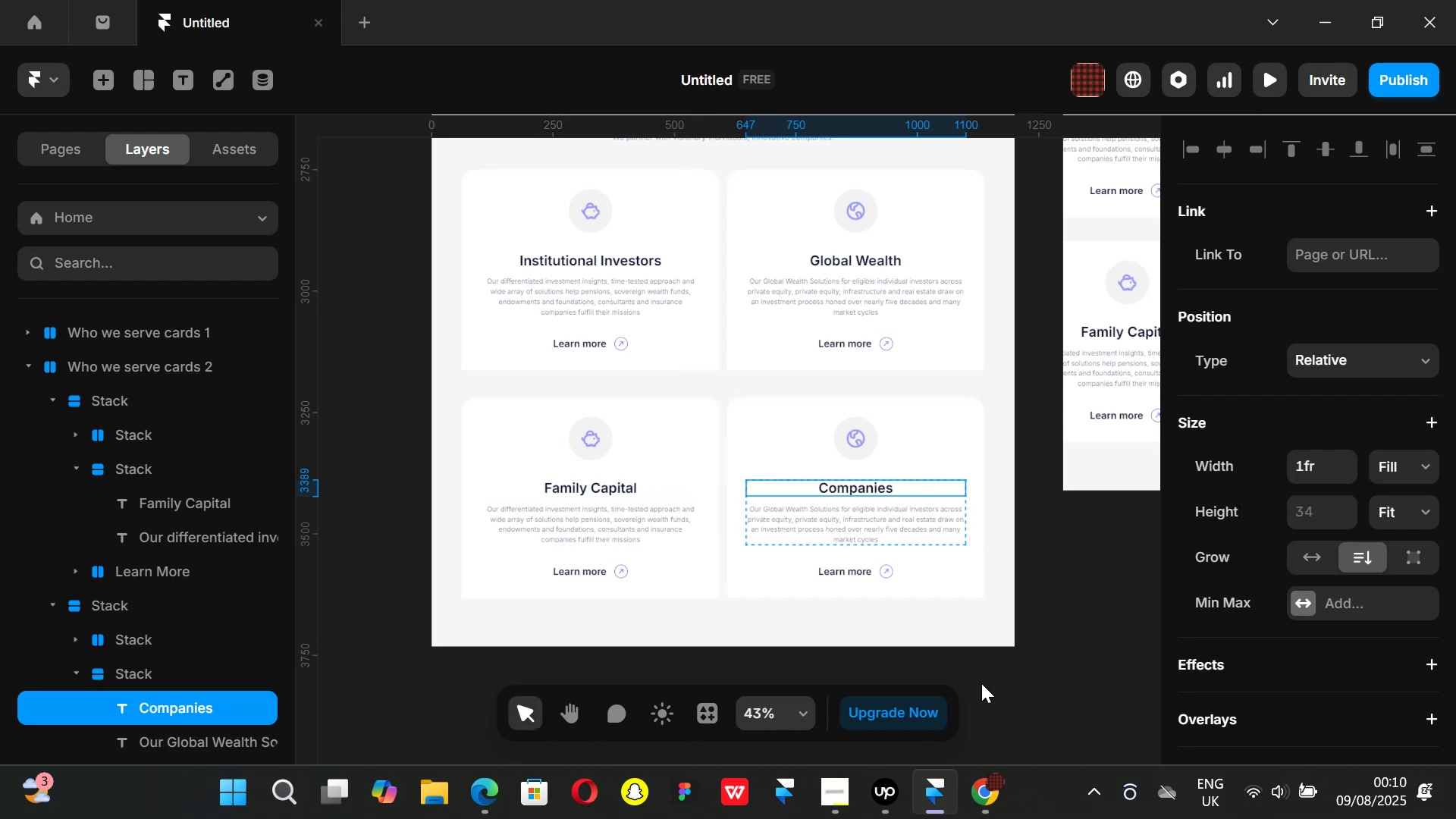 
left_click([996, 811])
 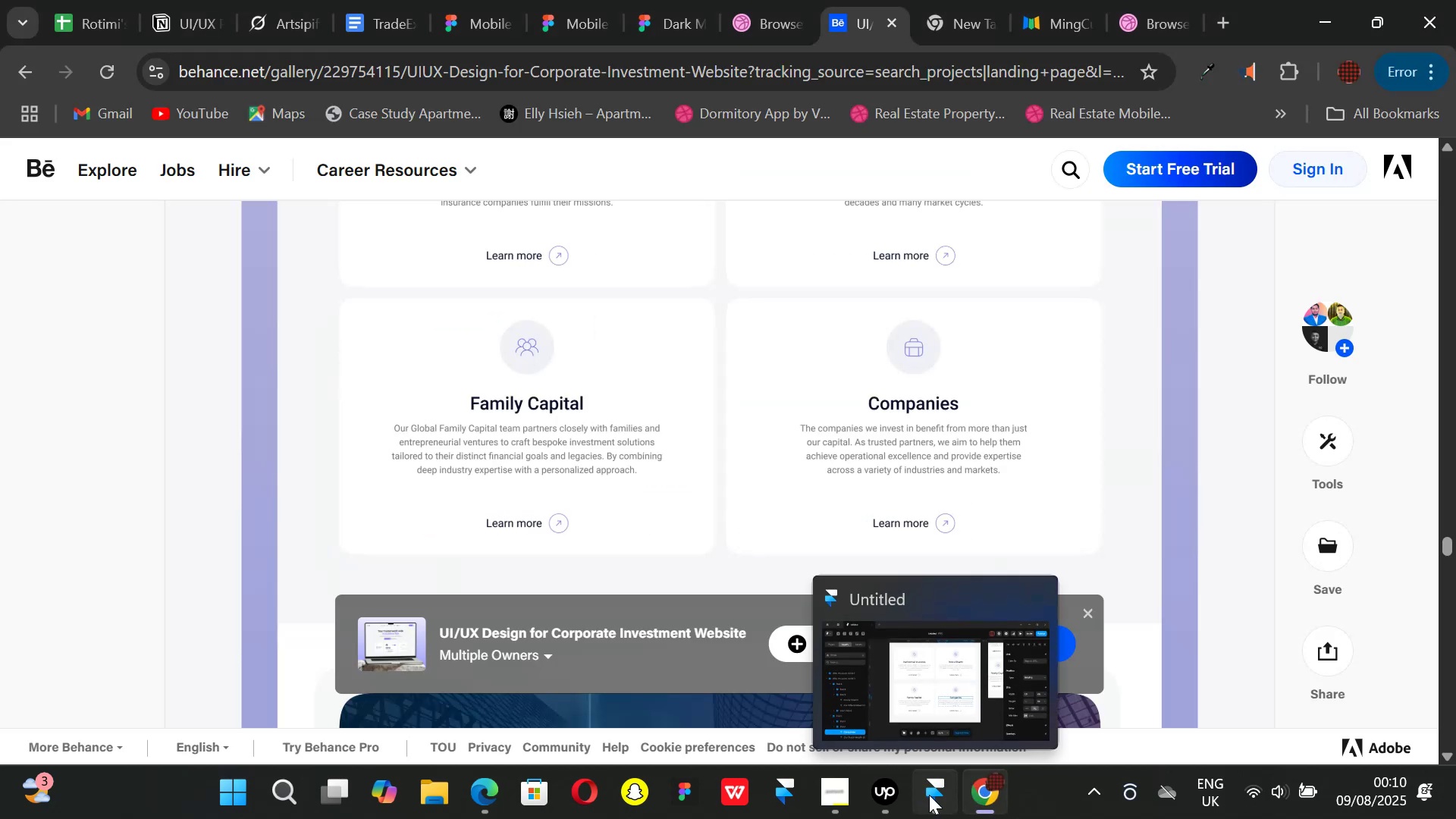 
left_click([929, 795])
 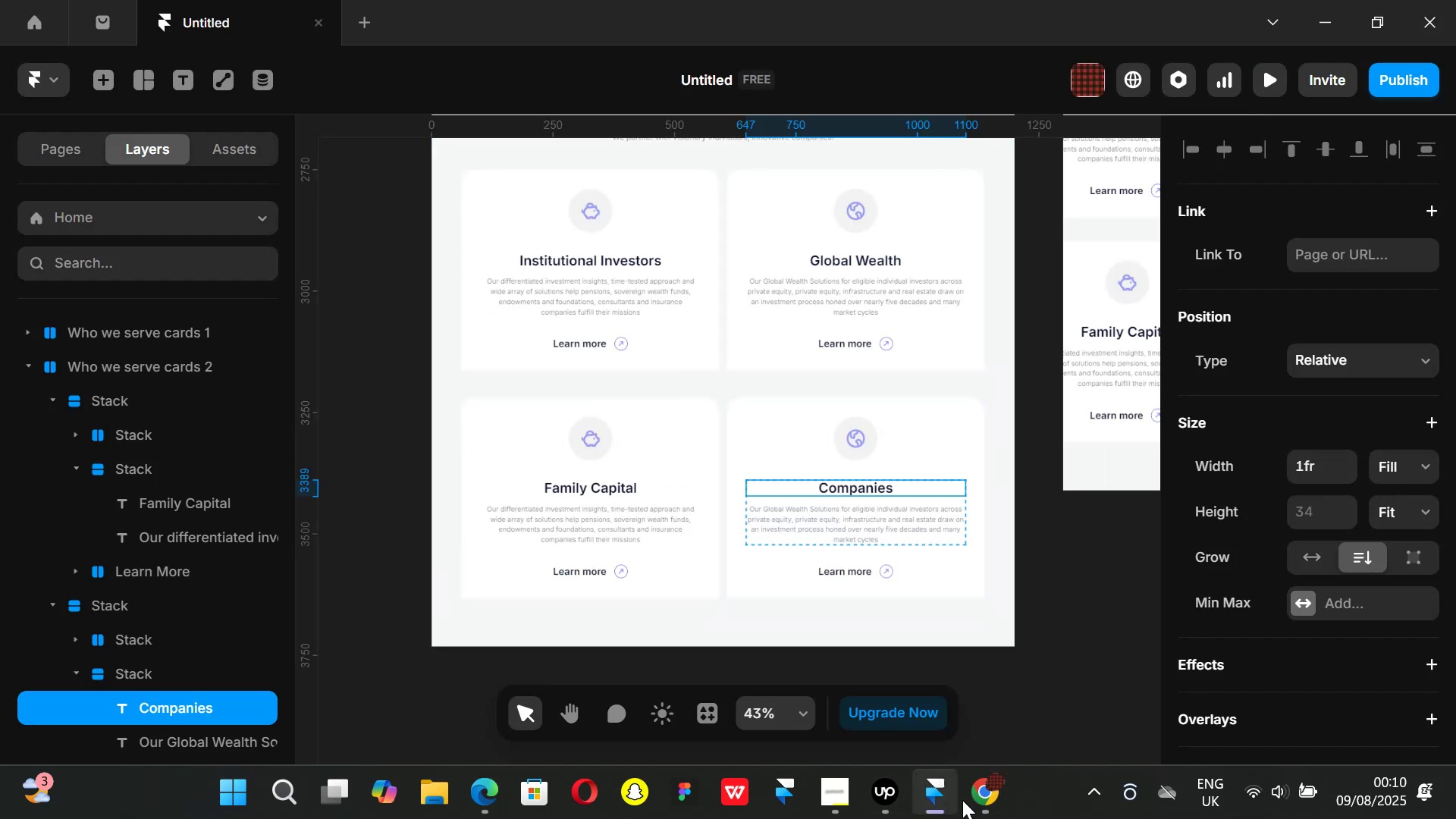 
left_click([971, 786])
 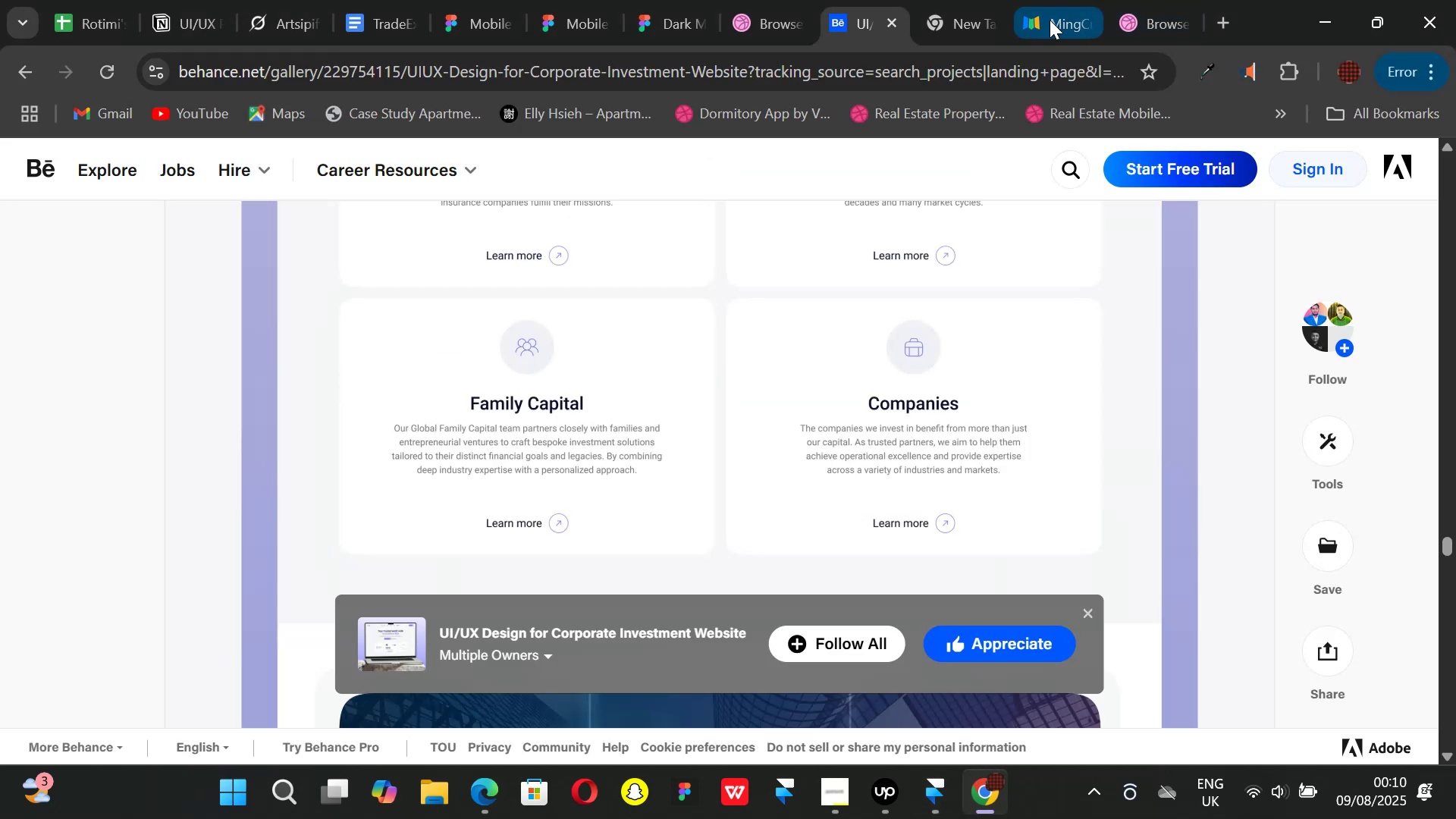 
left_click([1050, 20])
 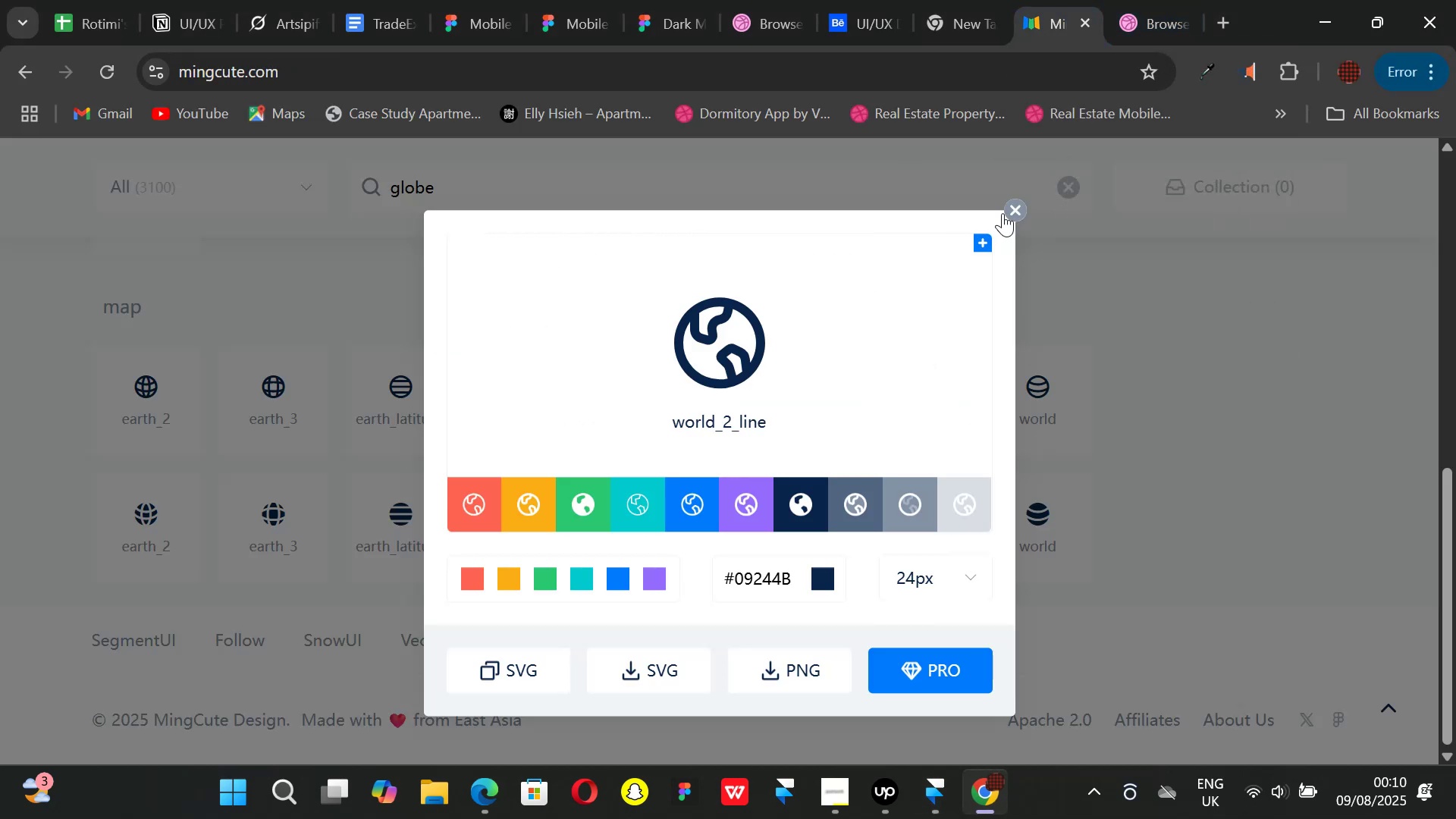 
left_click([1006, 209])
 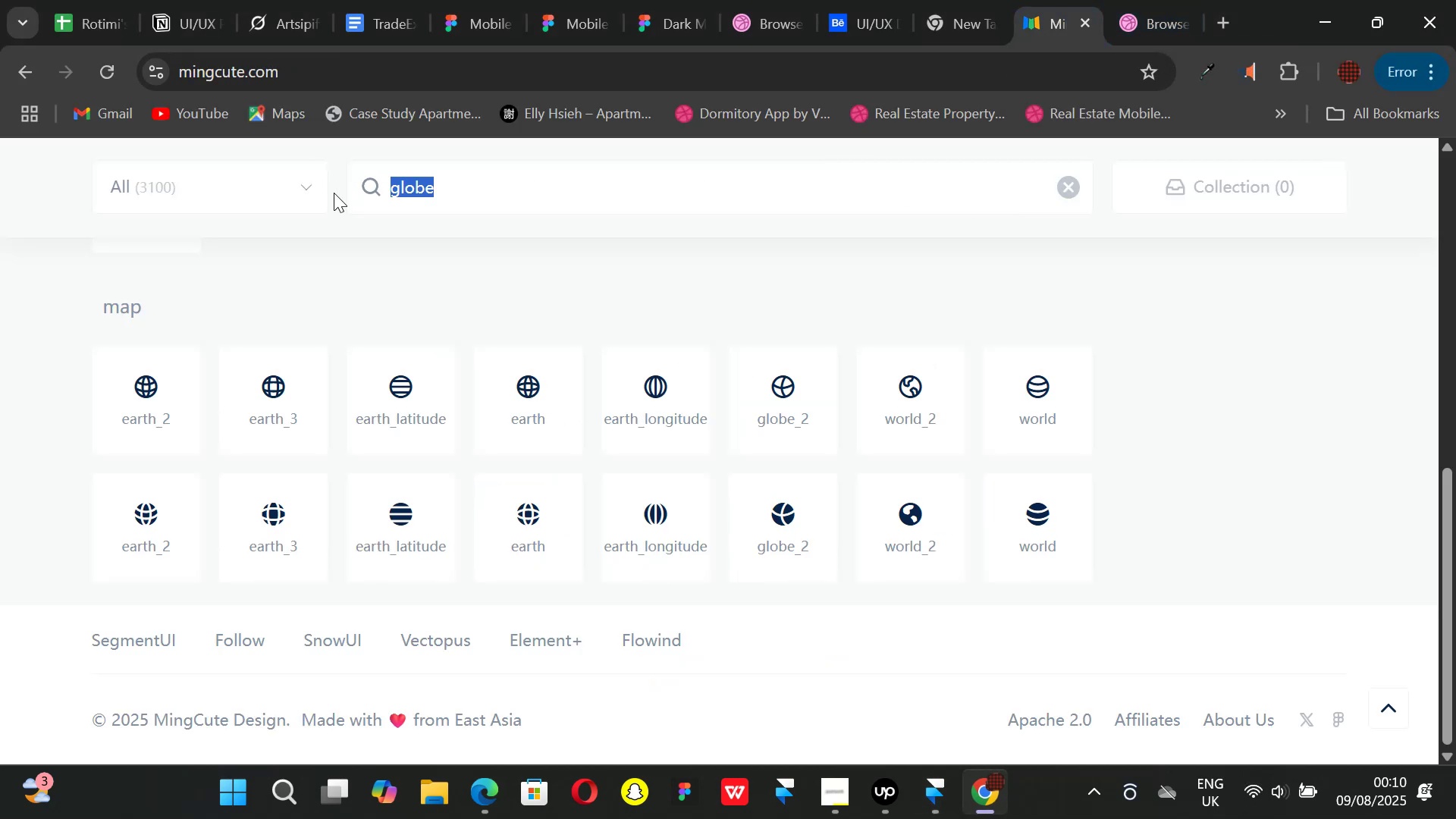 
key(Backspace)
type(fami)
key(Backspace)
key(Backspace)
key(Backspace)
key(Backspace)
key(Backspace)
key(Backspace)
key(Backspace)
key(Backspace)
type(gro)
 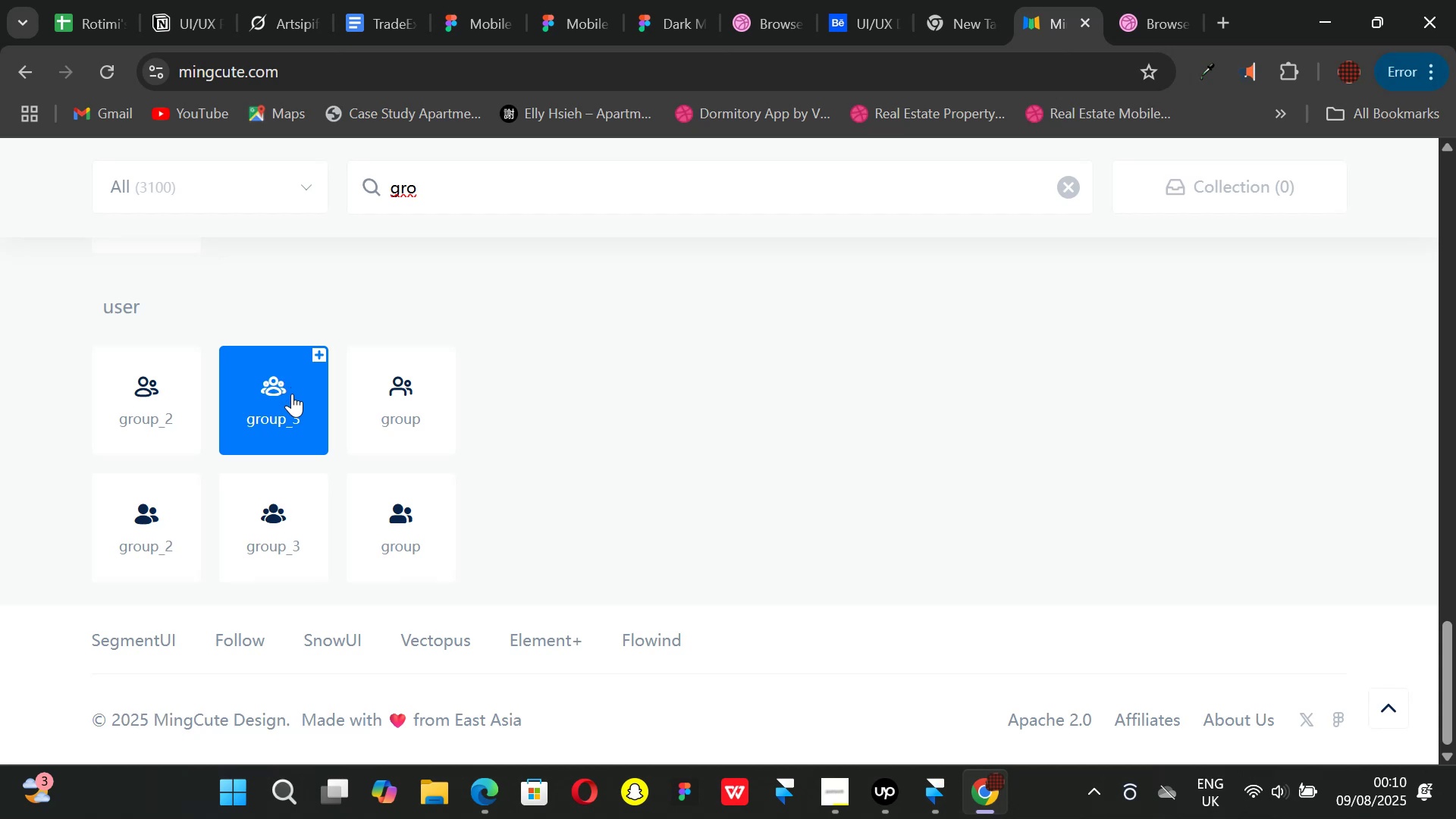 
left_click([292, 394])
 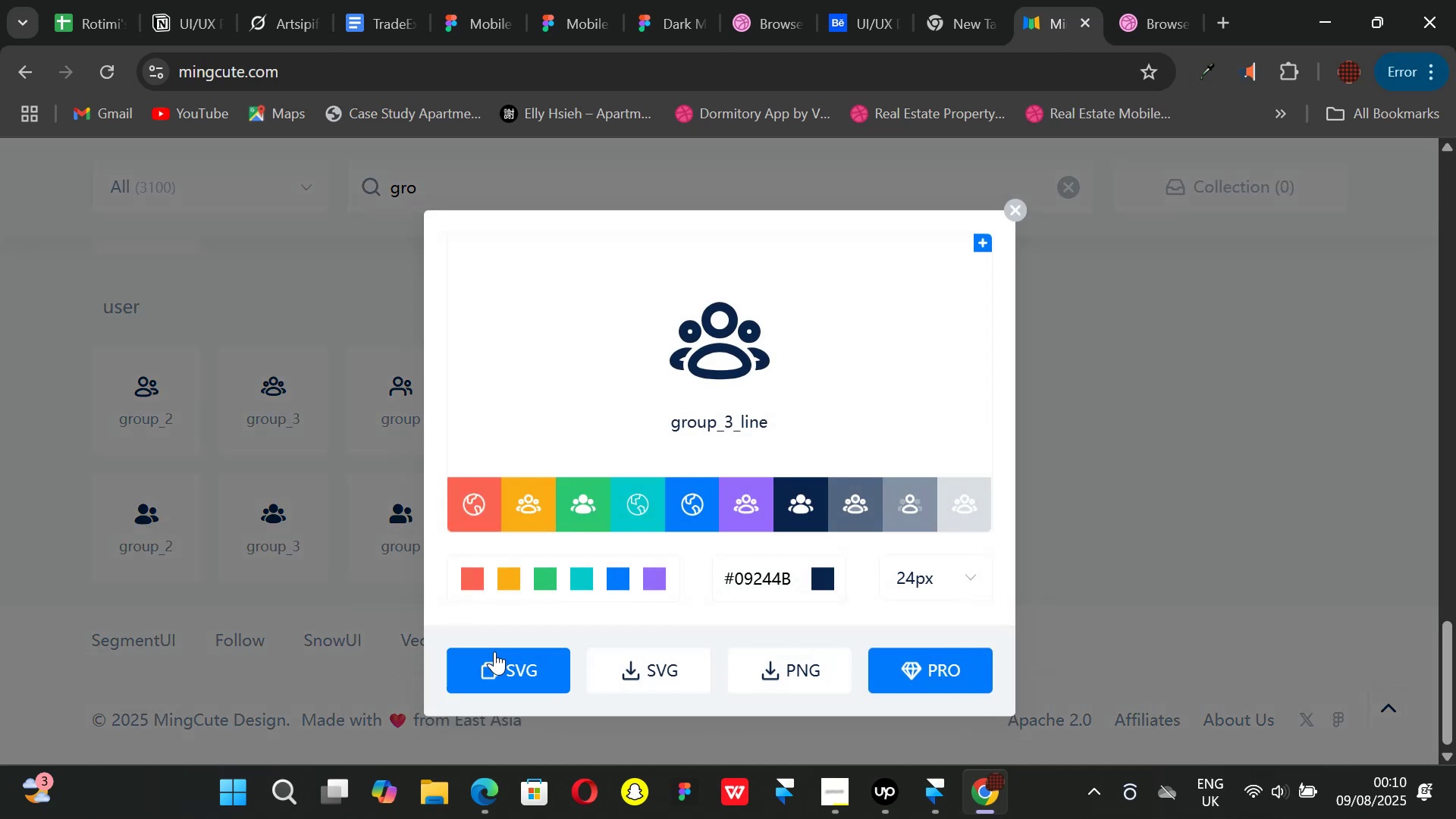 
left_click([509, 666])
 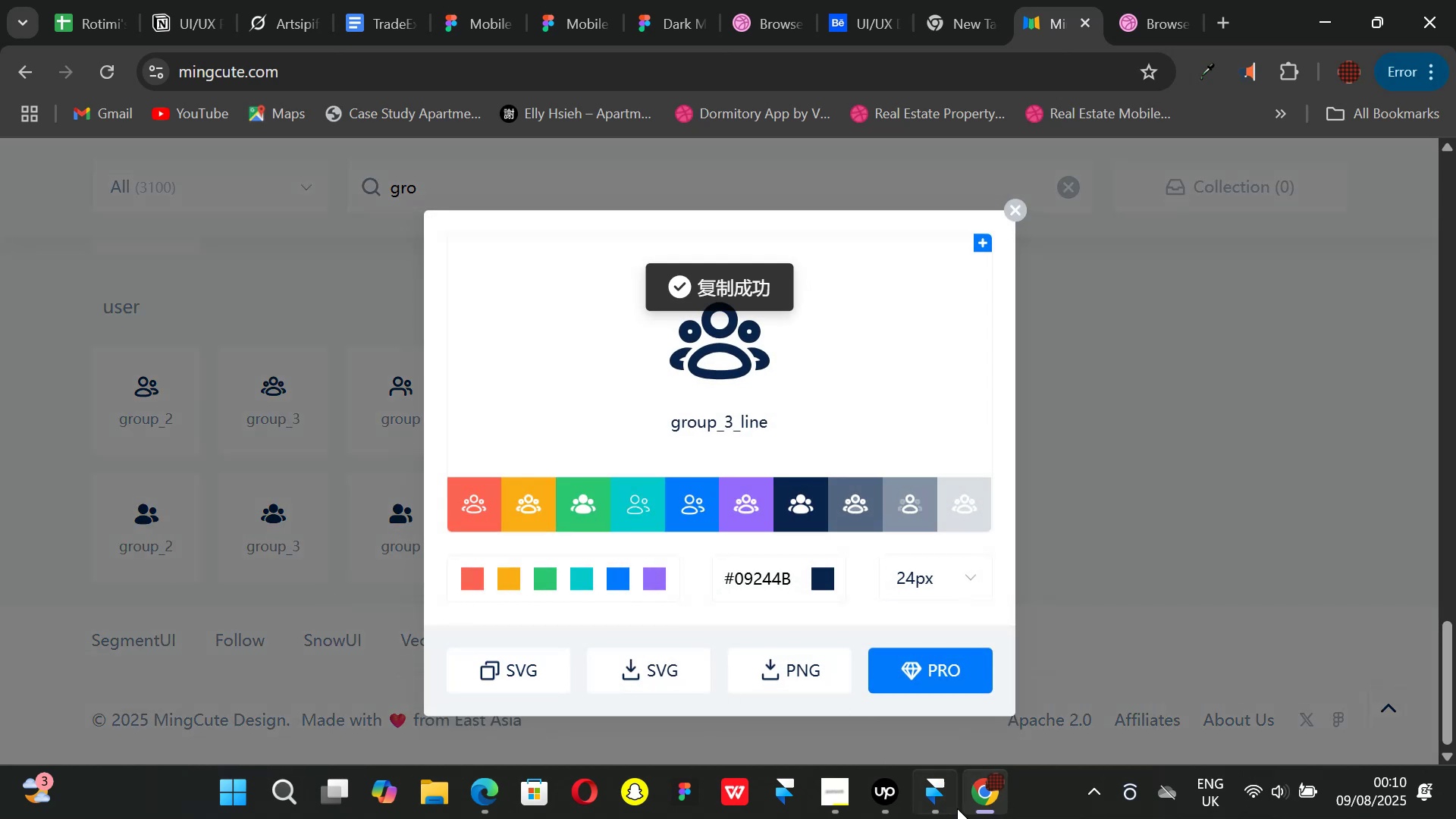 
left_click([942, 805])
 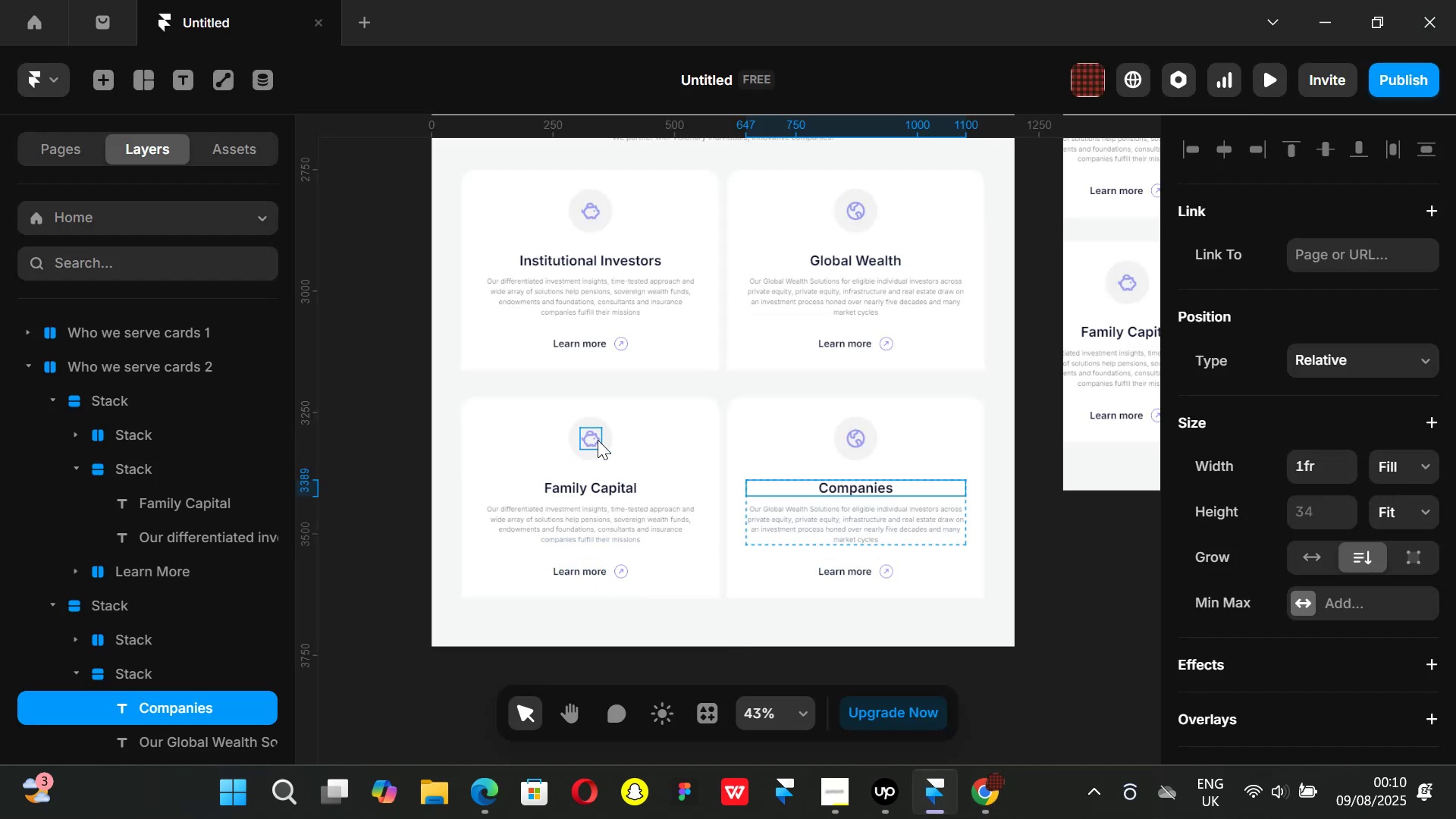 
left_click([598, 440])
 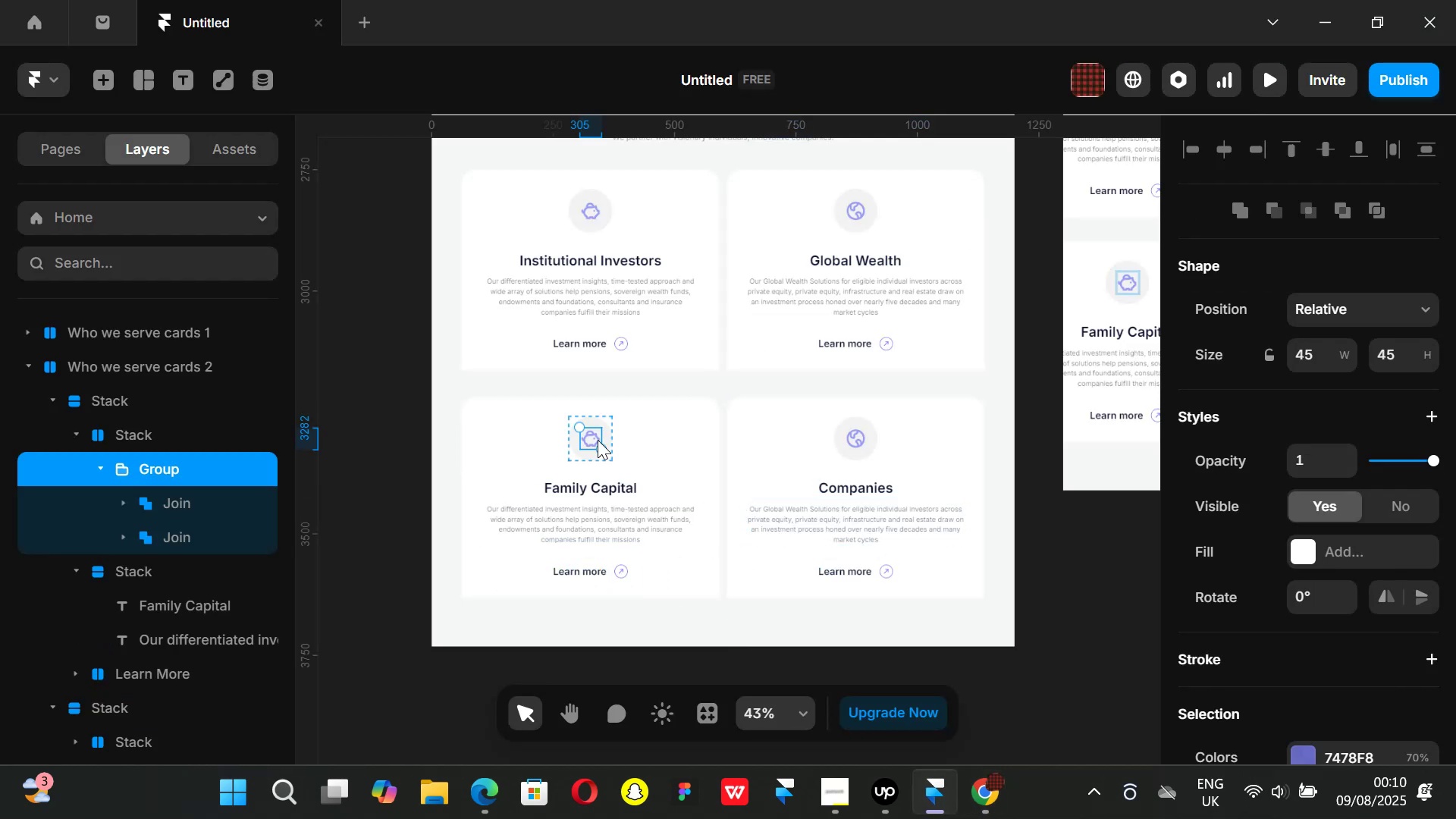 
key(Backspace)
 